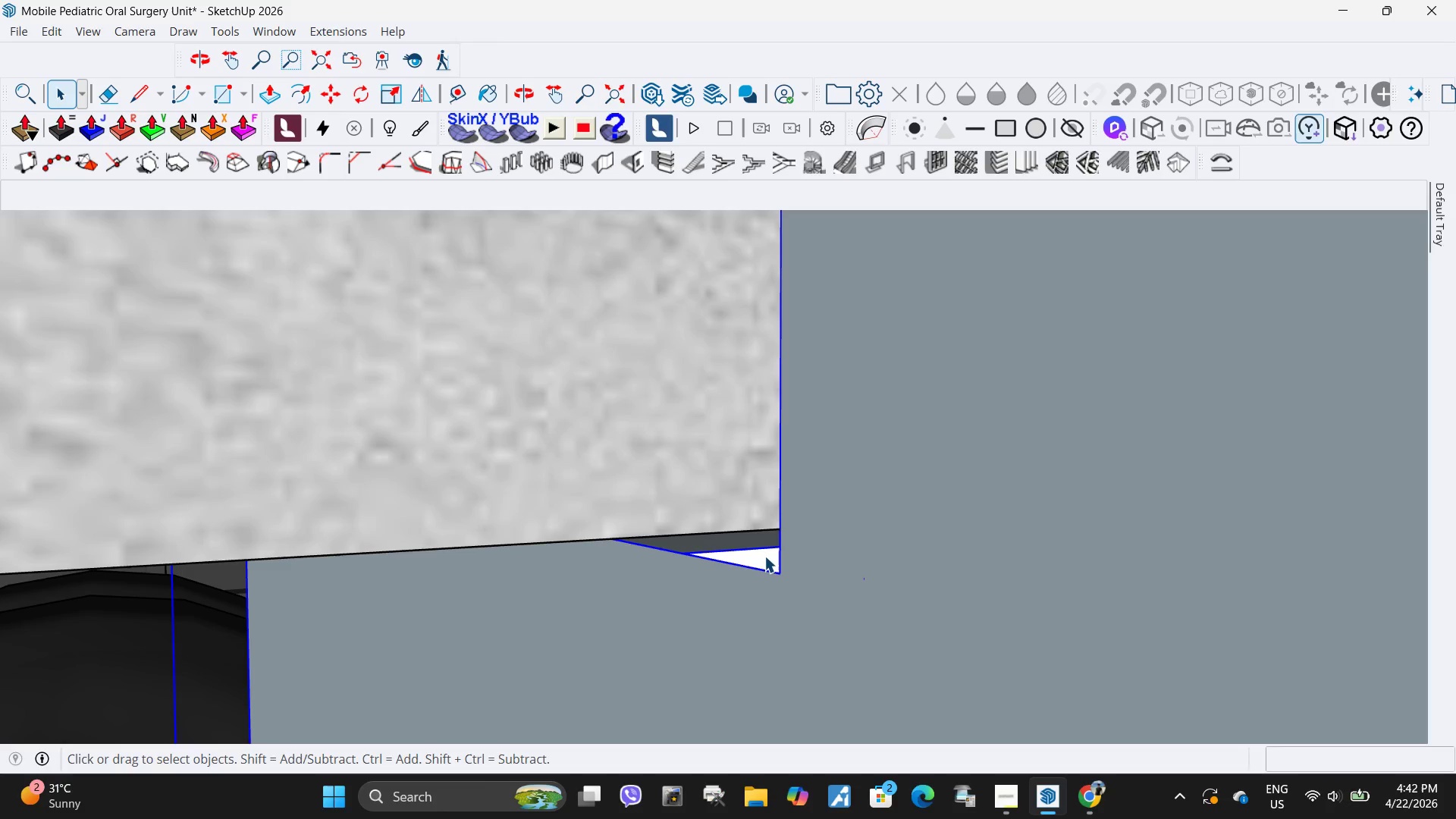 
double_click([764, 556])
 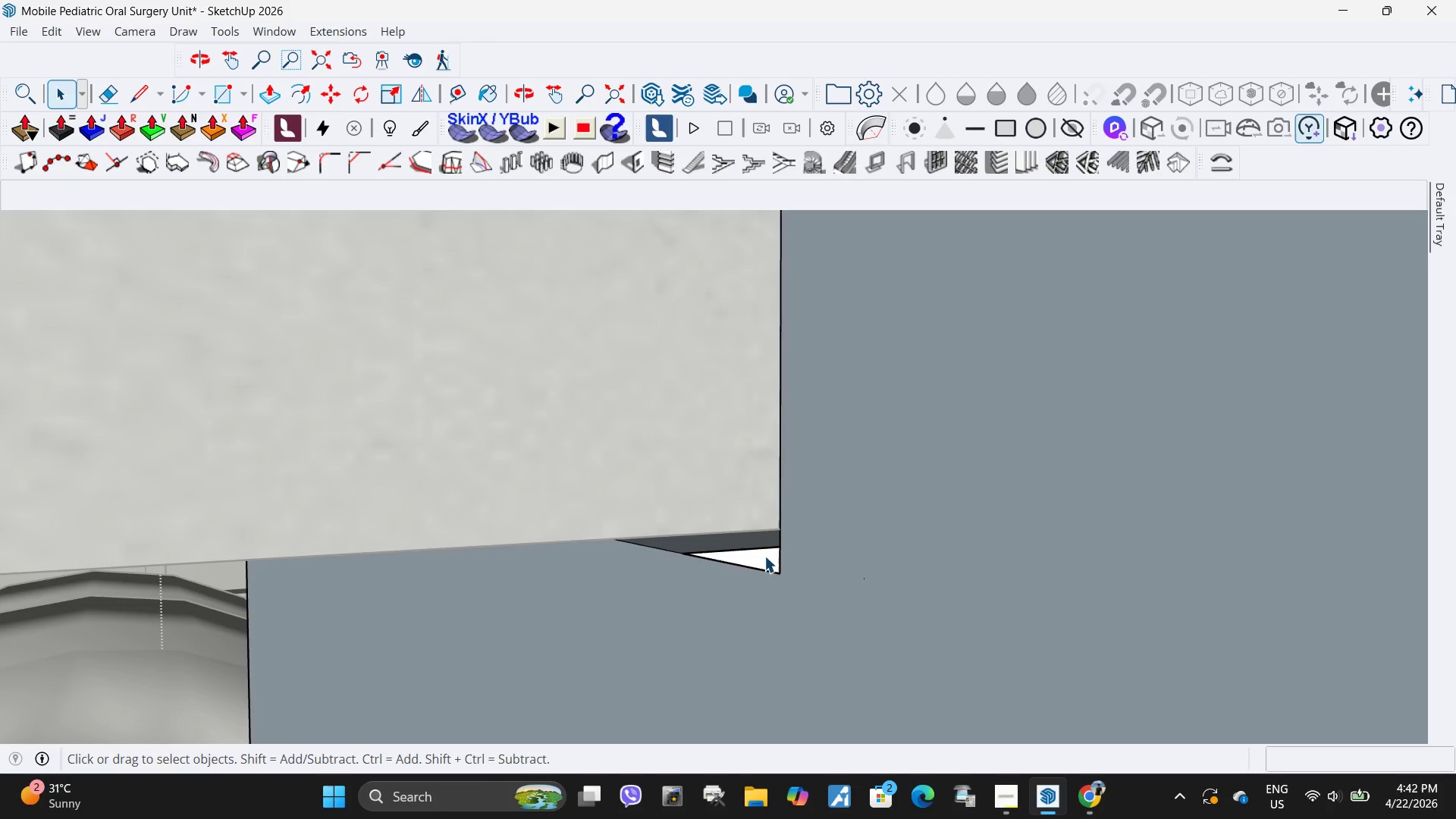 
triple_click([764, 556])
 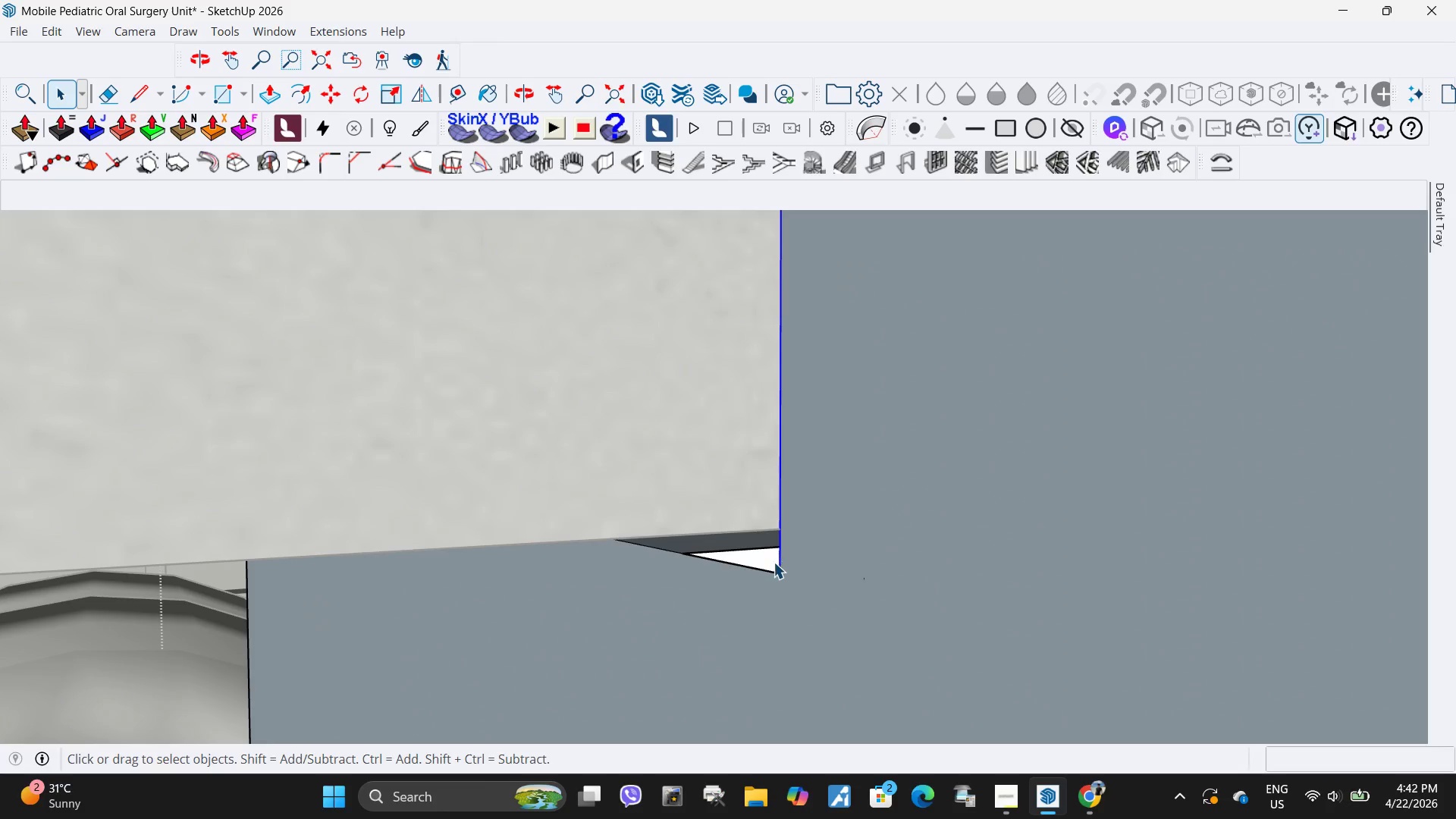 
double_click([770, 561])
 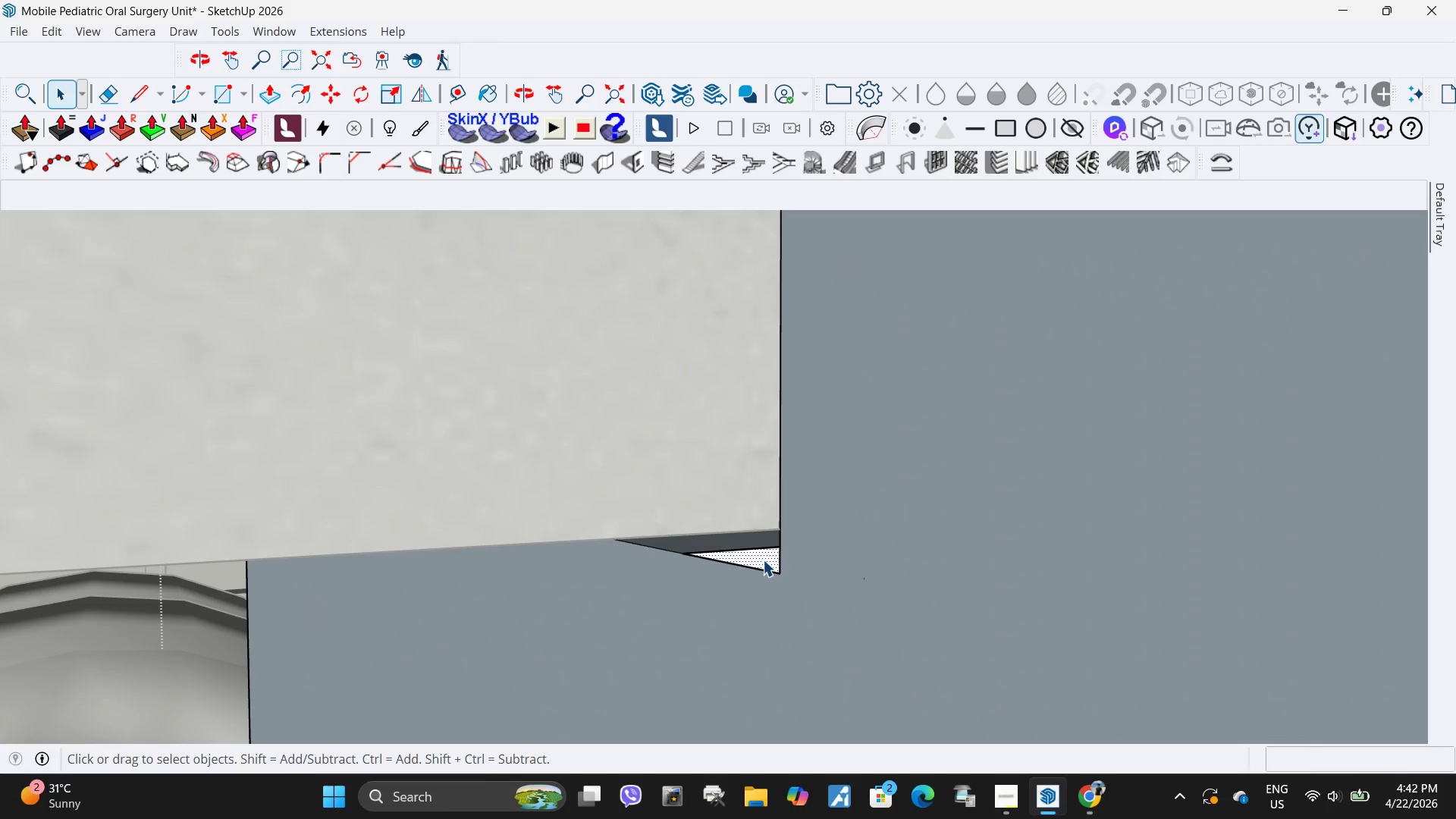 
key(P)
 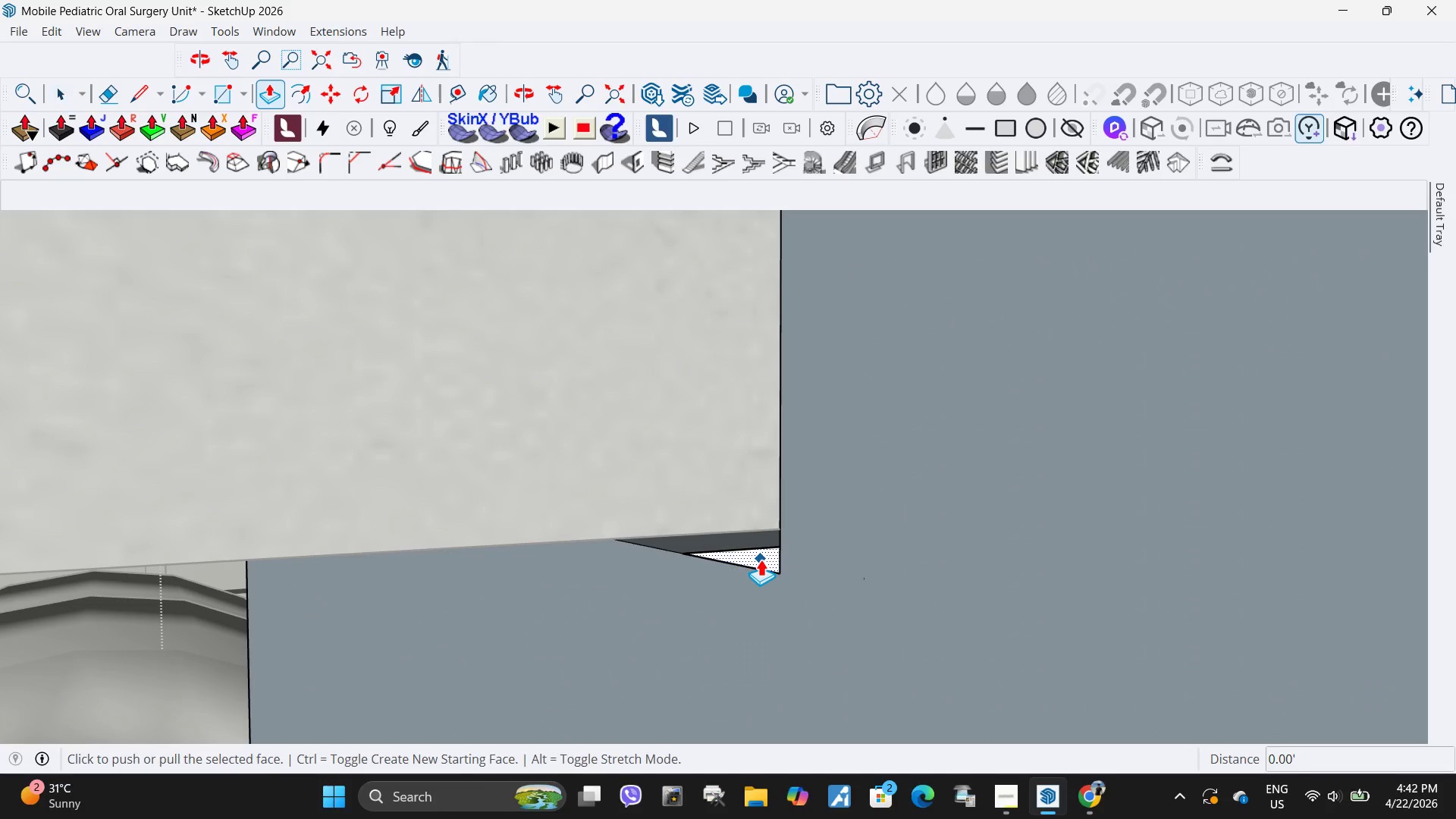 
left_click([761, 559])
 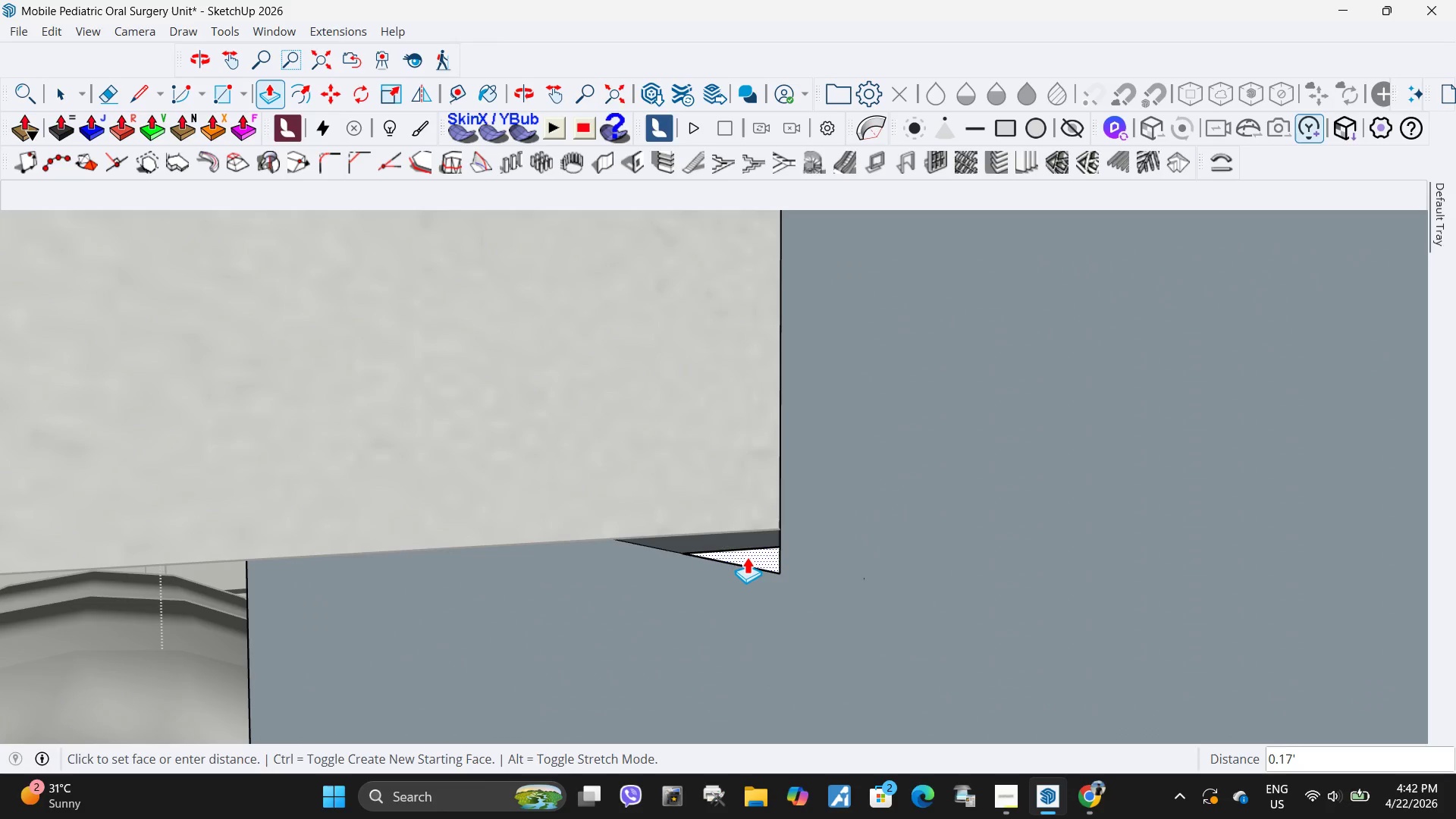 
left_click_drag(start_coordinate=[747, 557], to_coordinate=[750, 552])
 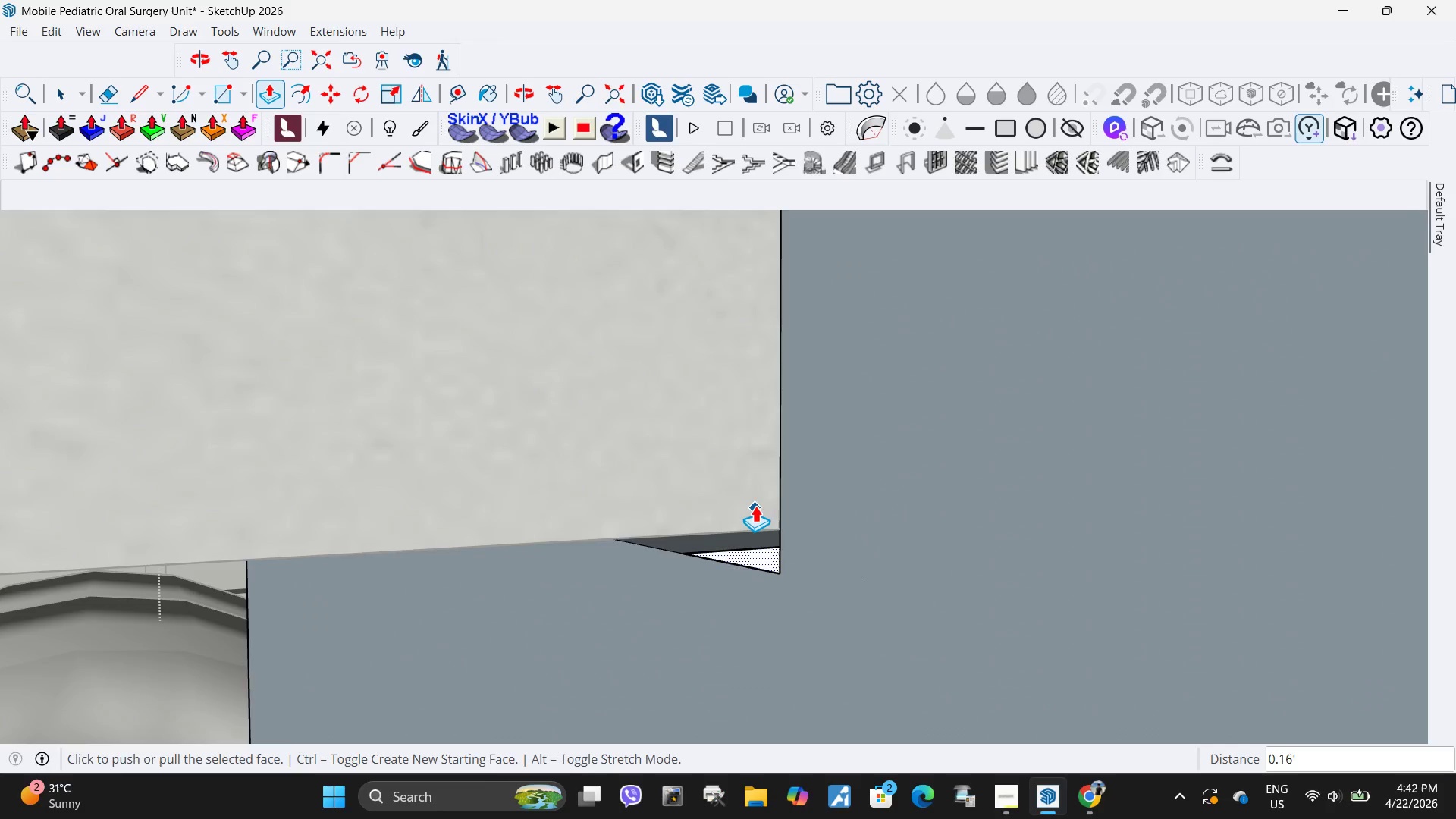 
scroll: coordinate [755, 505], scroll_direction: down, amount: 4.0
 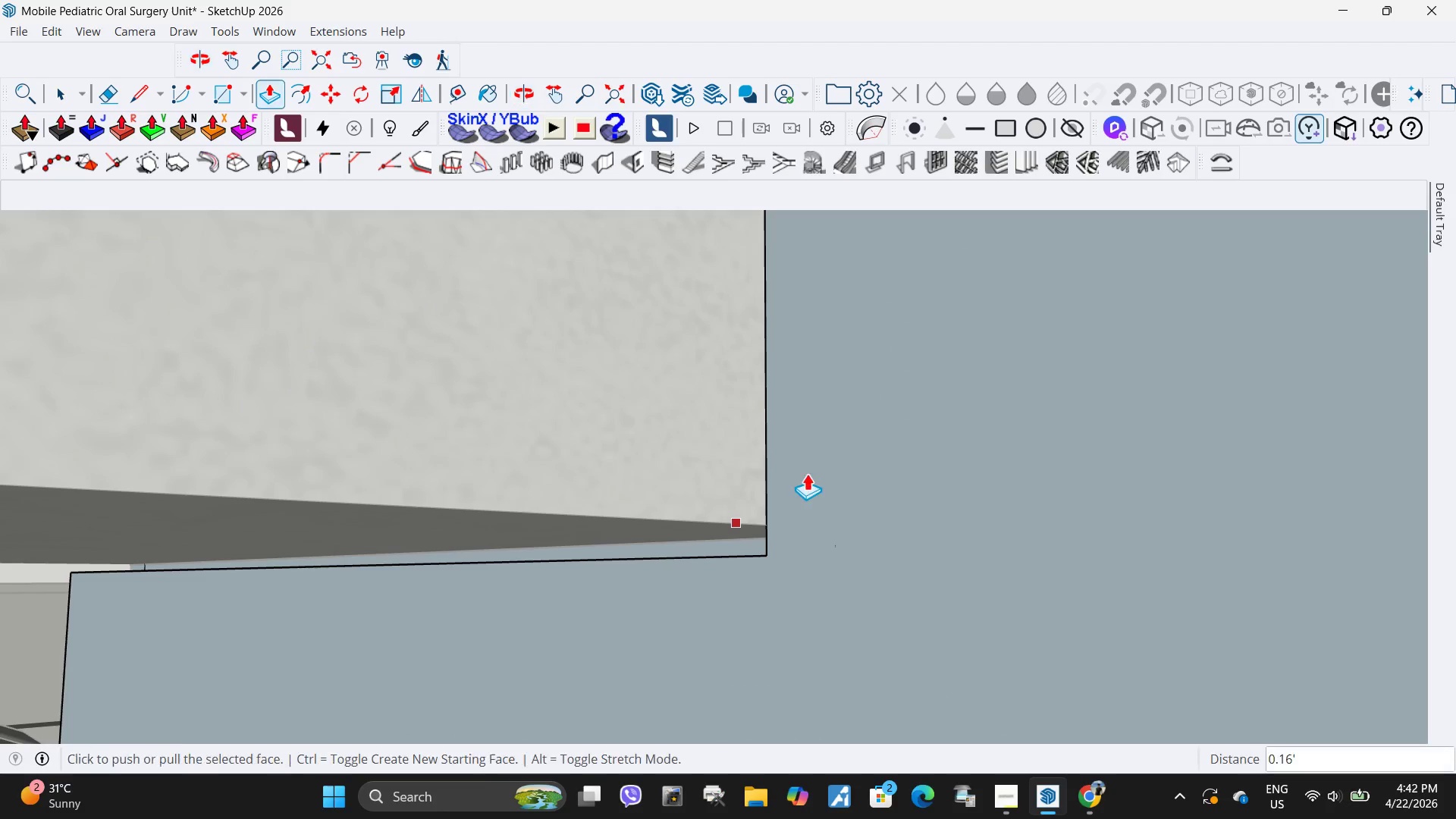 
key(R)
 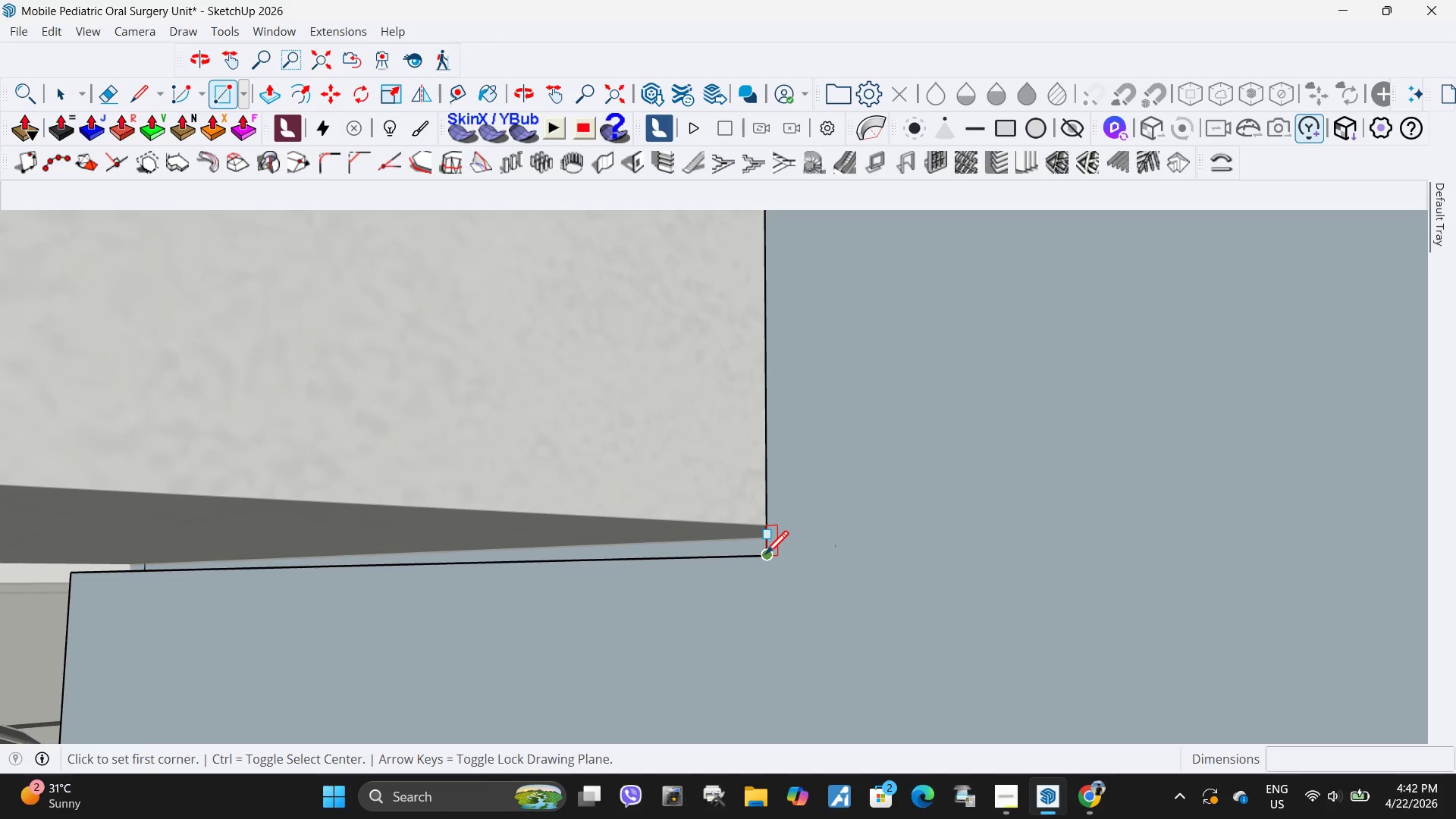 
left_click([765, 557])
 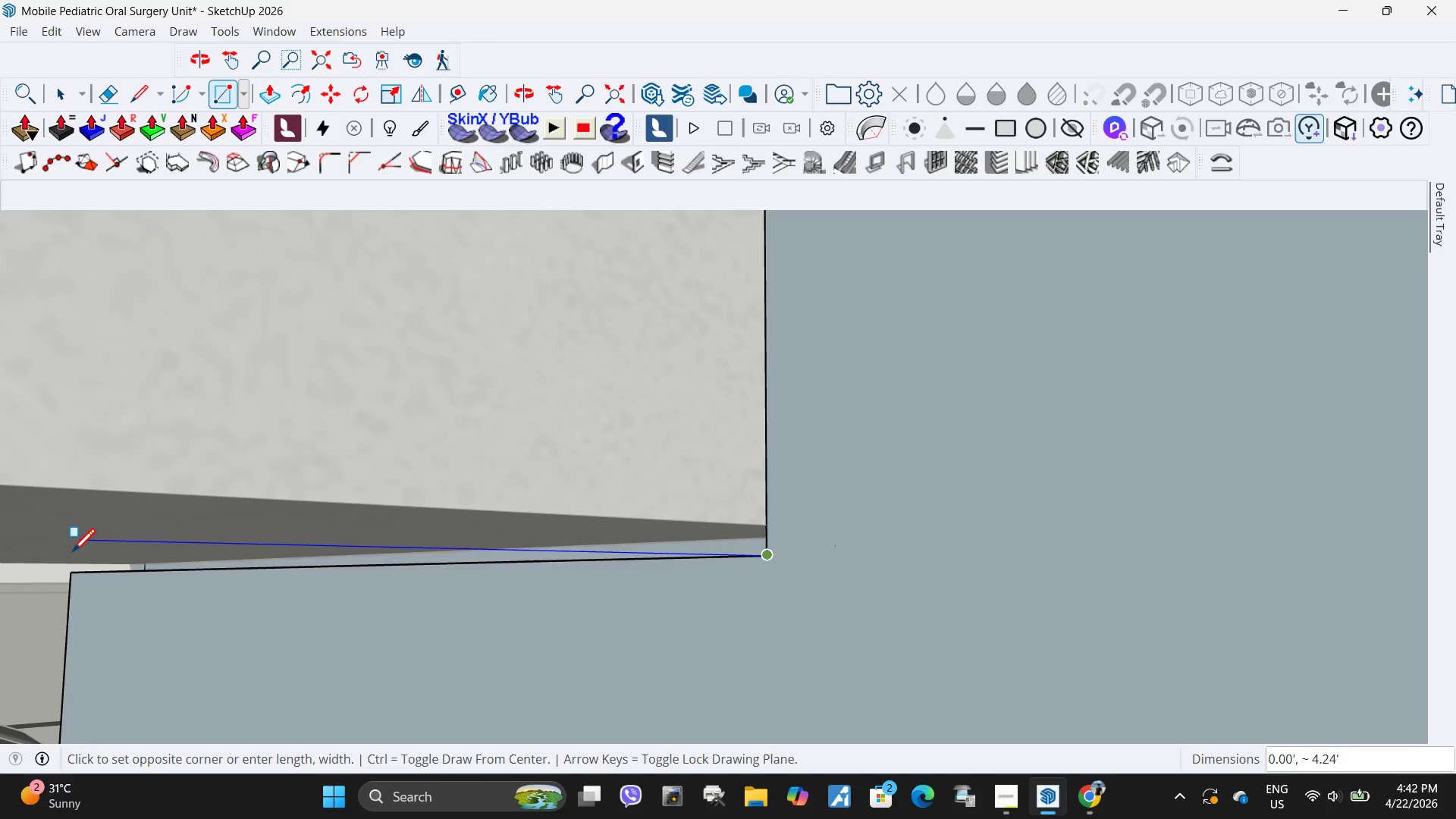 
key(Escape)
 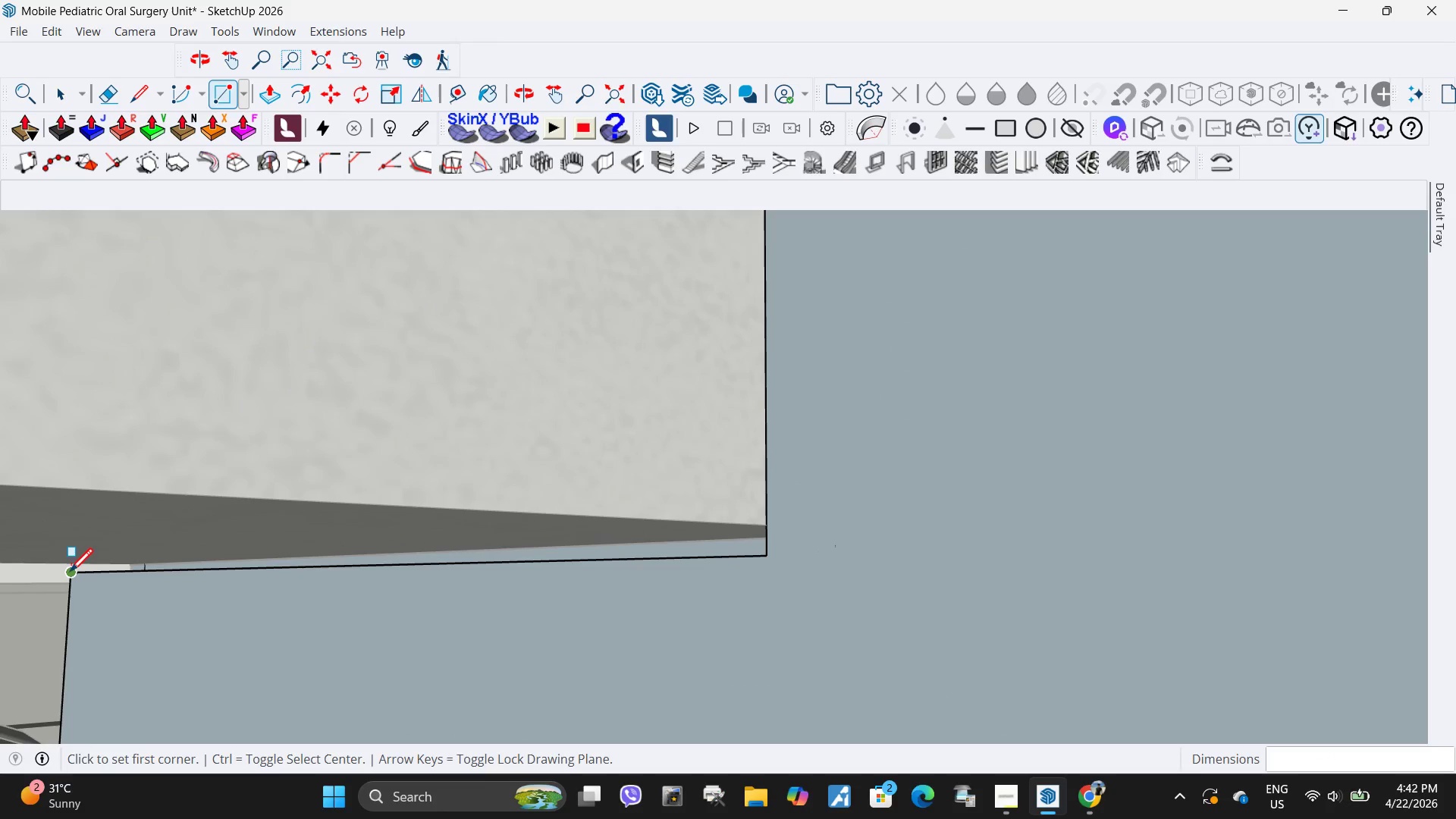 
left_click([70, 574])
 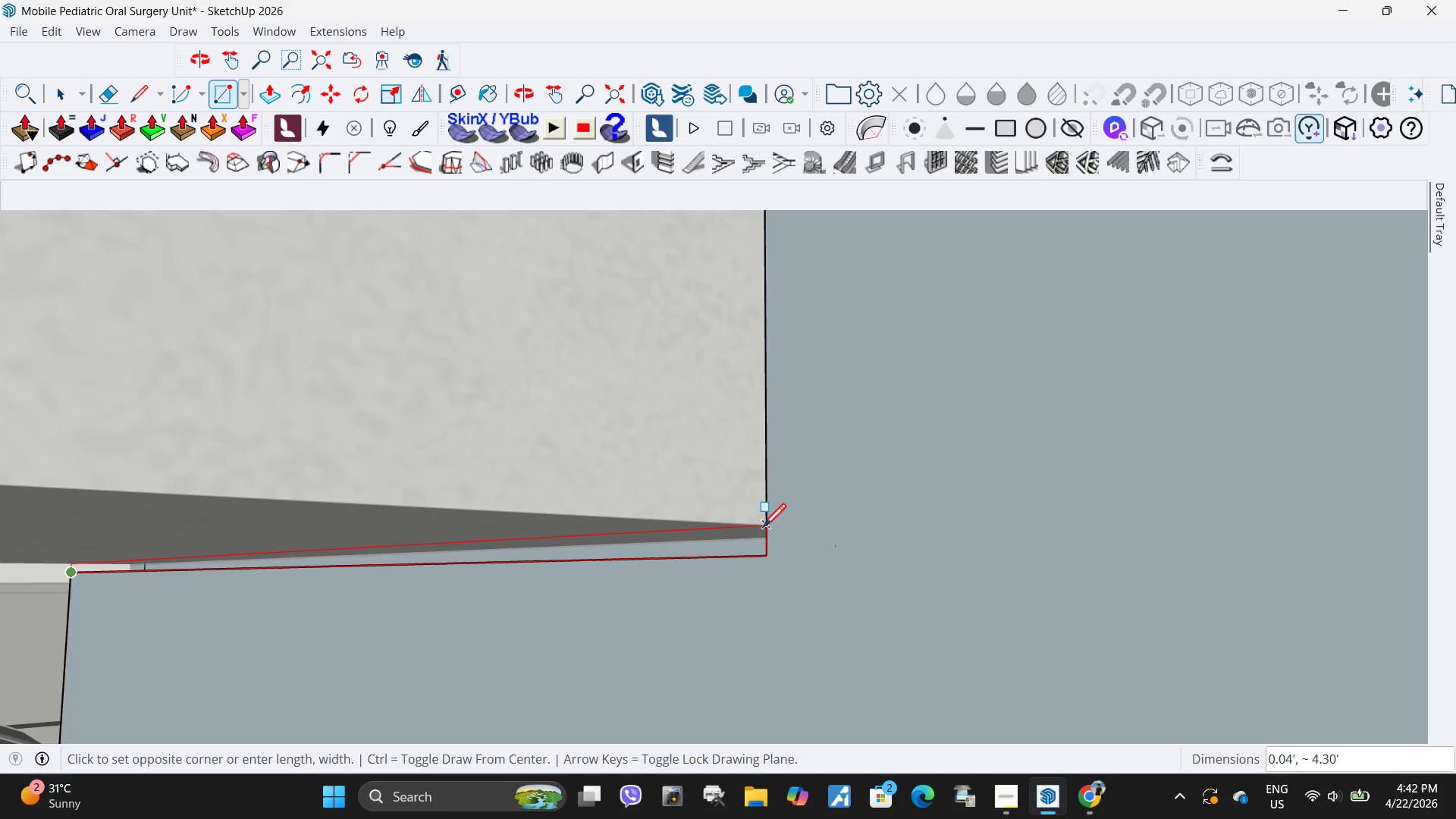 
left_click([763, 529])
 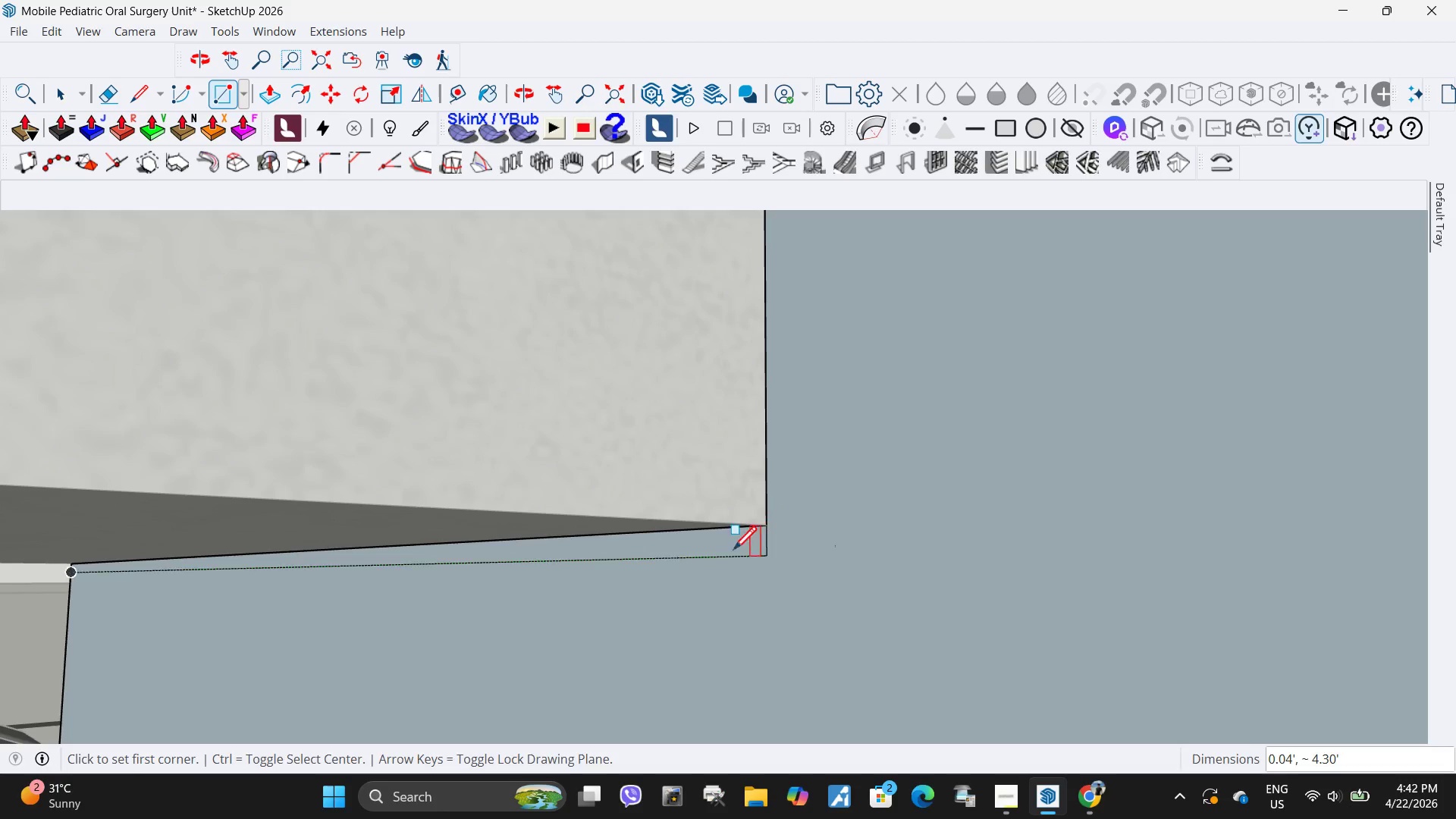 
key(Space)
 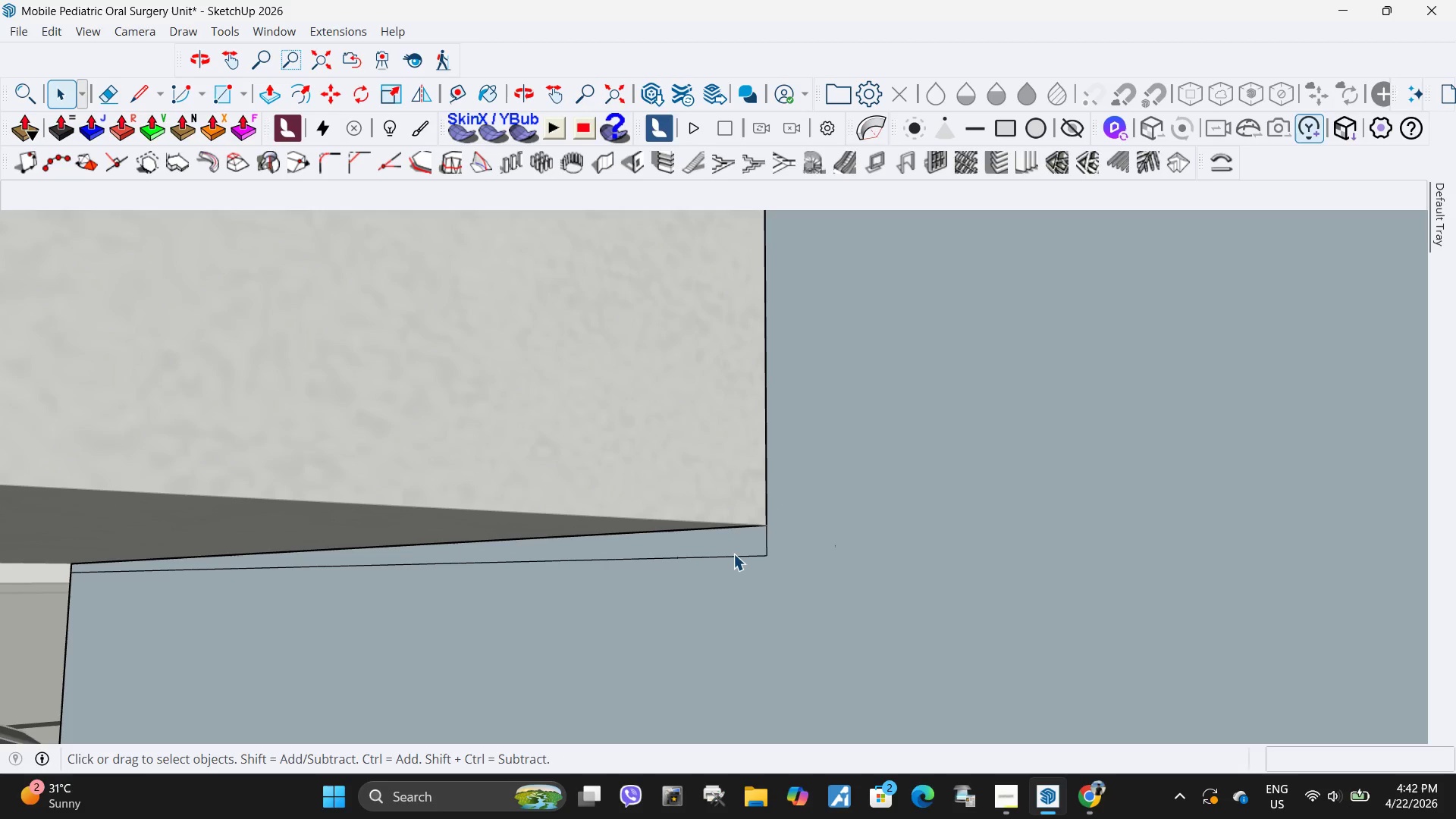 
left_click([731, 554])
 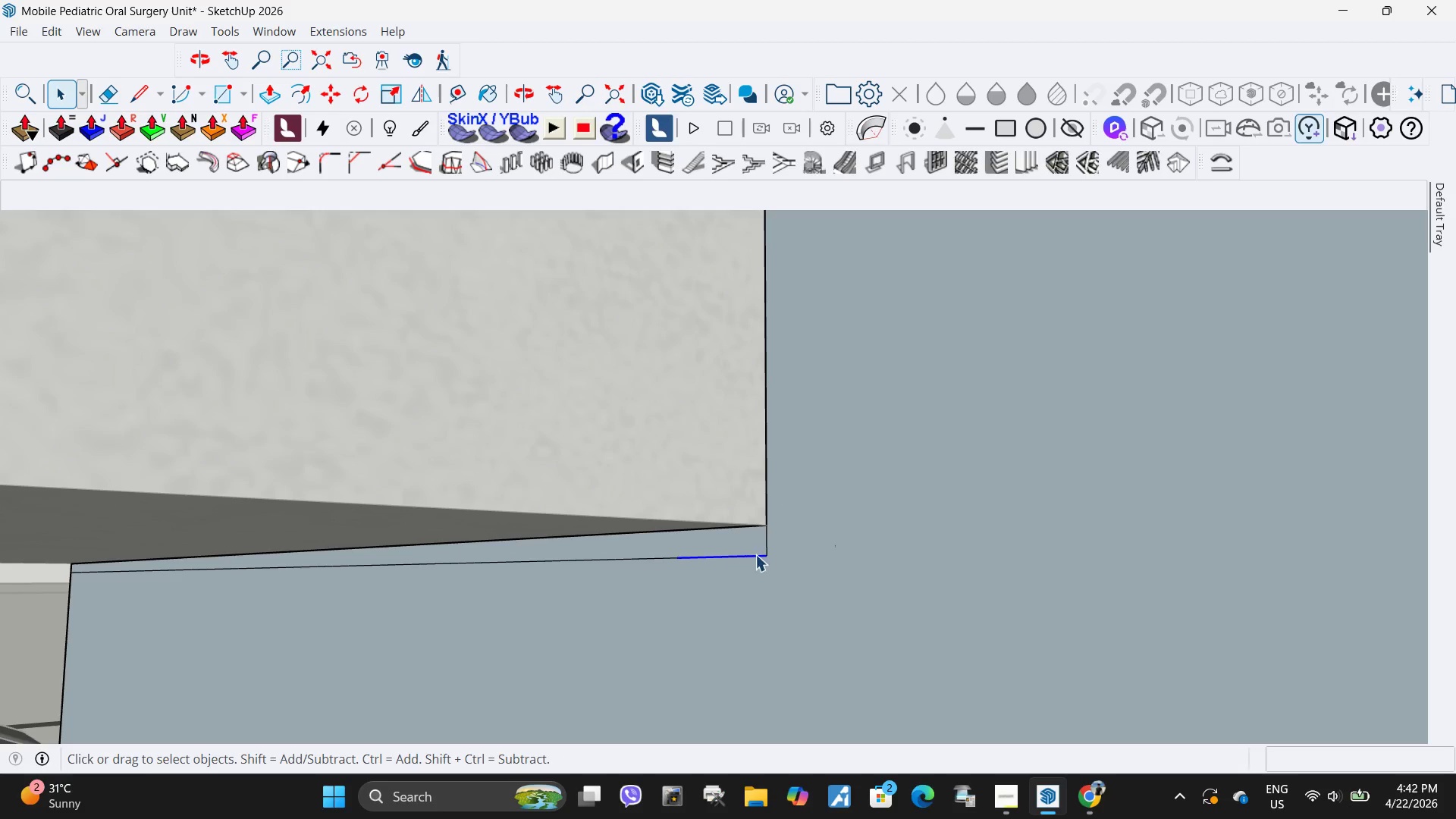 
key(Delete)
 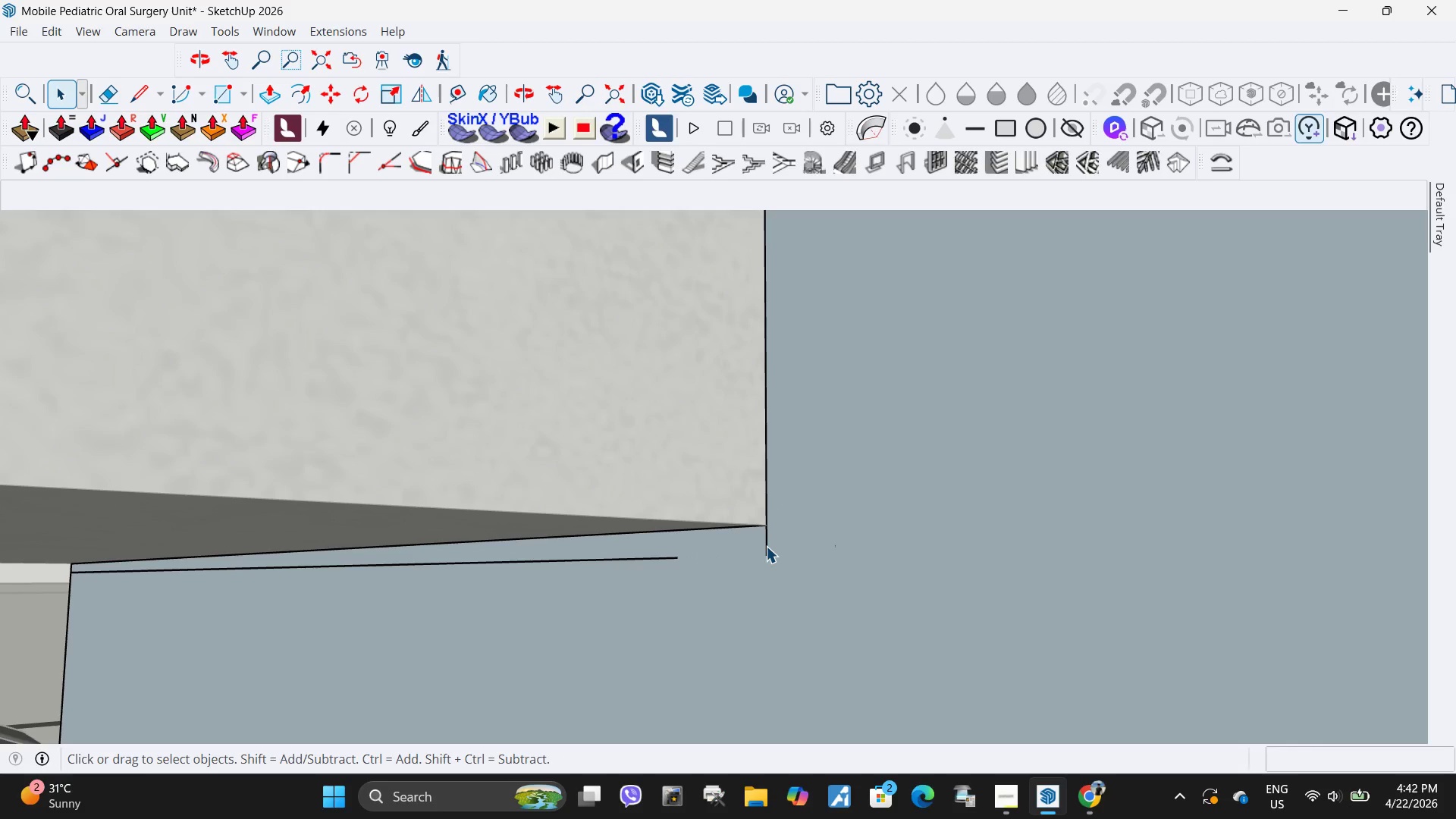 
key(Delete)
 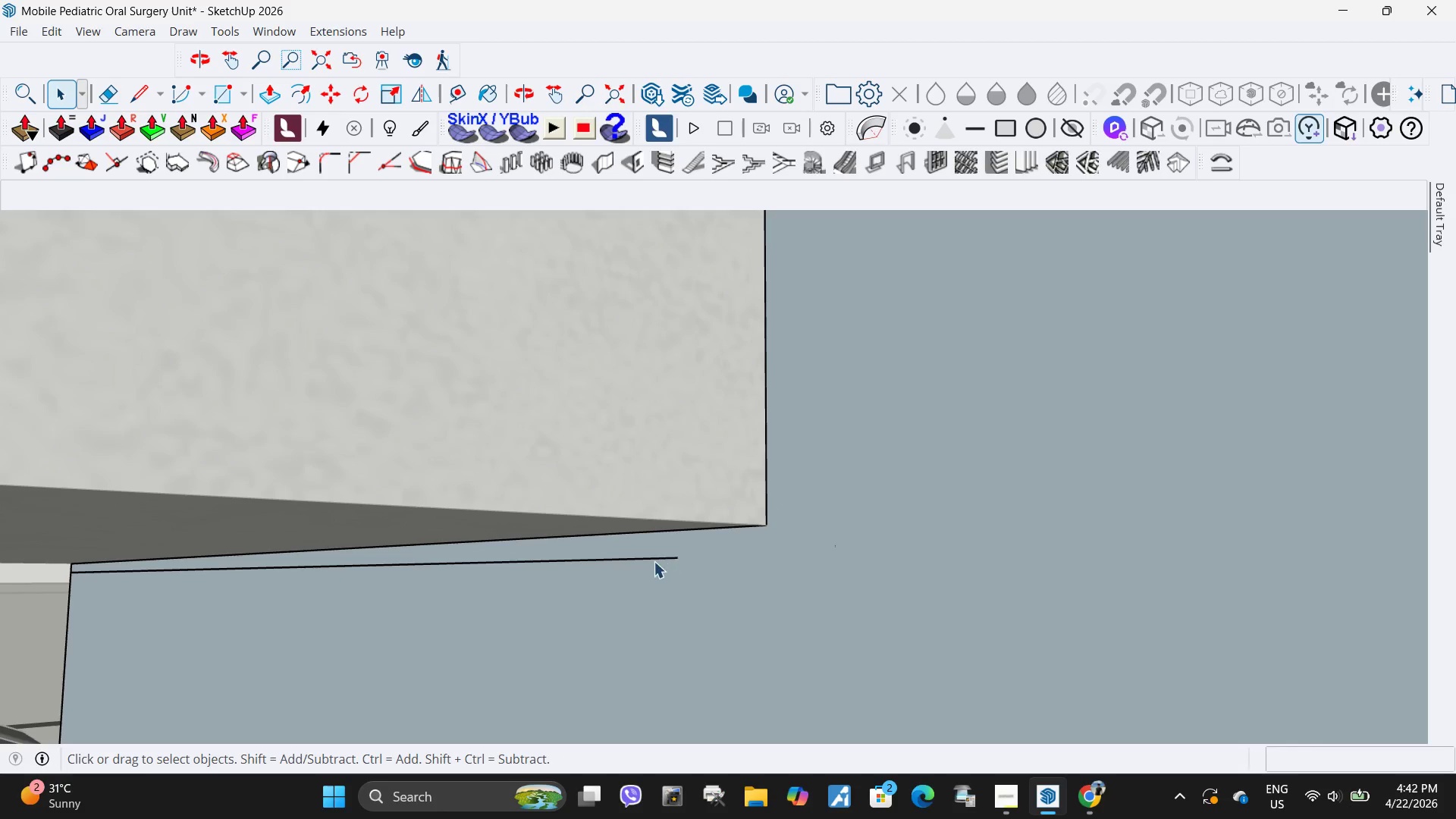 
left_click([654, 561])
 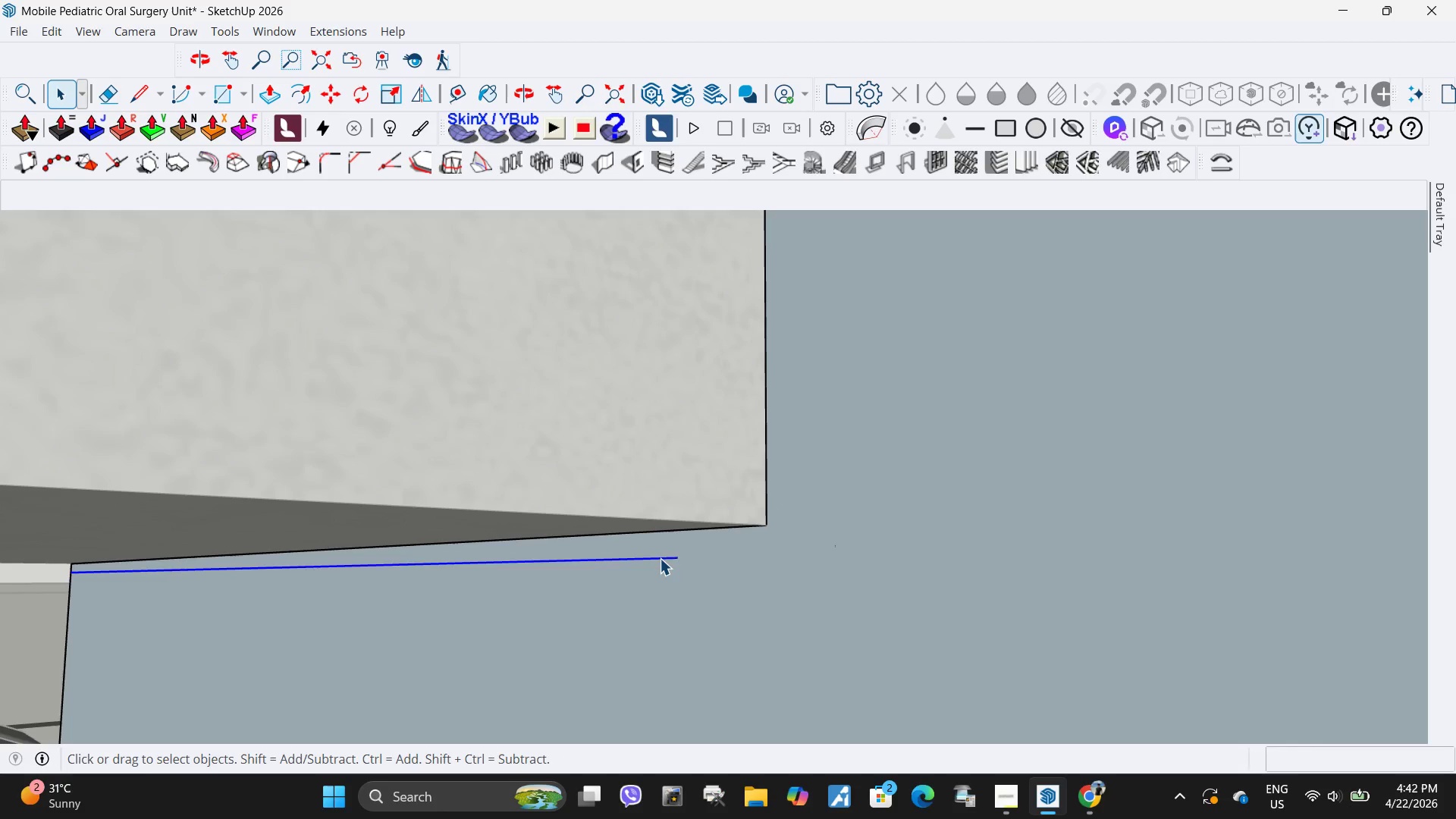 
key(Delete)
 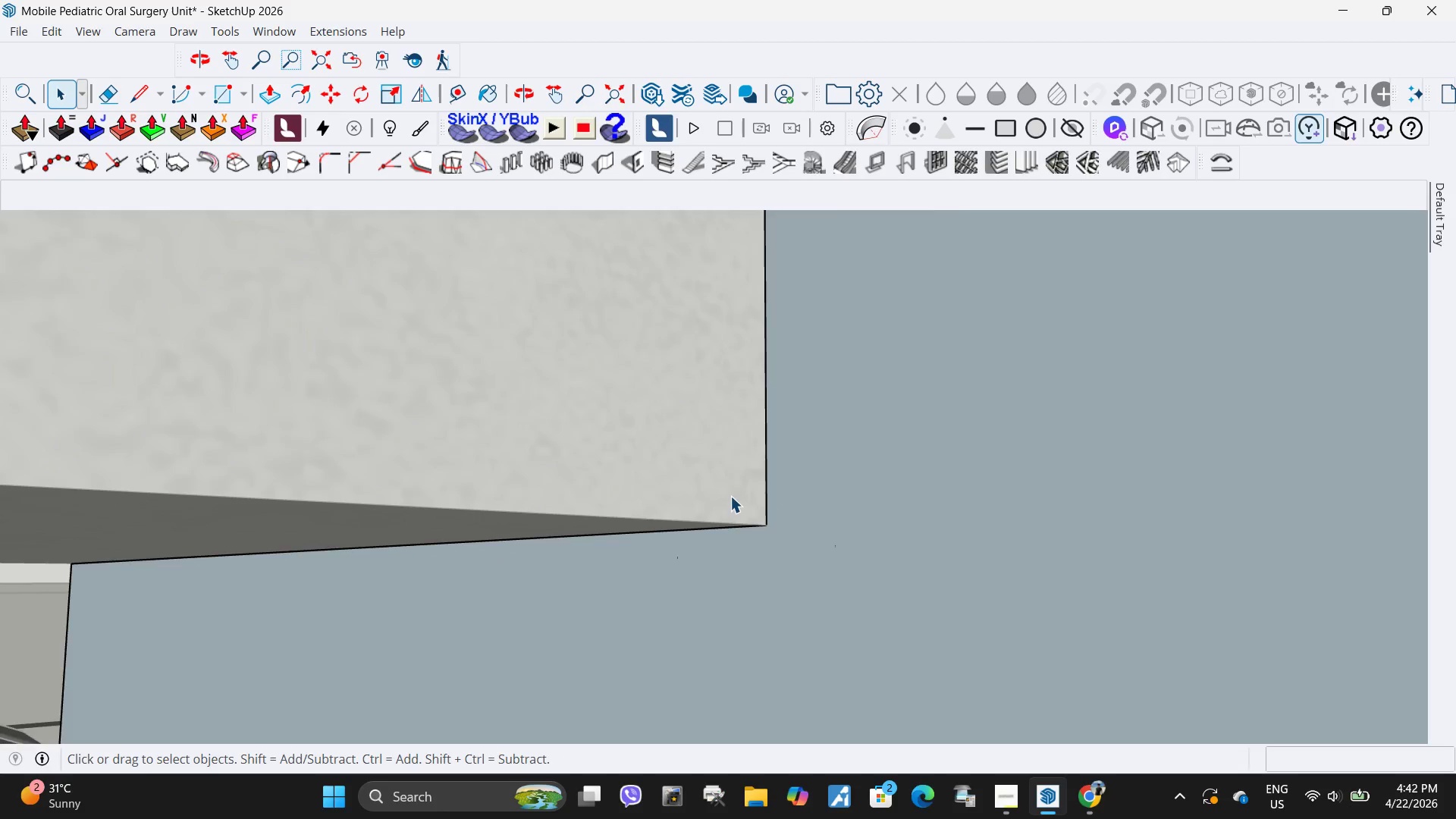 
scroll: coordinate [715, 438], scroll_direction: down, amount: 32.0
 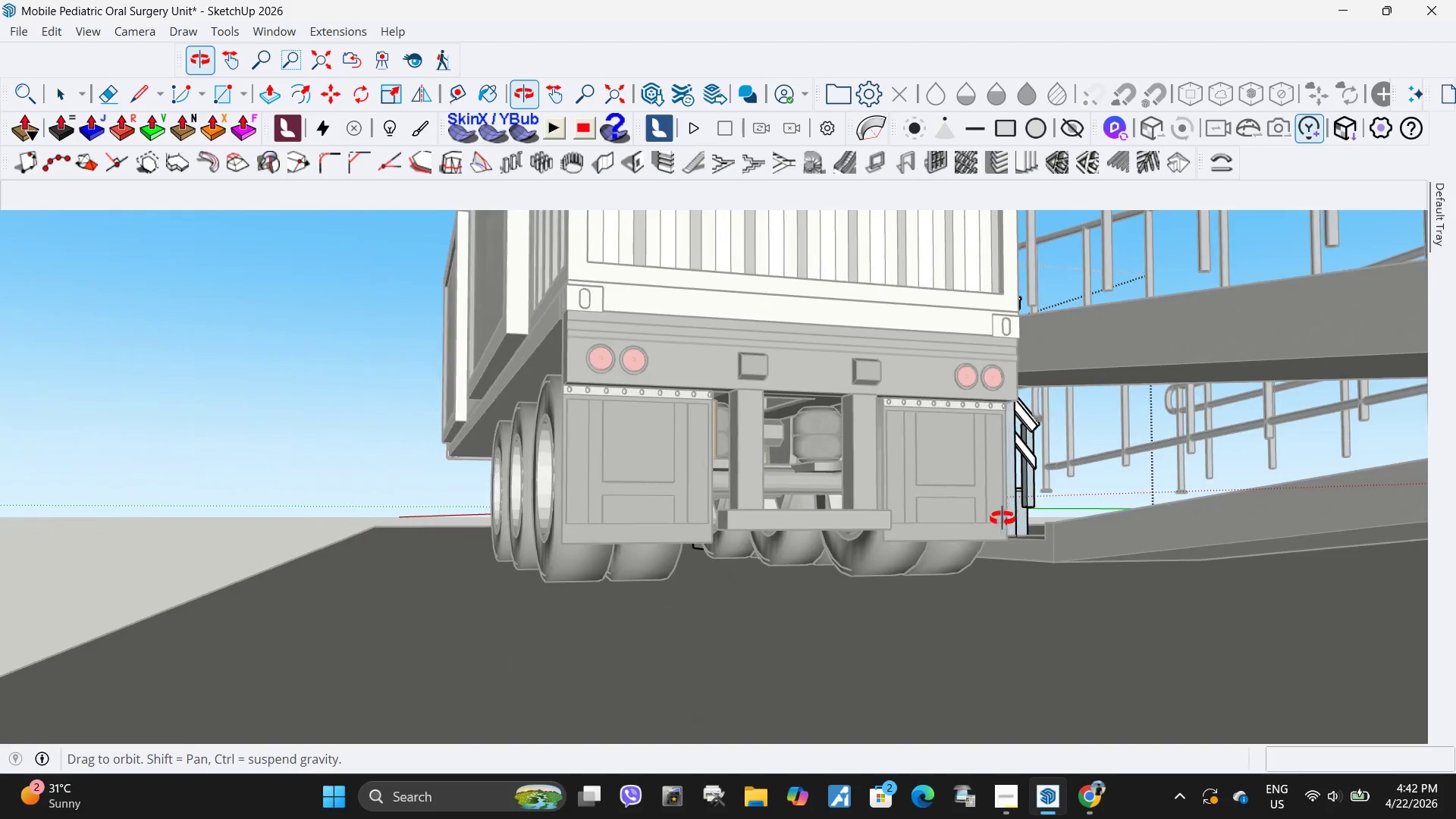 
scroll: coordinate [629, 482], scroll_direction: up, amount: 15.0
 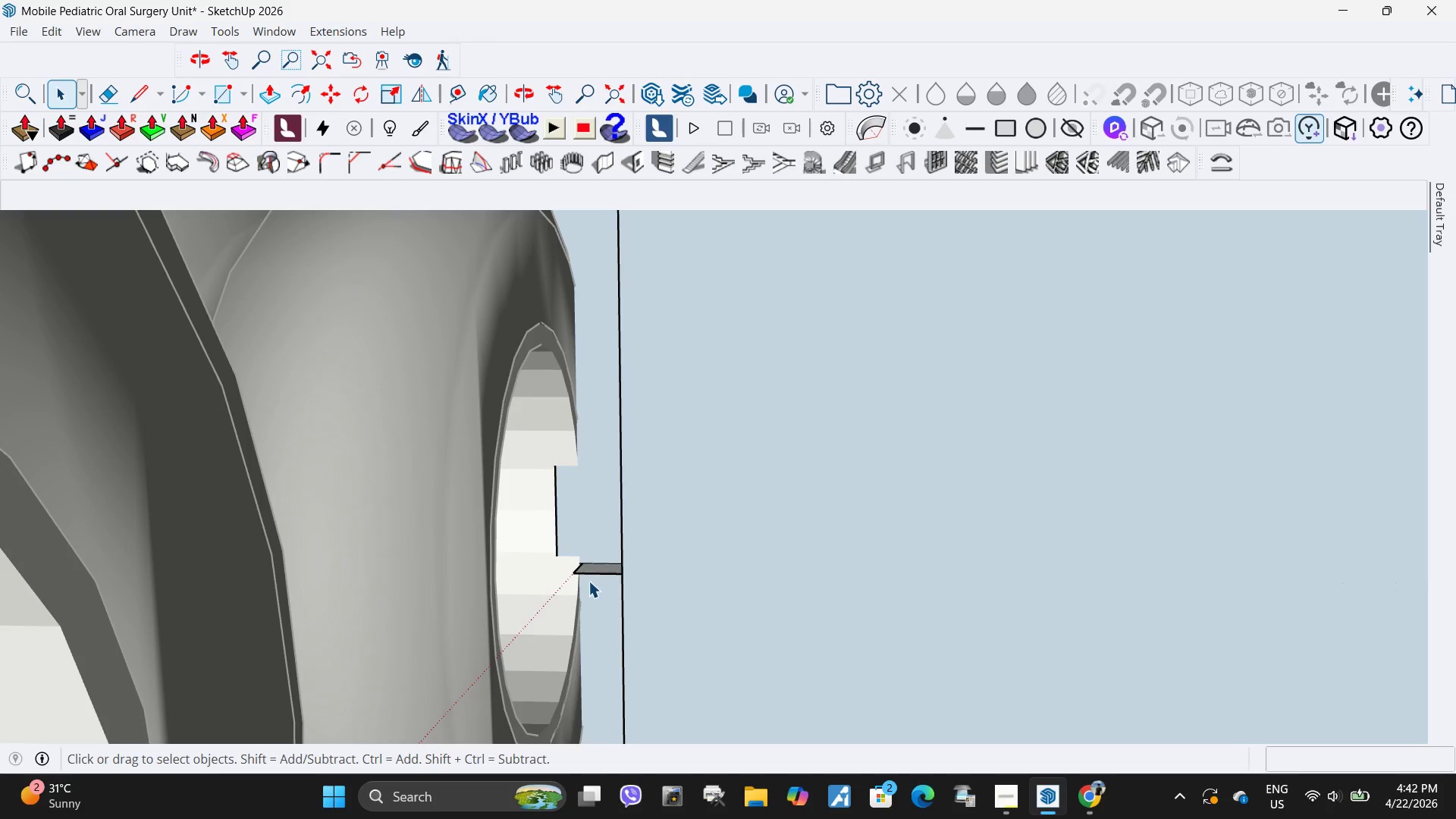 
left_click([591, 573])
 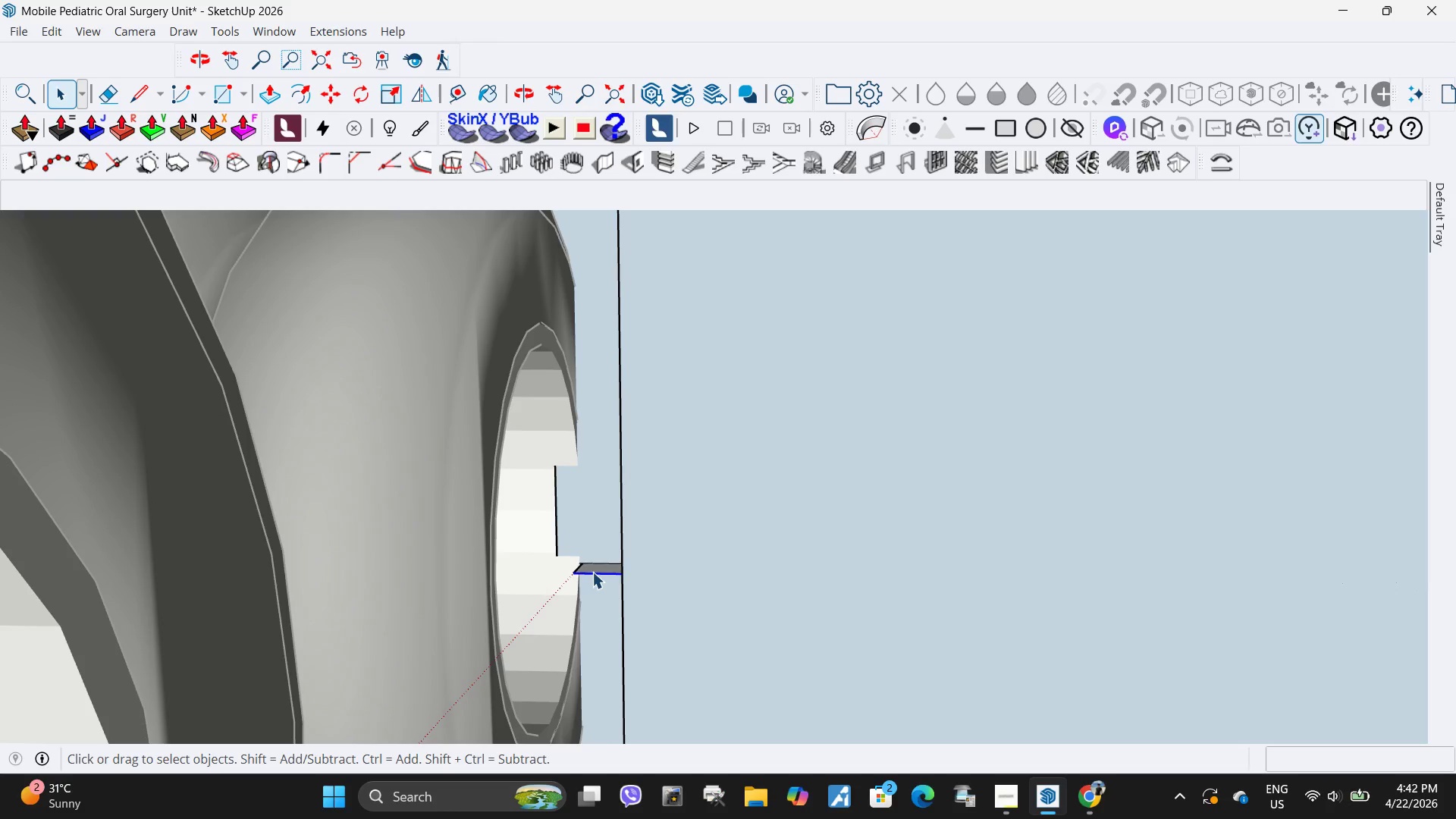 
key(Delete)
 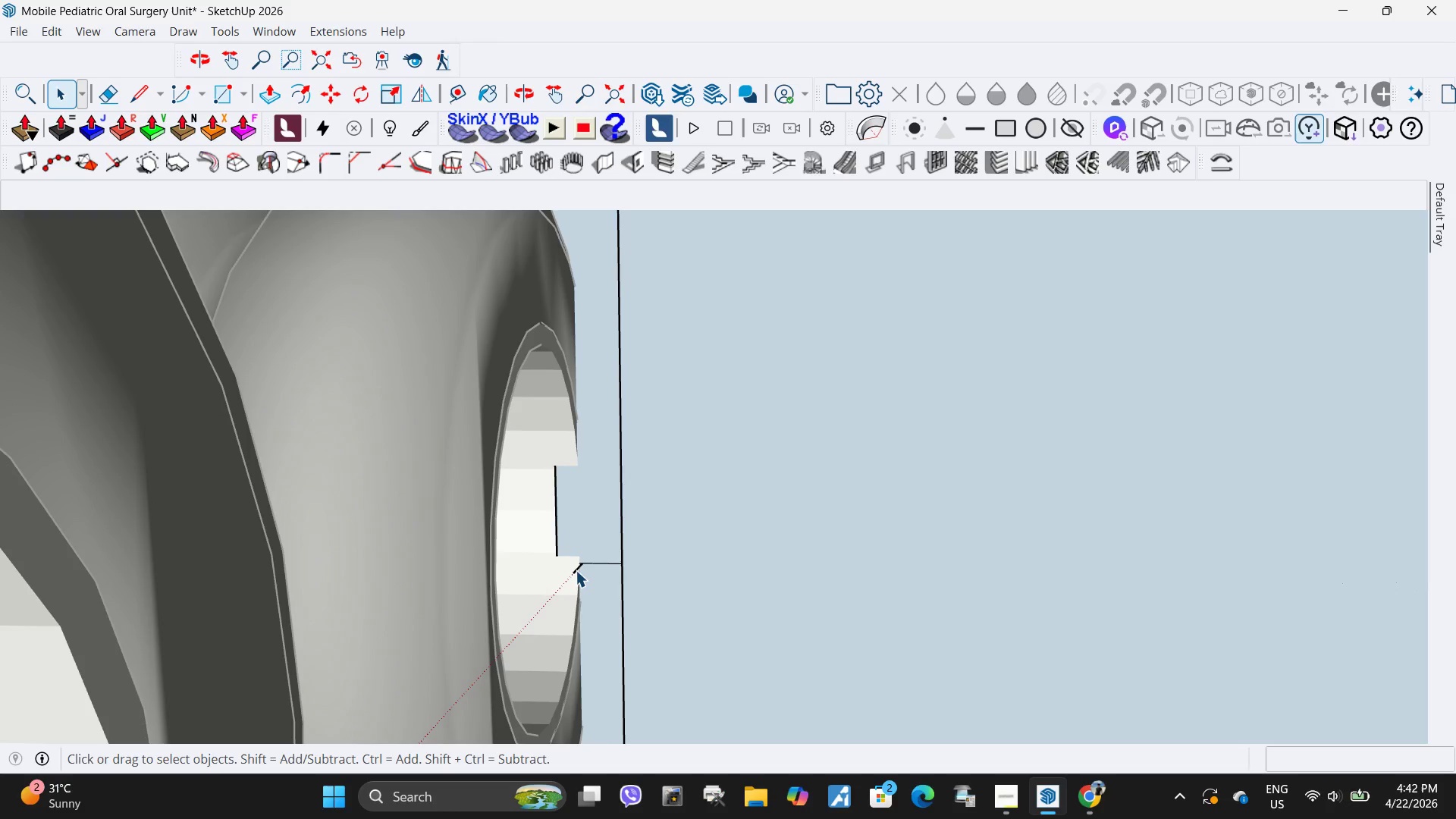 
left_click([576, 570])
 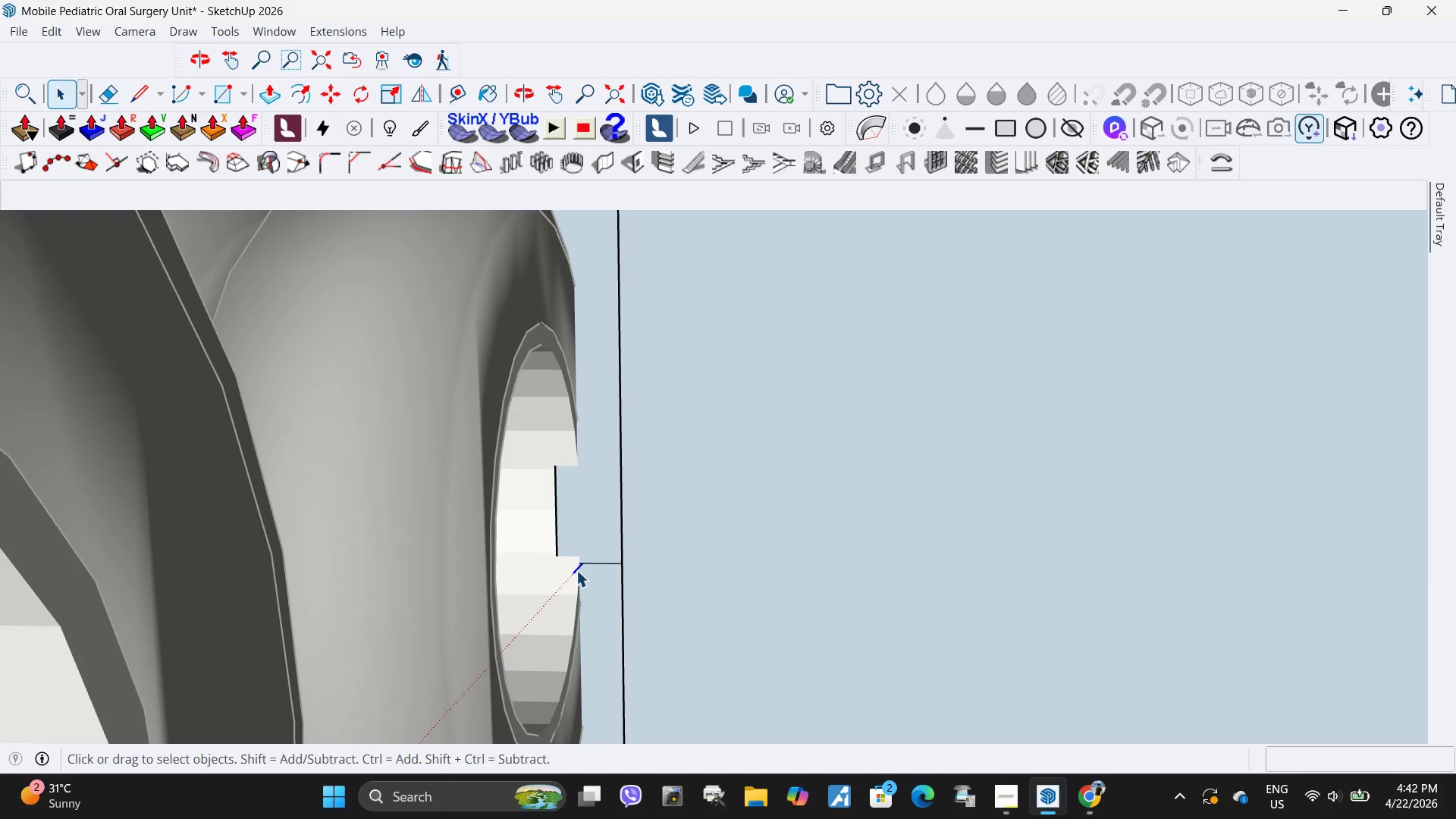 
key(Delete)
 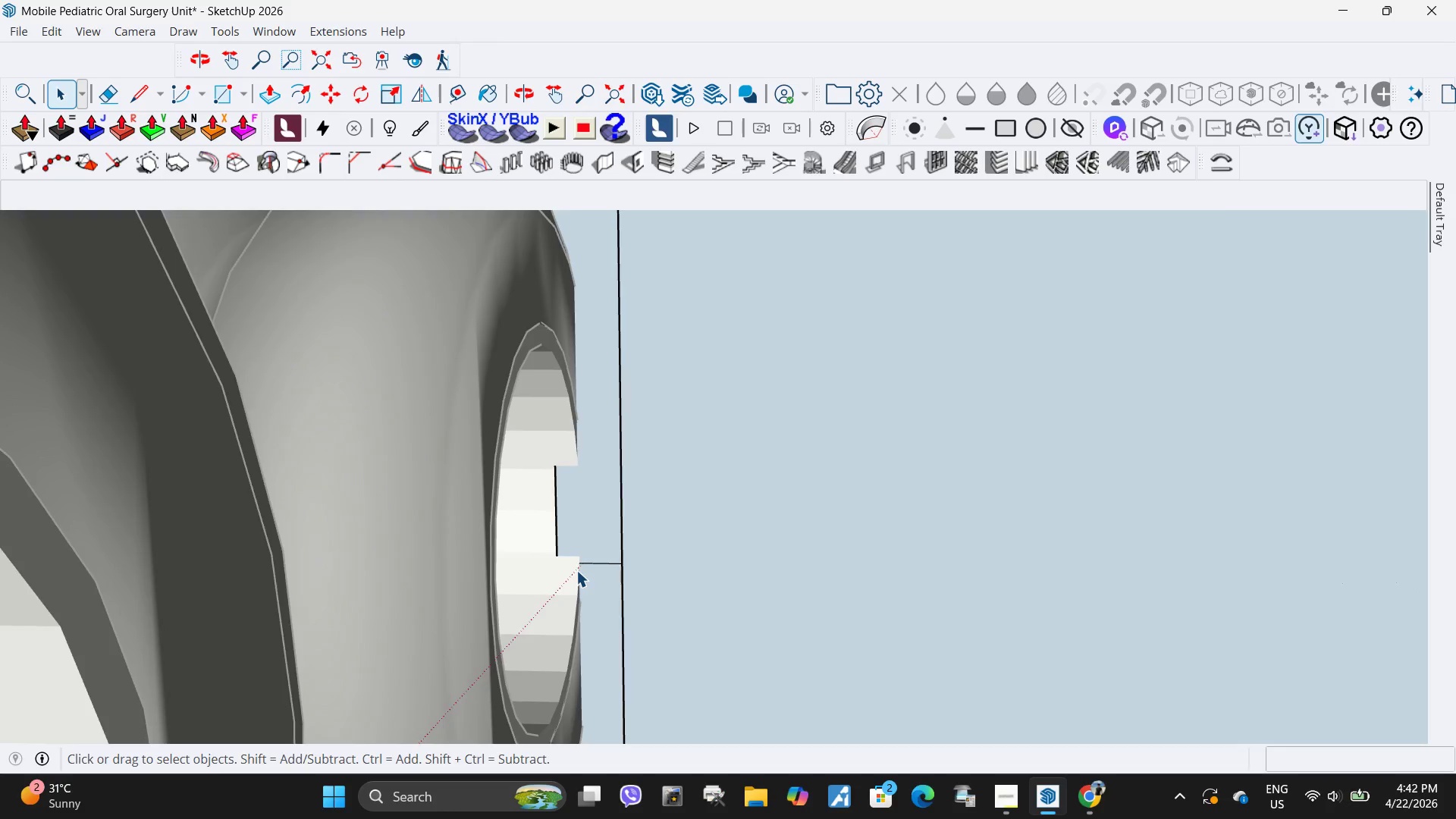 
scroll: coordinate [576, 570], scroll_direction: down, amount: 5.0
 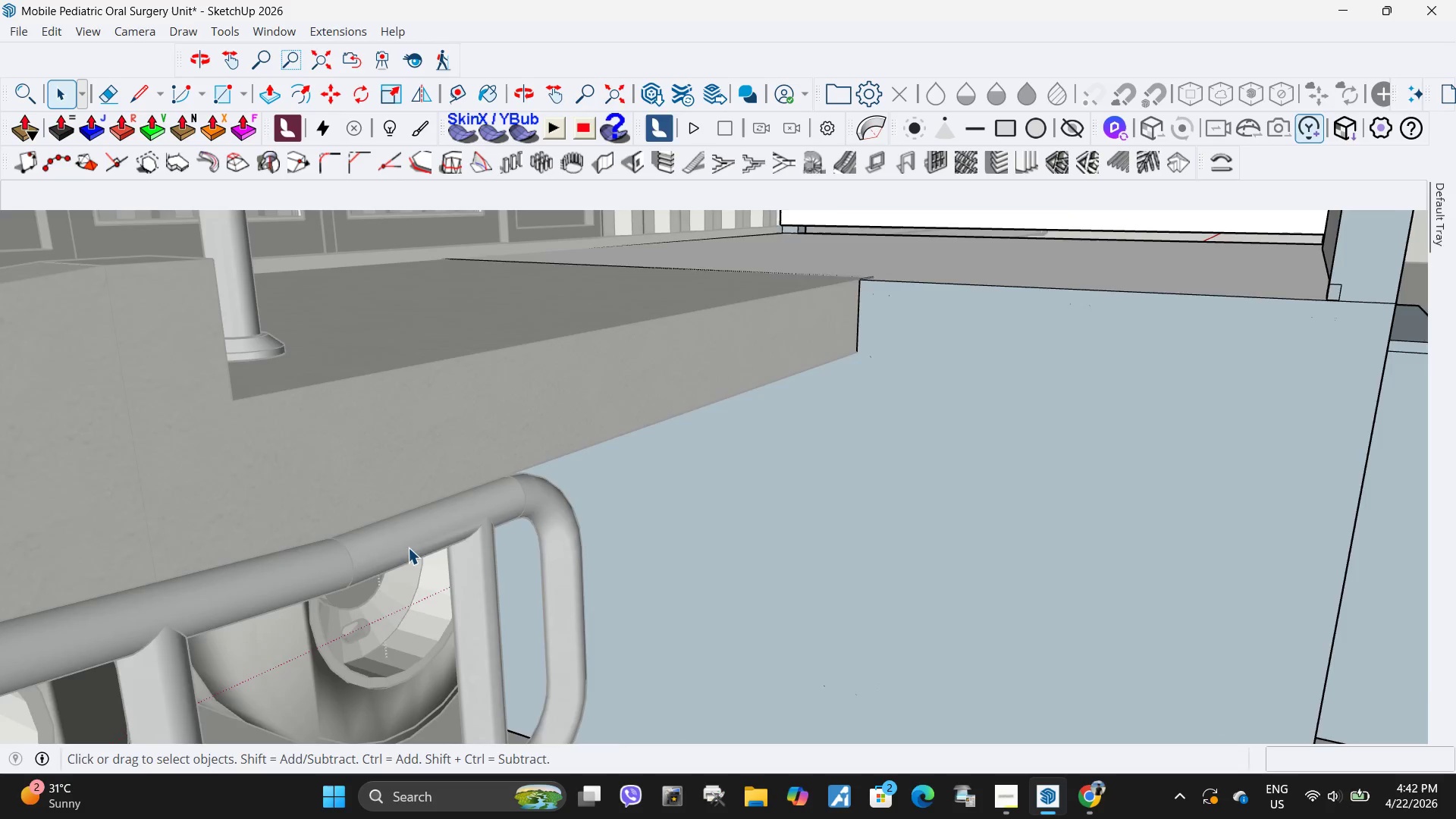 
key(Escape)
 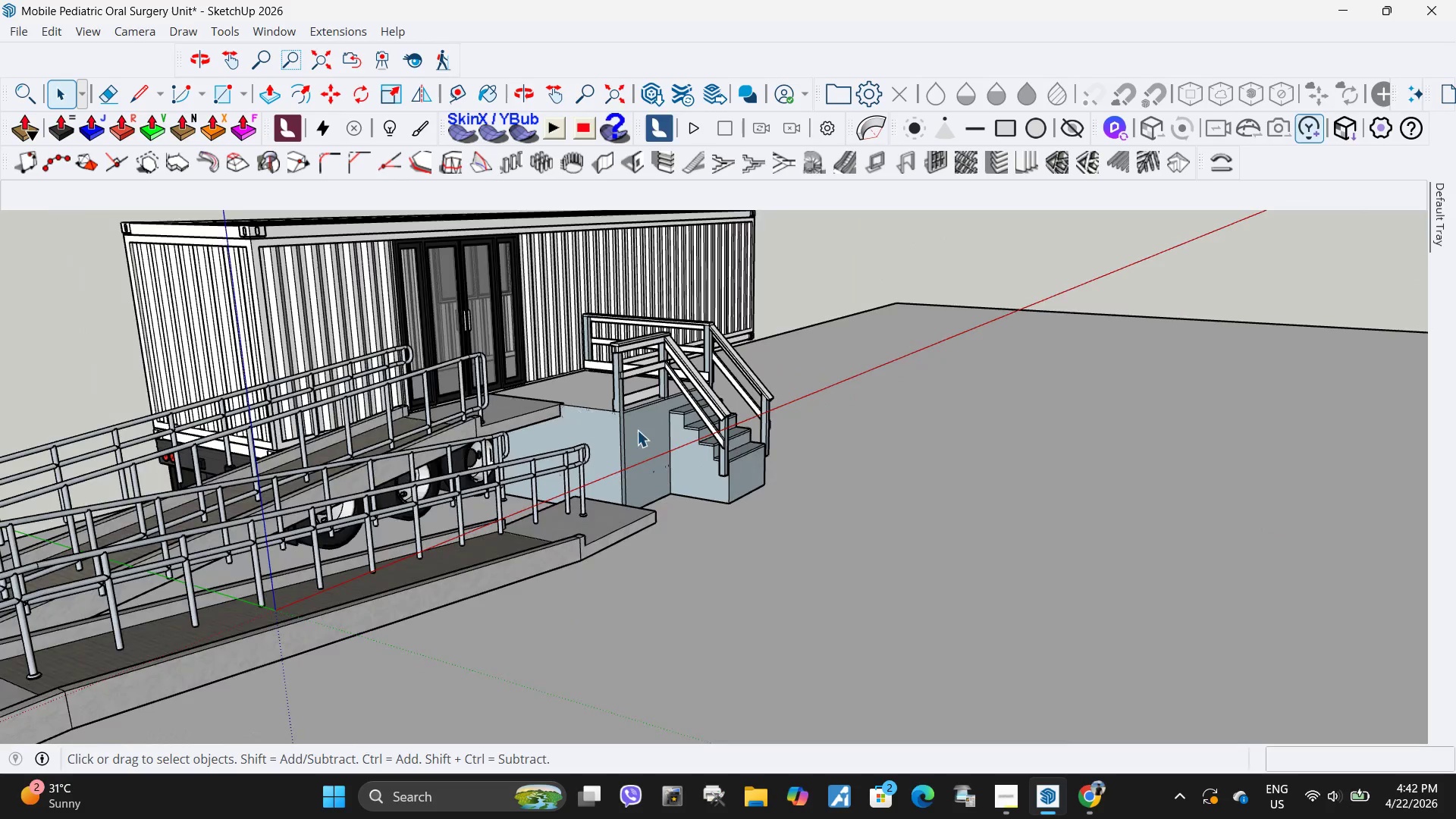 
left_click([638, 430])
 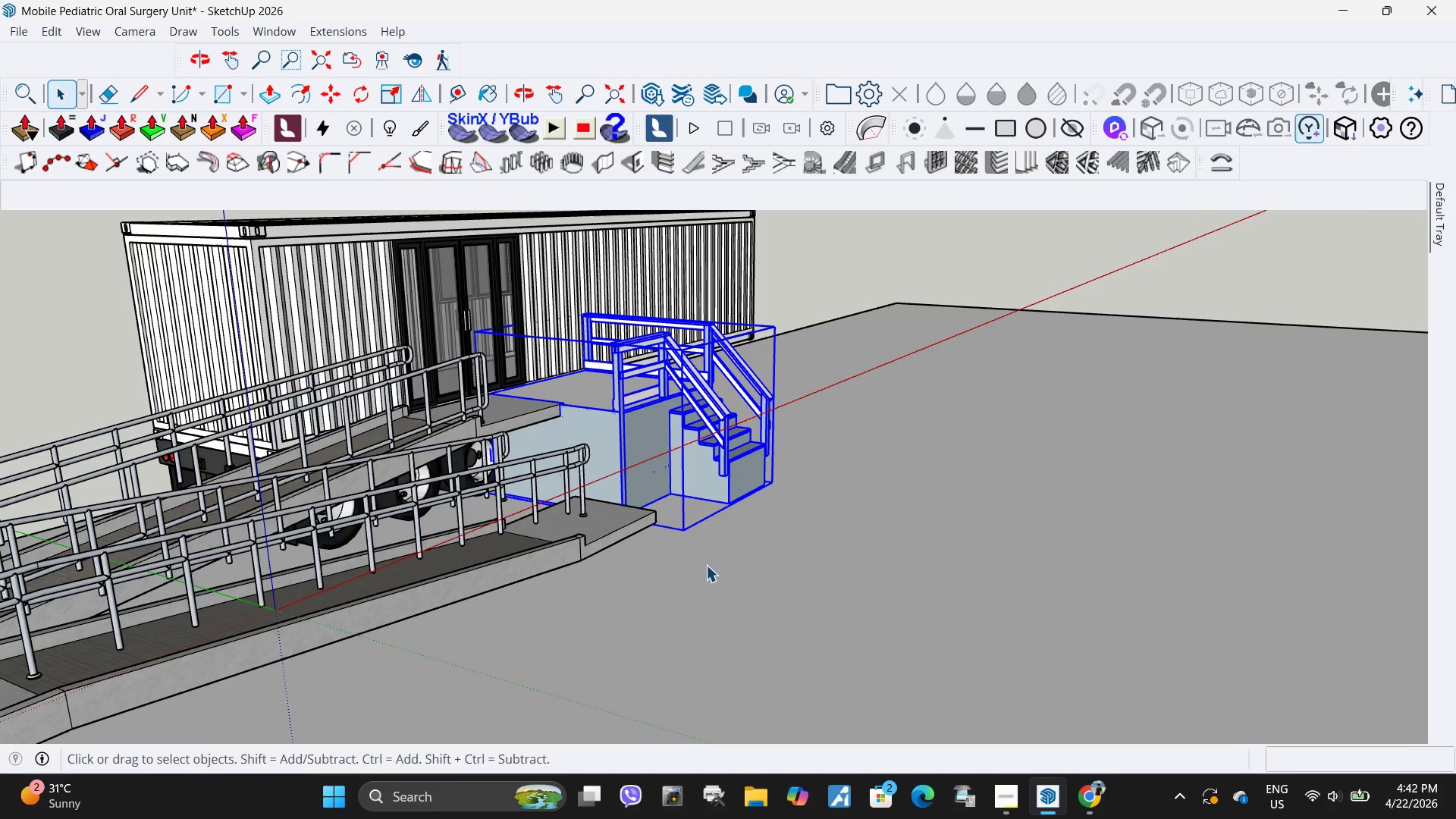 
scroll: coordinate [513, 410], scroll_direction: down, amount: 26.0
 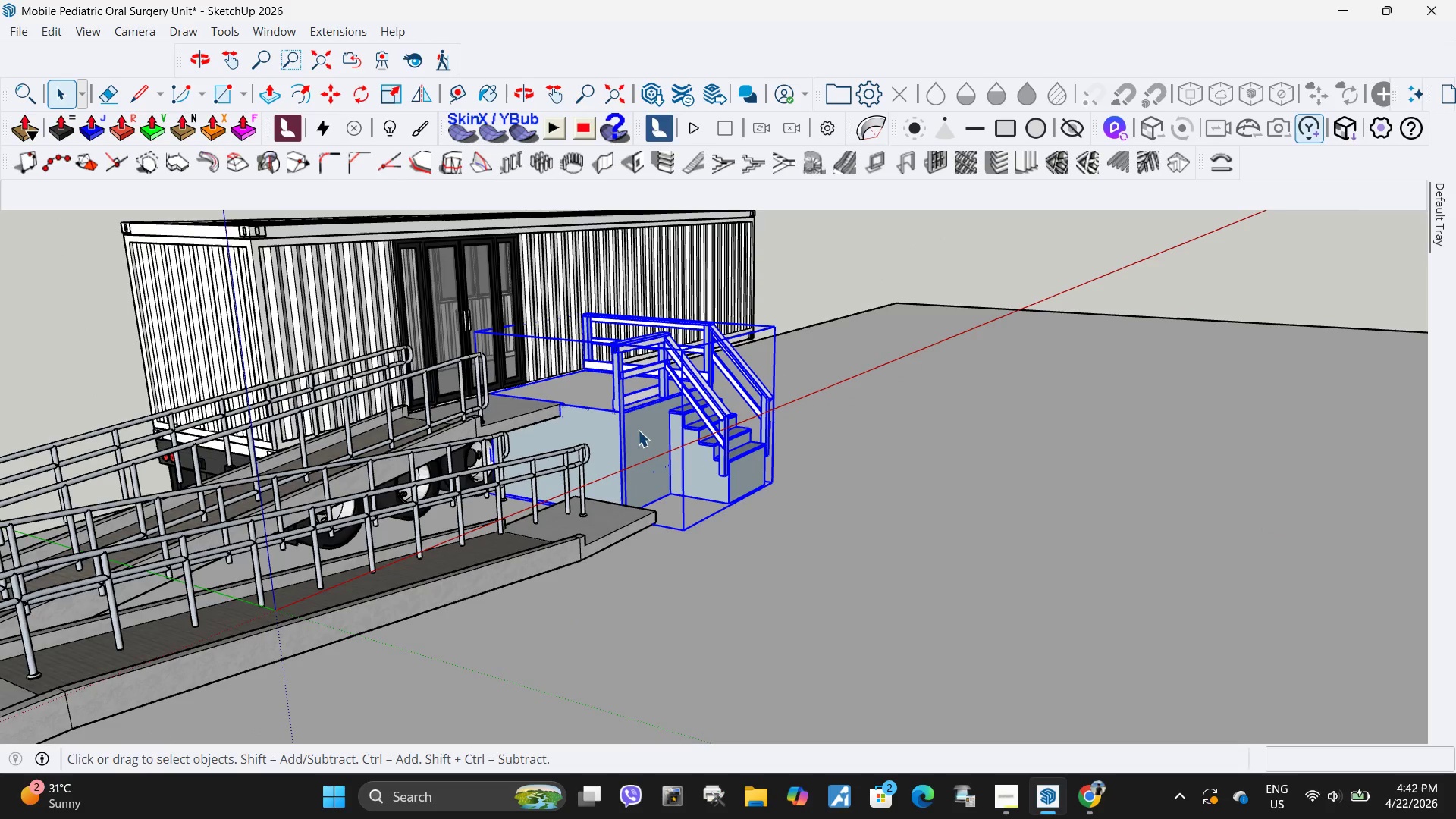 
key(M)
 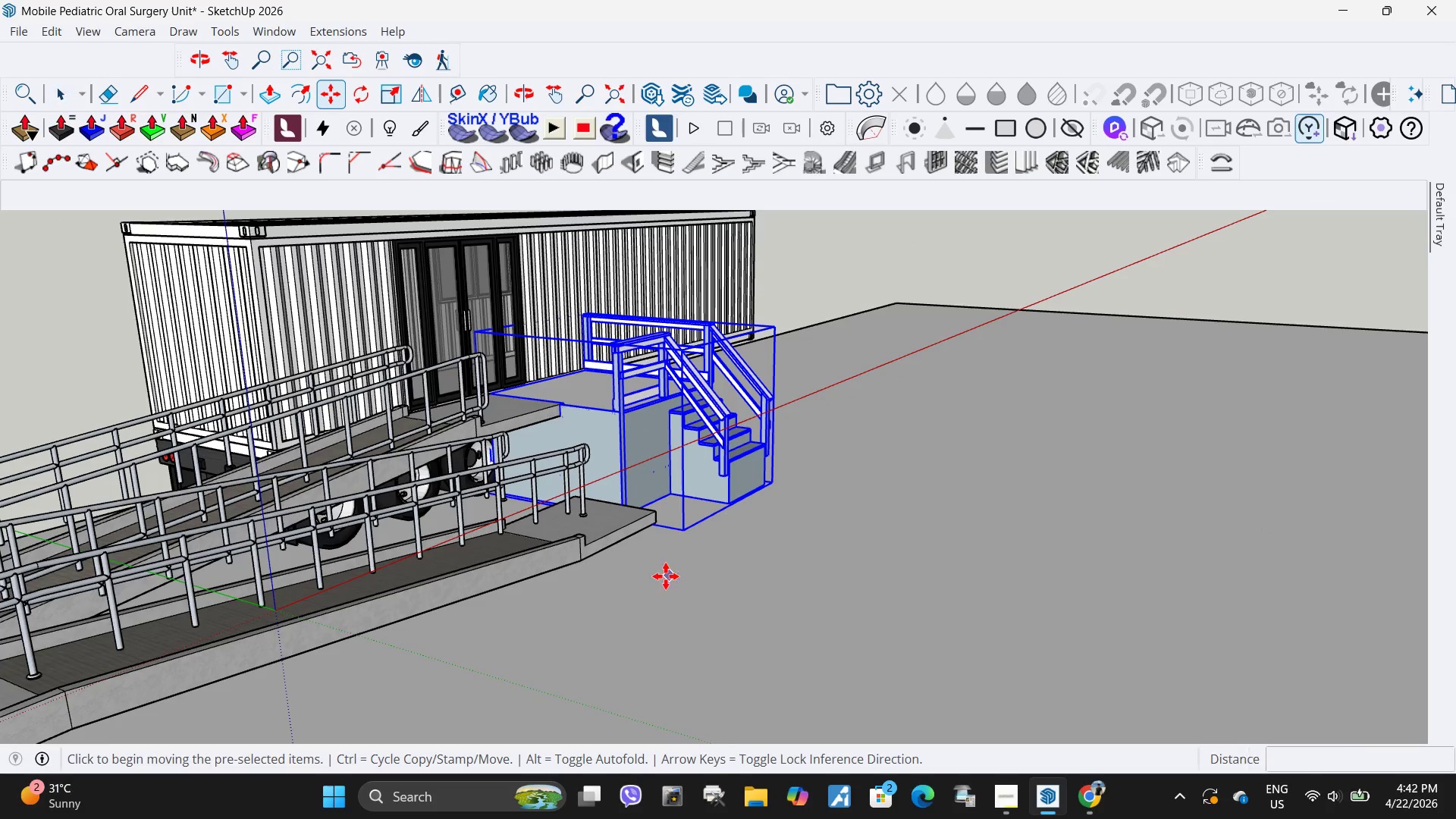 
left_click([666, 576])
 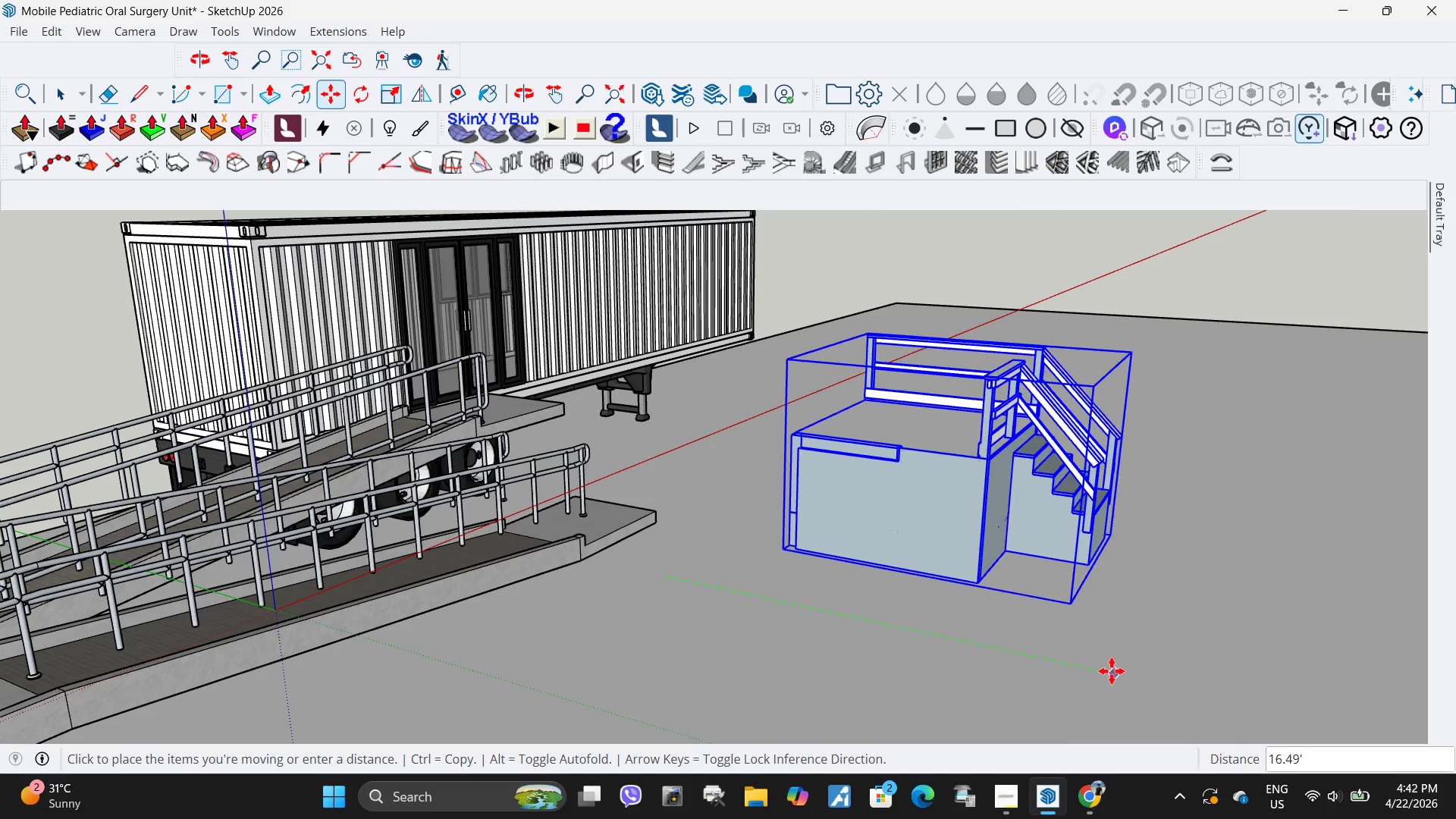 
left_click([1112, 671])
 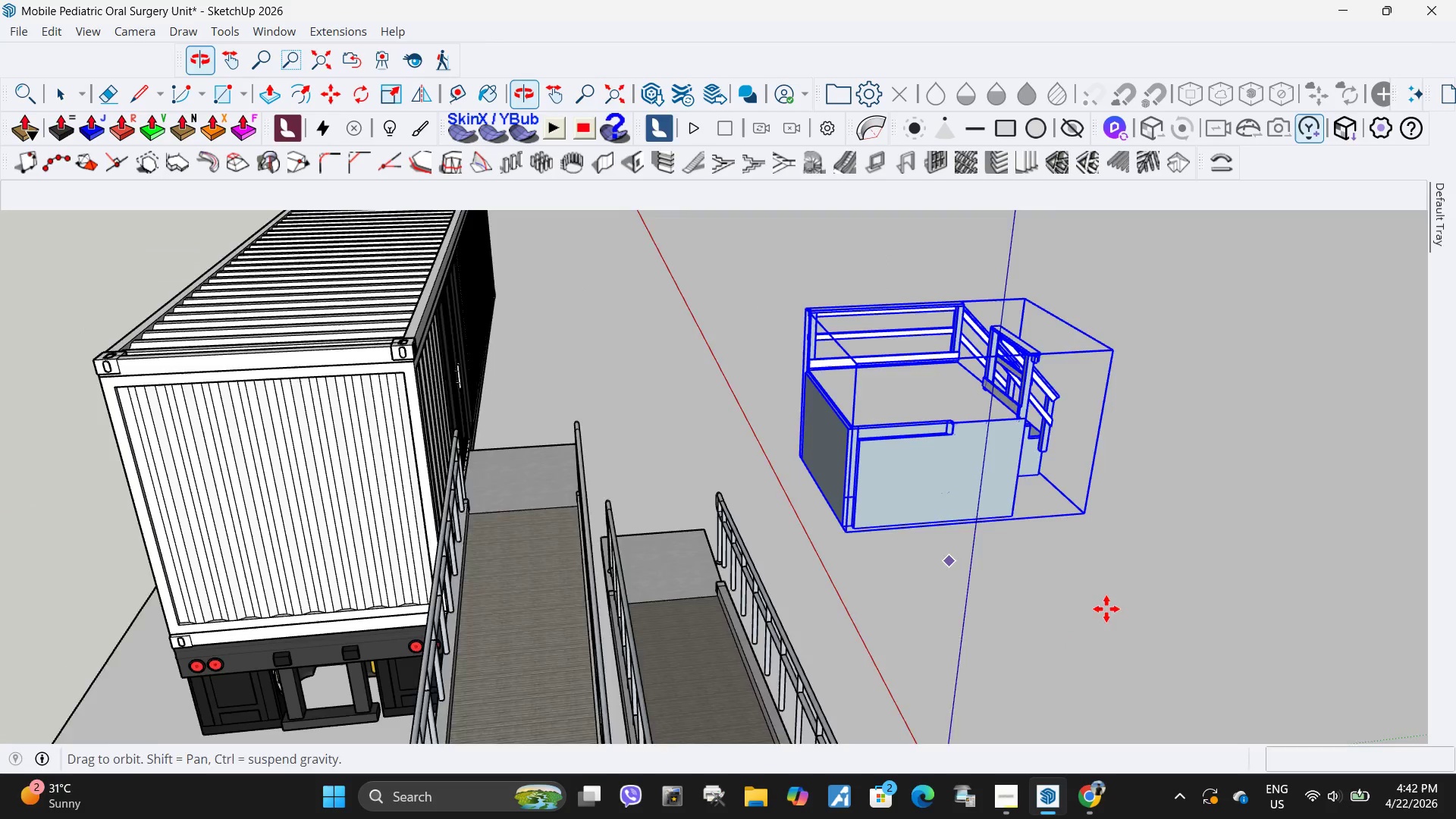 
scroll: coordinate [792, 536], scroll_direction: up, amount: 5.0
 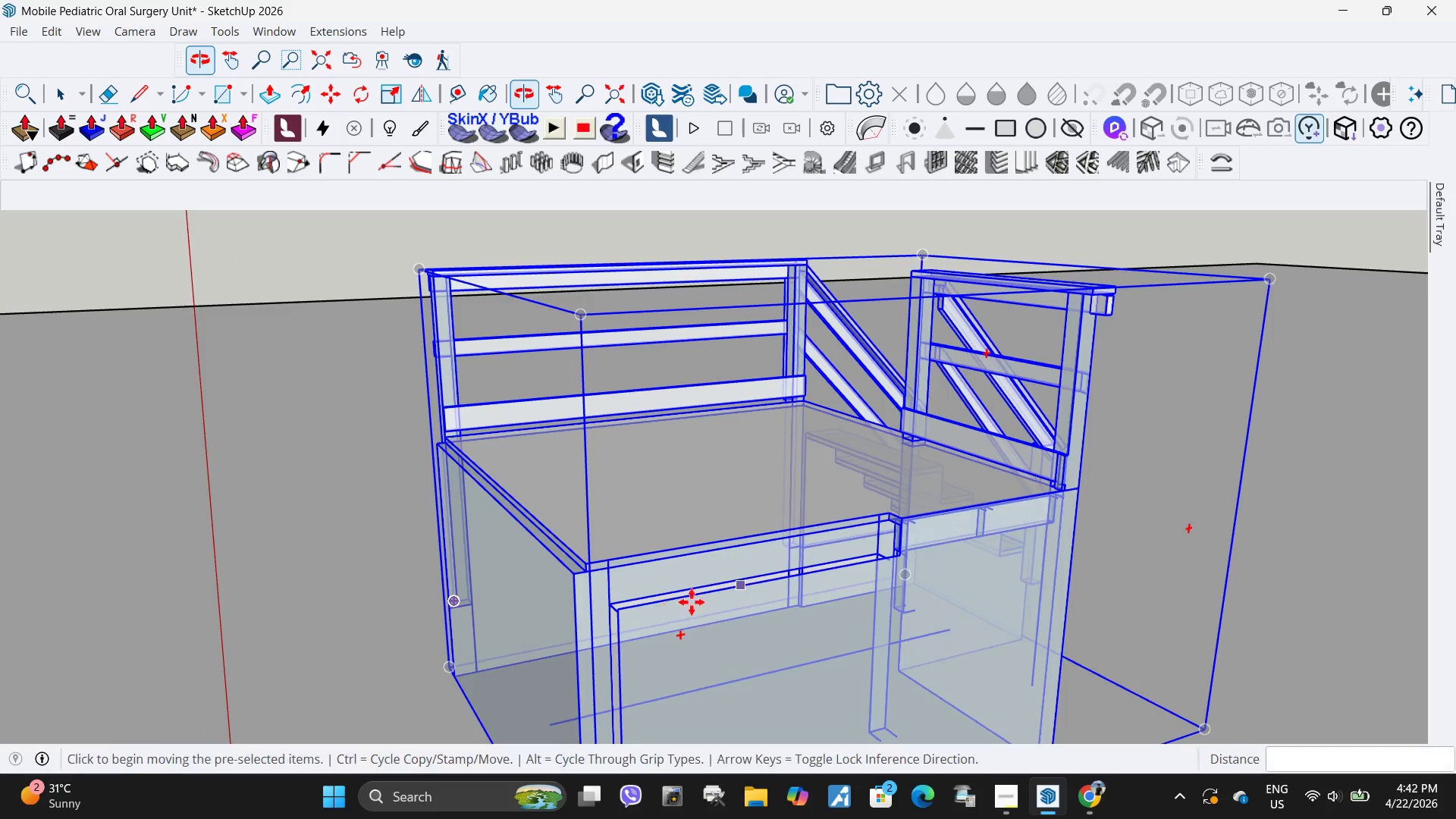 
key(Space)
 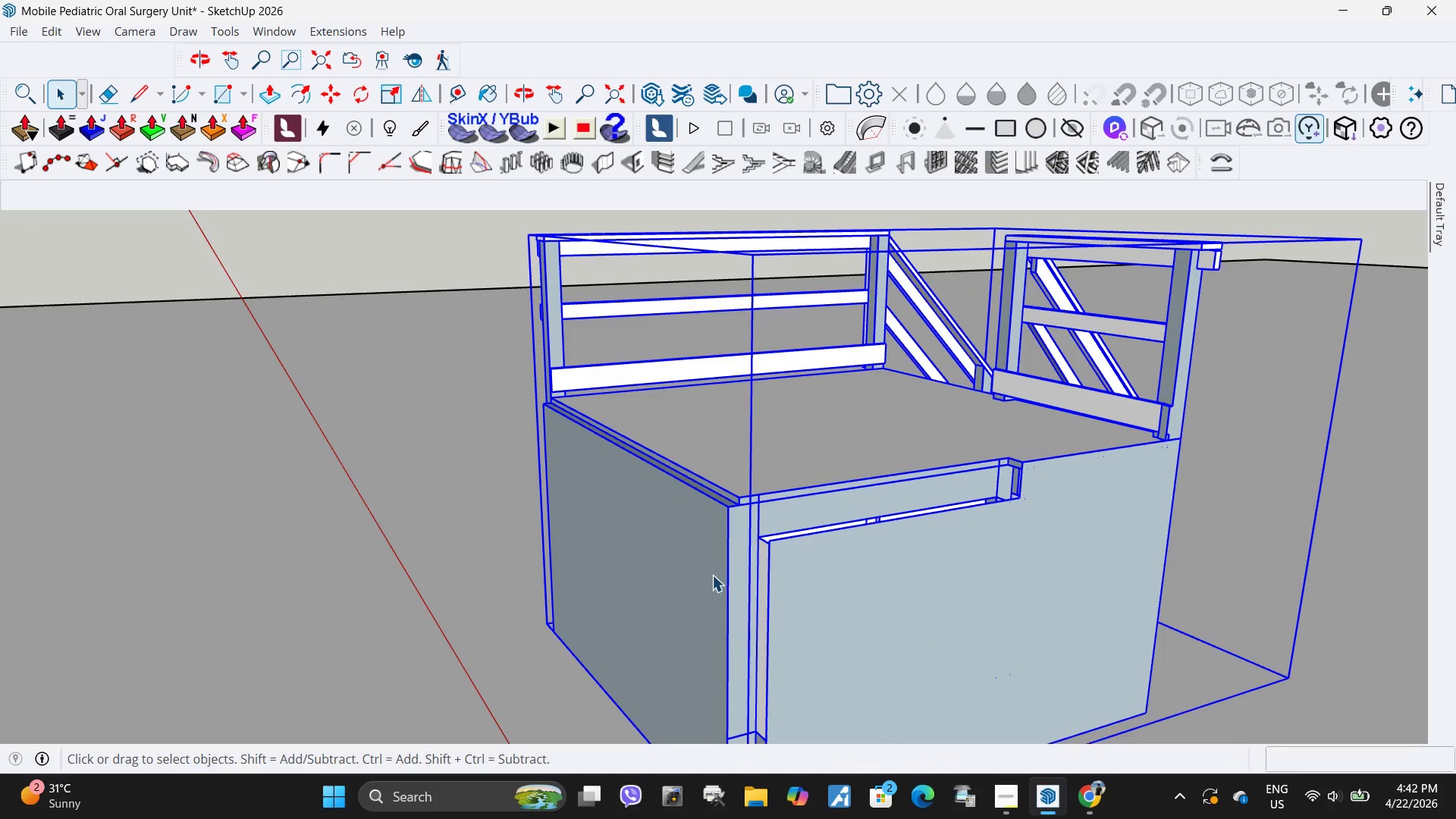 
scroll: coordinate [711, 582], scroll_direction: down, amount: 2.0
 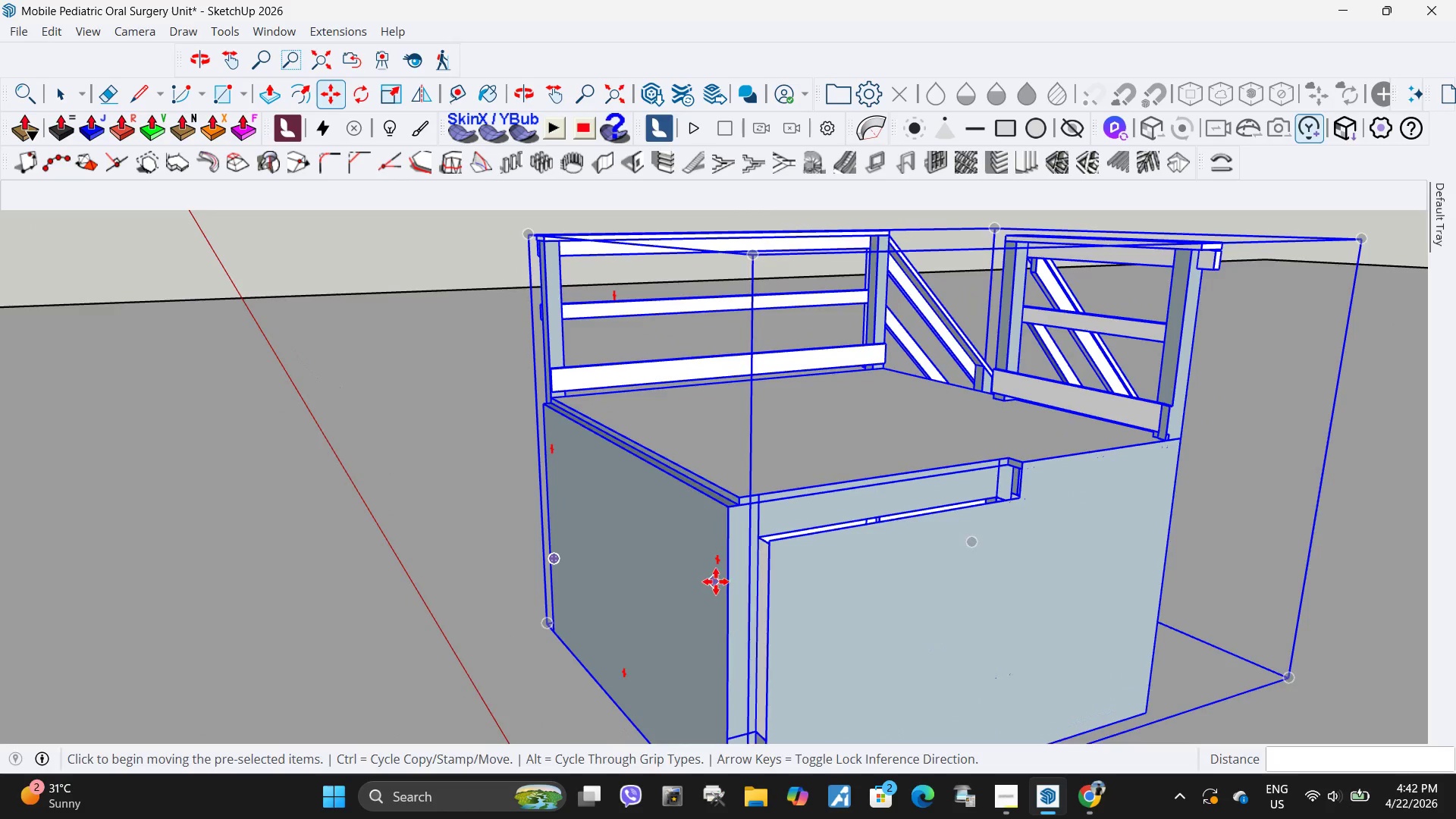 
double_click([712, 575])
 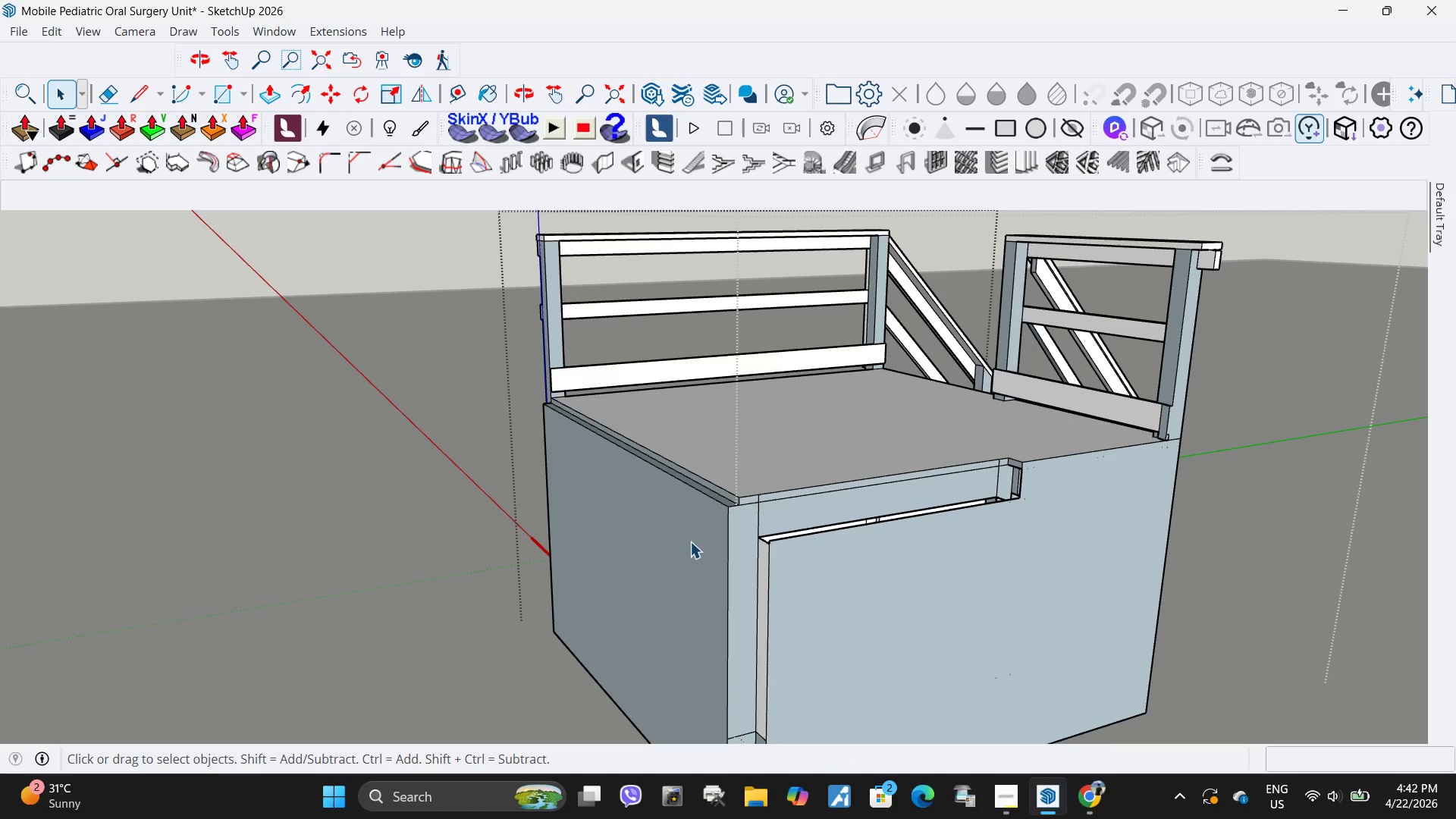 
triple_click([689, 541])
 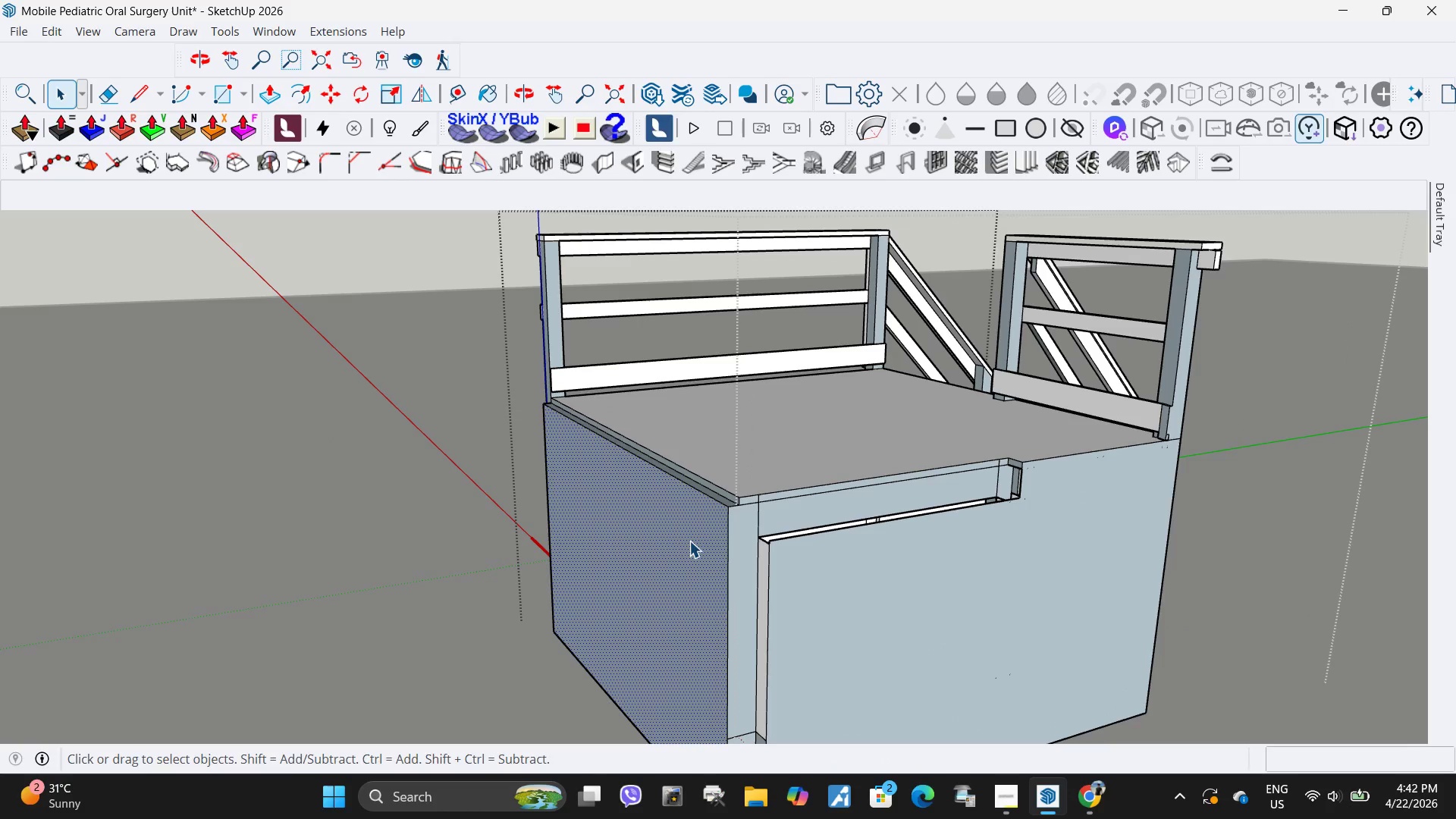 
key(P)
 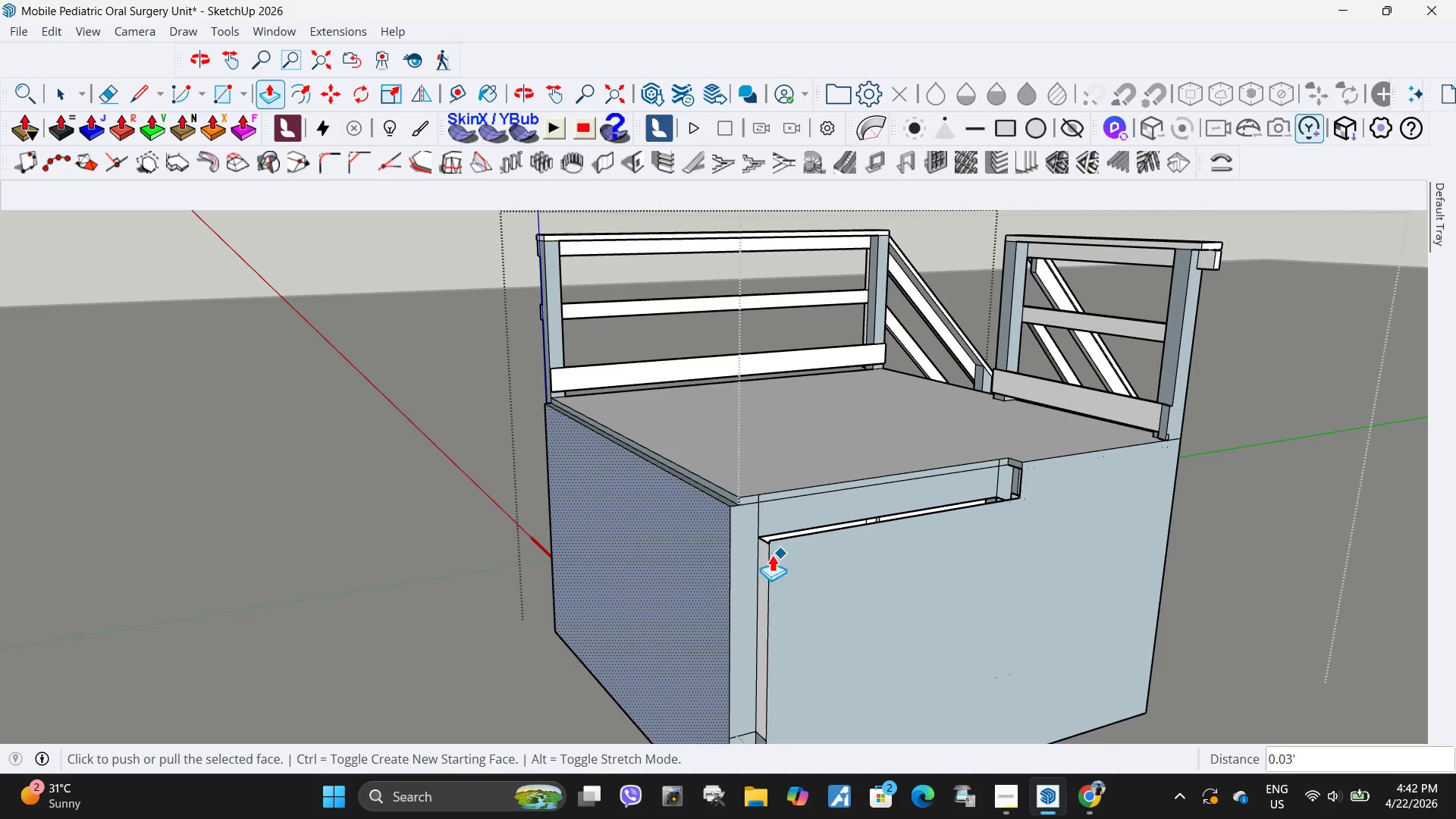 
left_click([746, 549])
 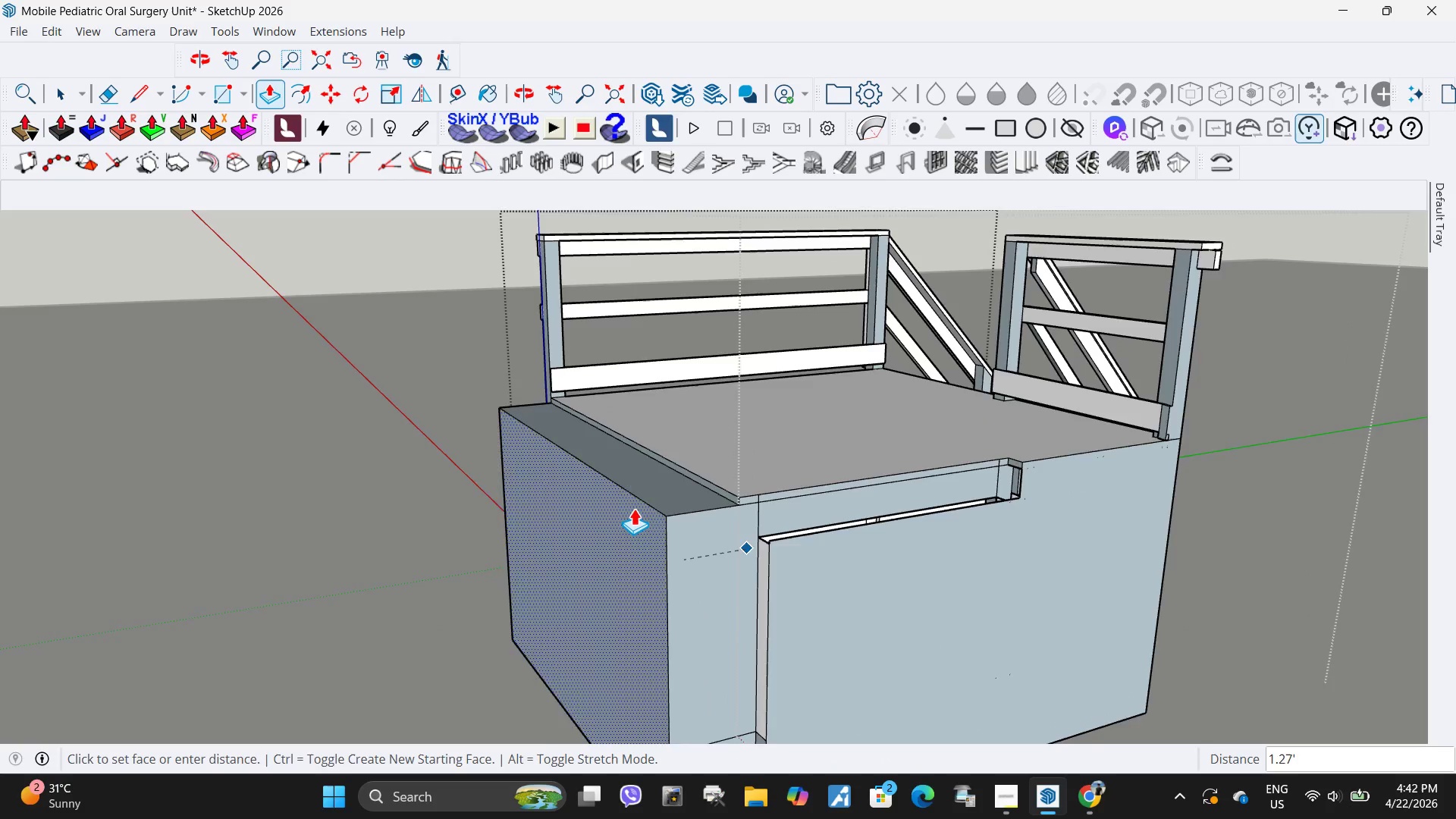 
scroll: coordinate [634, 508], scroll_direction: down, amount: 3.0
 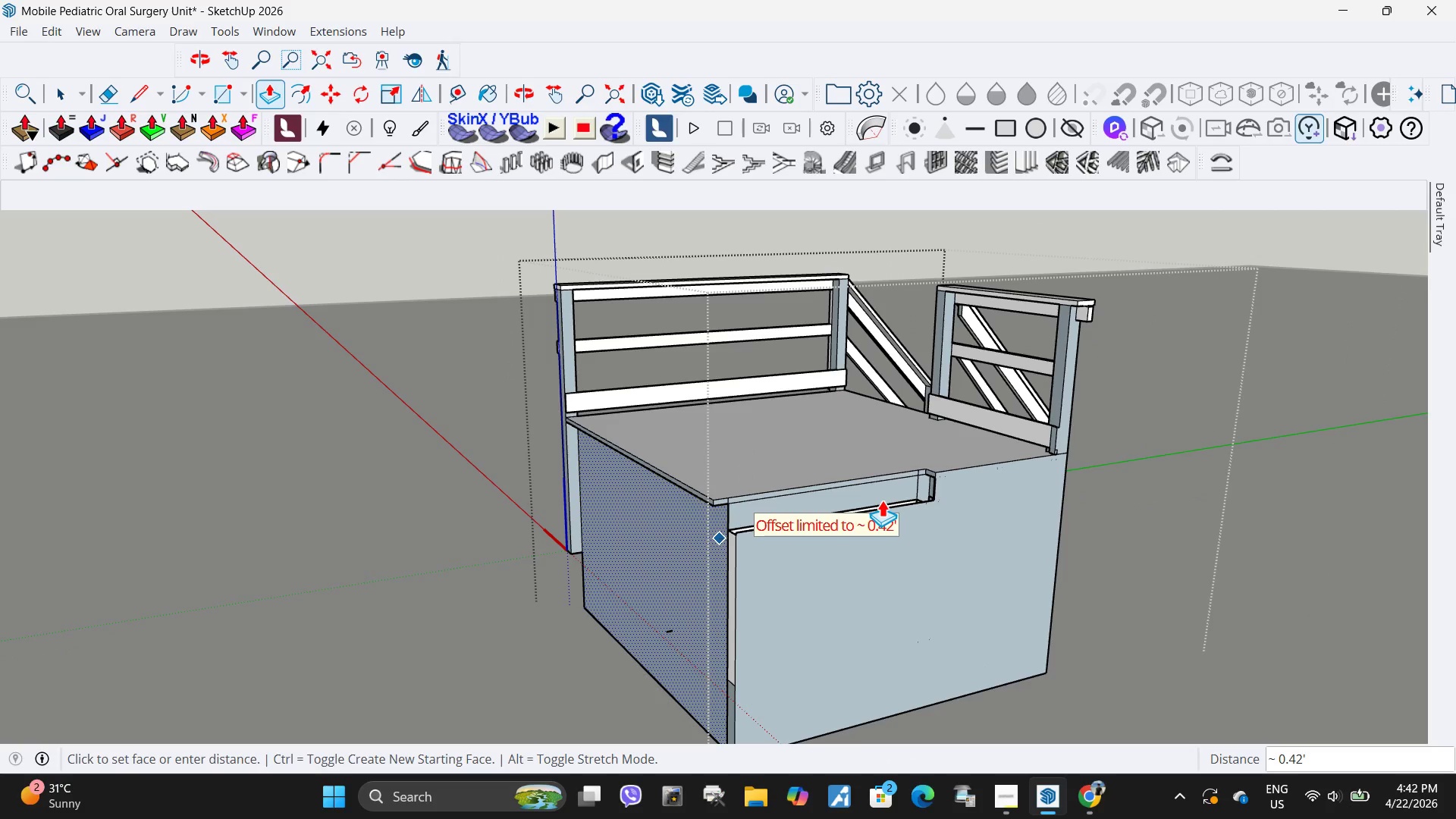 
left_click([882, 500])
 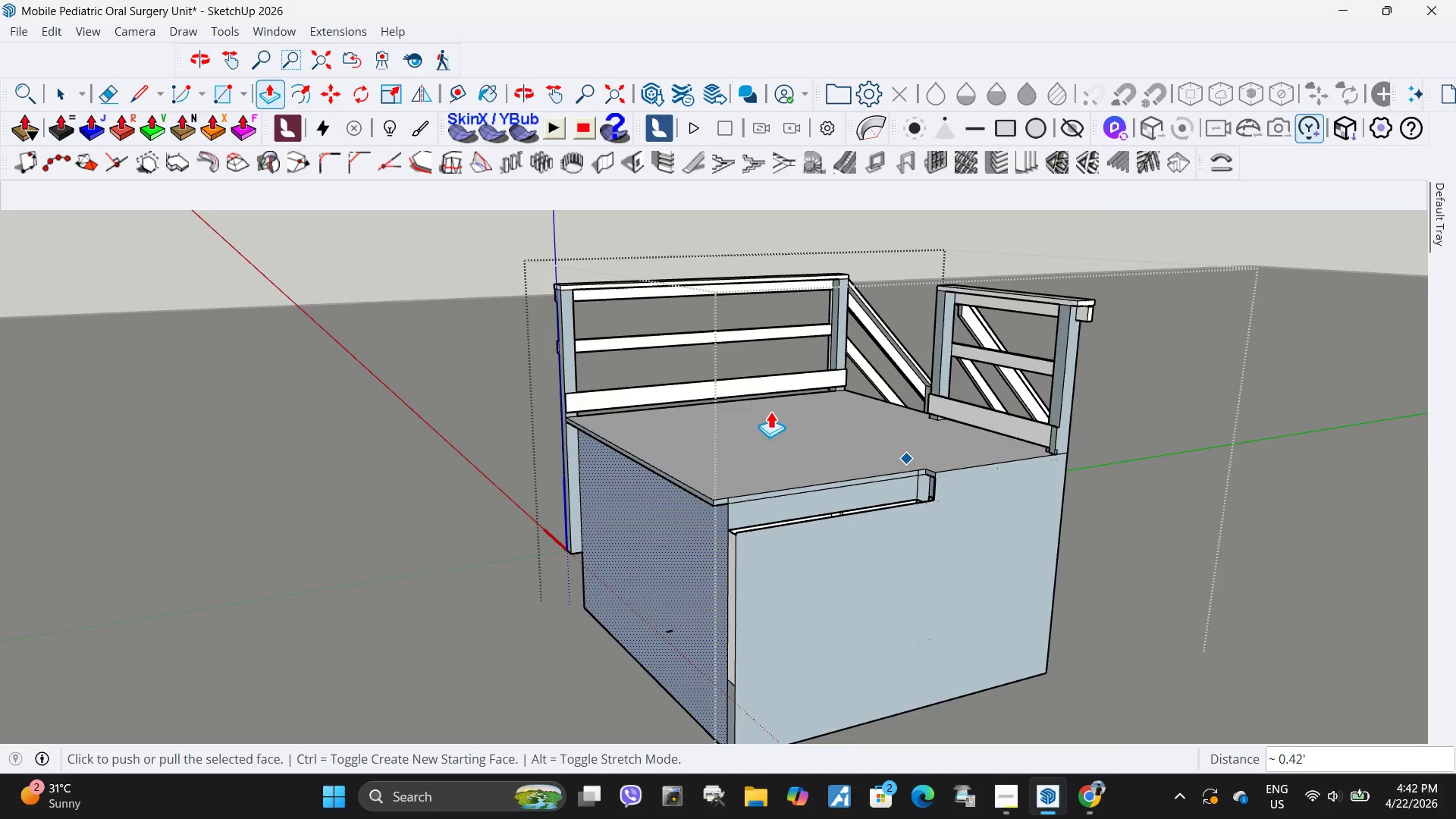 
key(Space)
 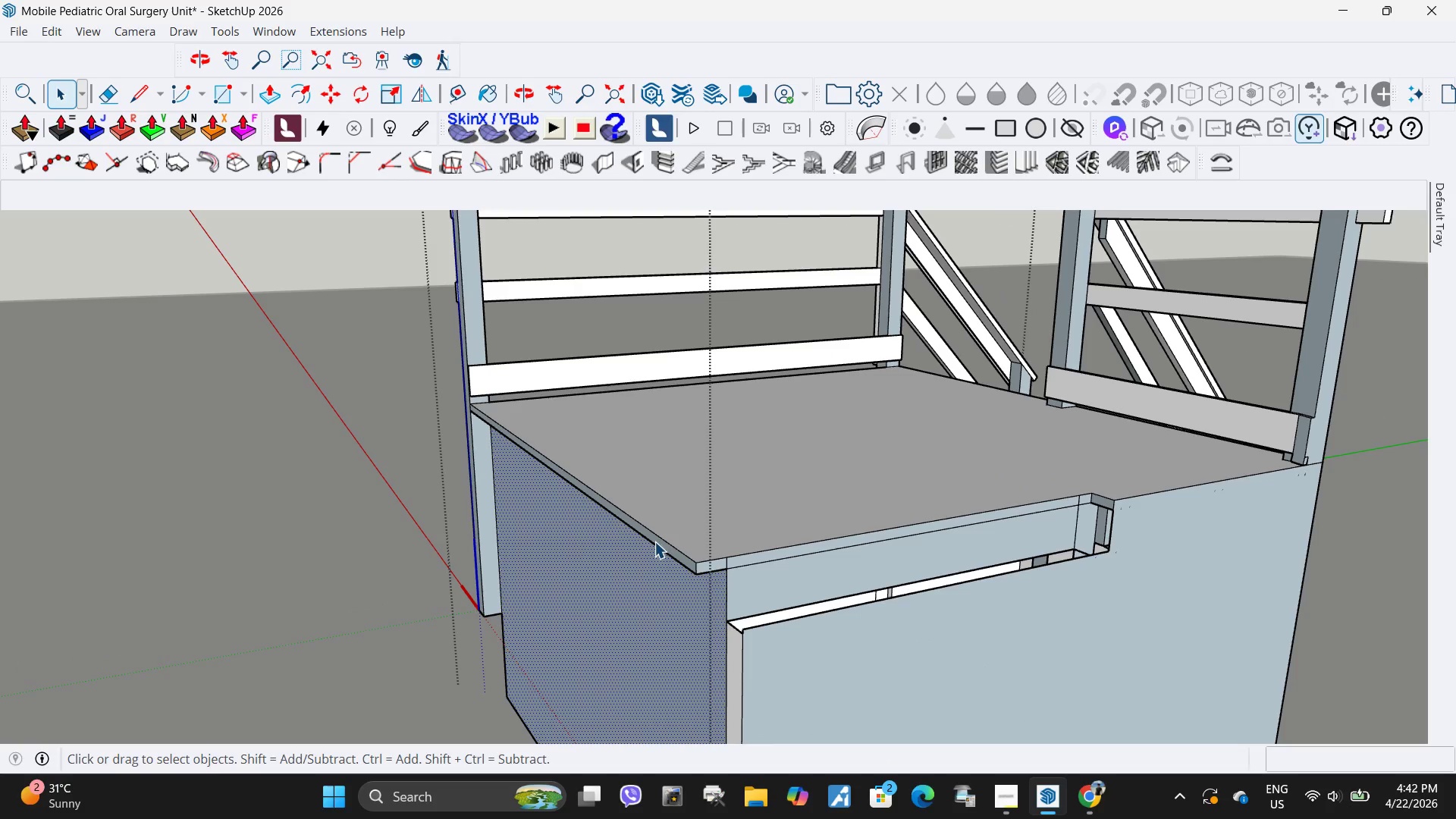 
scroll: coordinate [661, 502], scroll_direction: up, amount: 5.0
 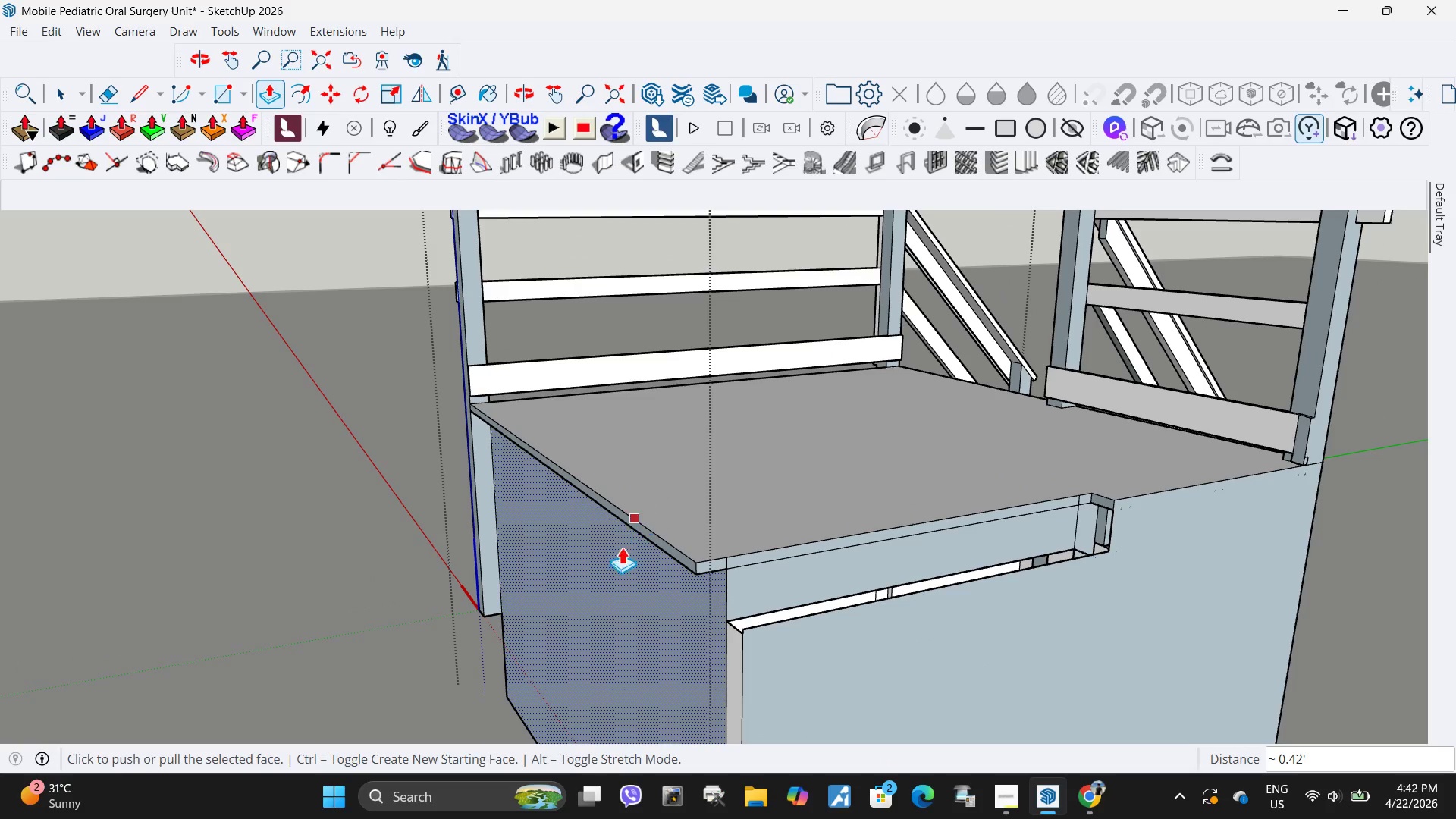 
left_click([654, 541])
 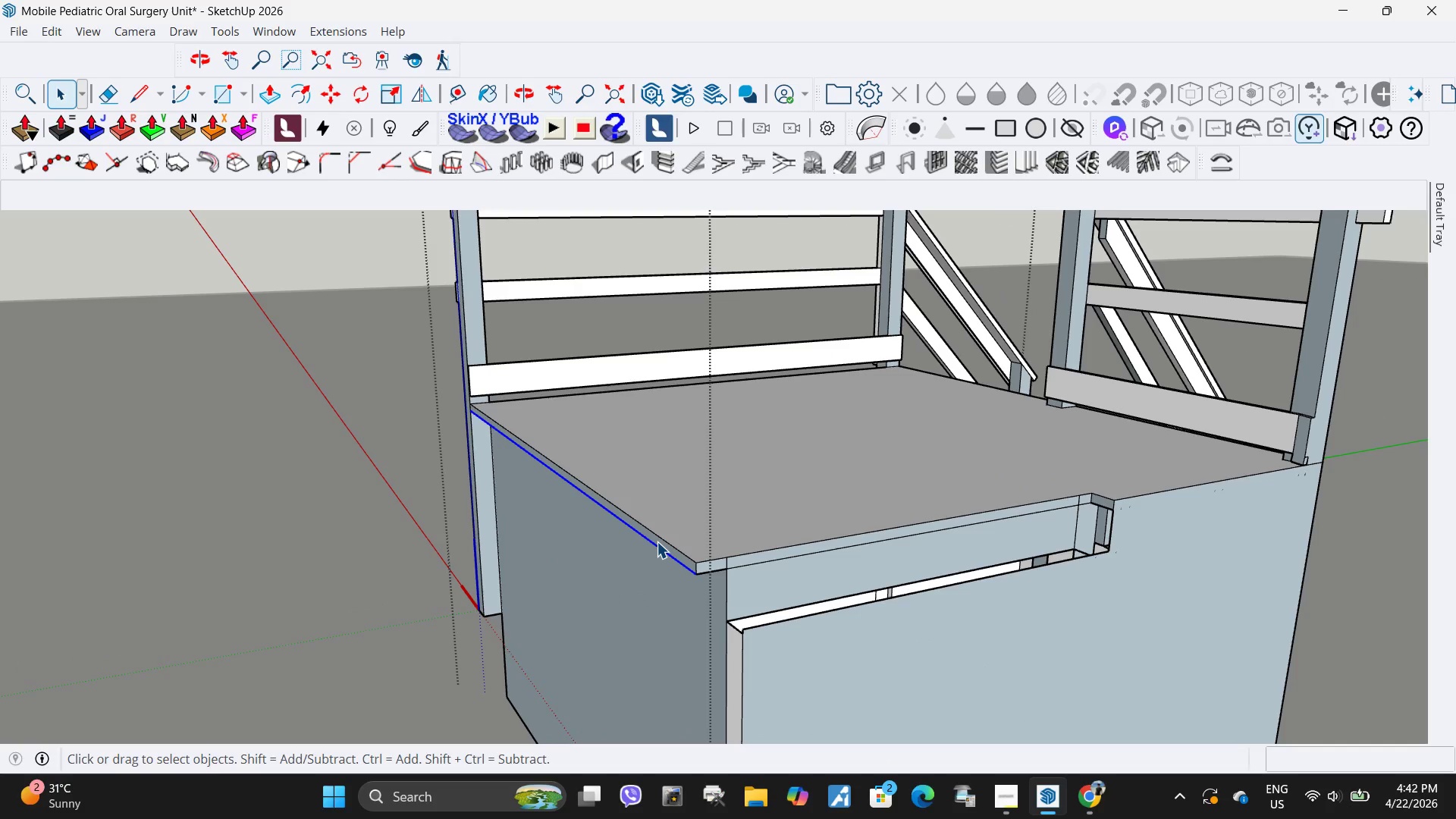 
left_click([657, 541])
 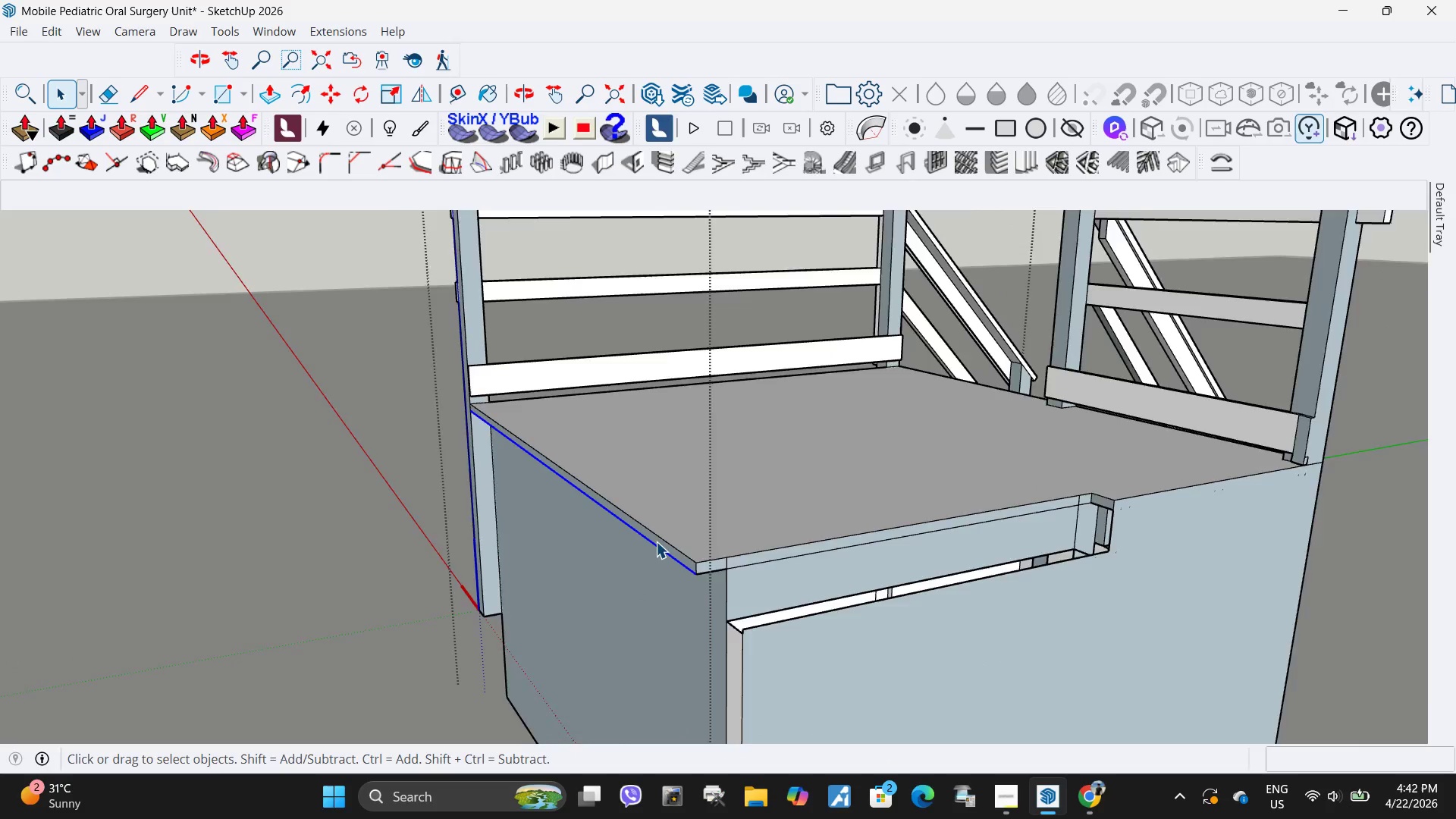 
left_click([663, 543])
 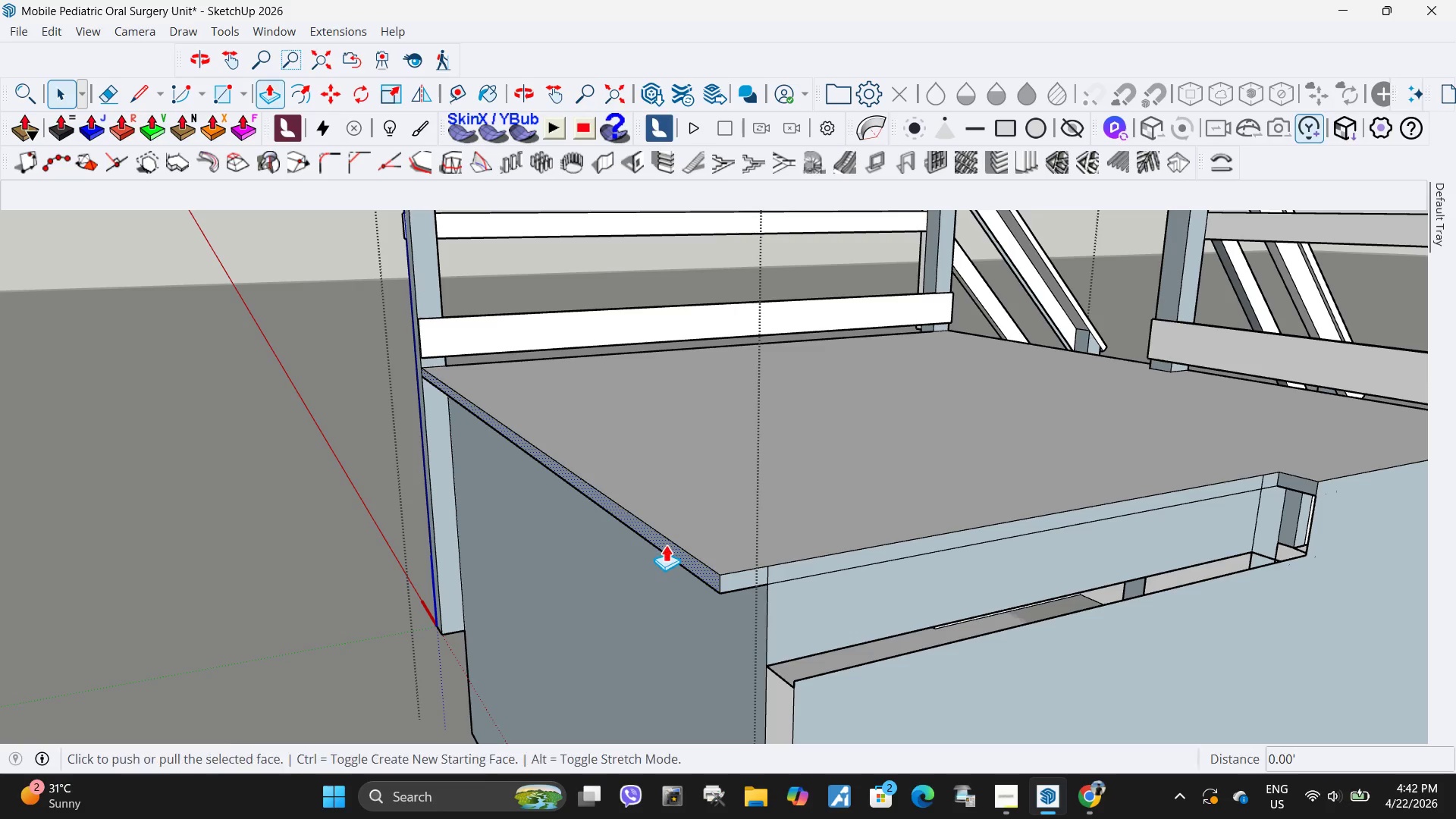 
scroll: coordinate [656, 541], scroll_direction: up, amount: 4.0
 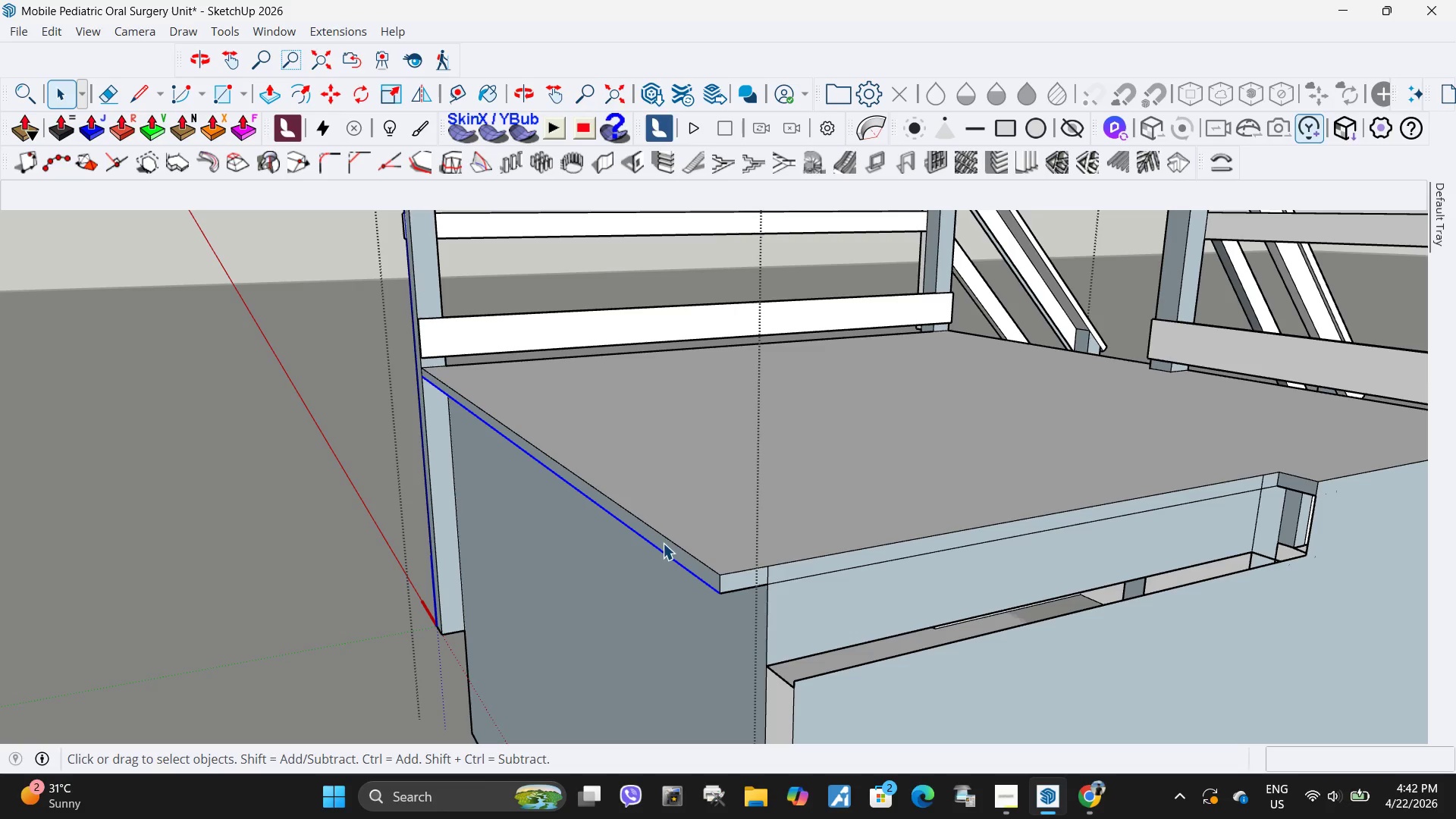 
key(P)
 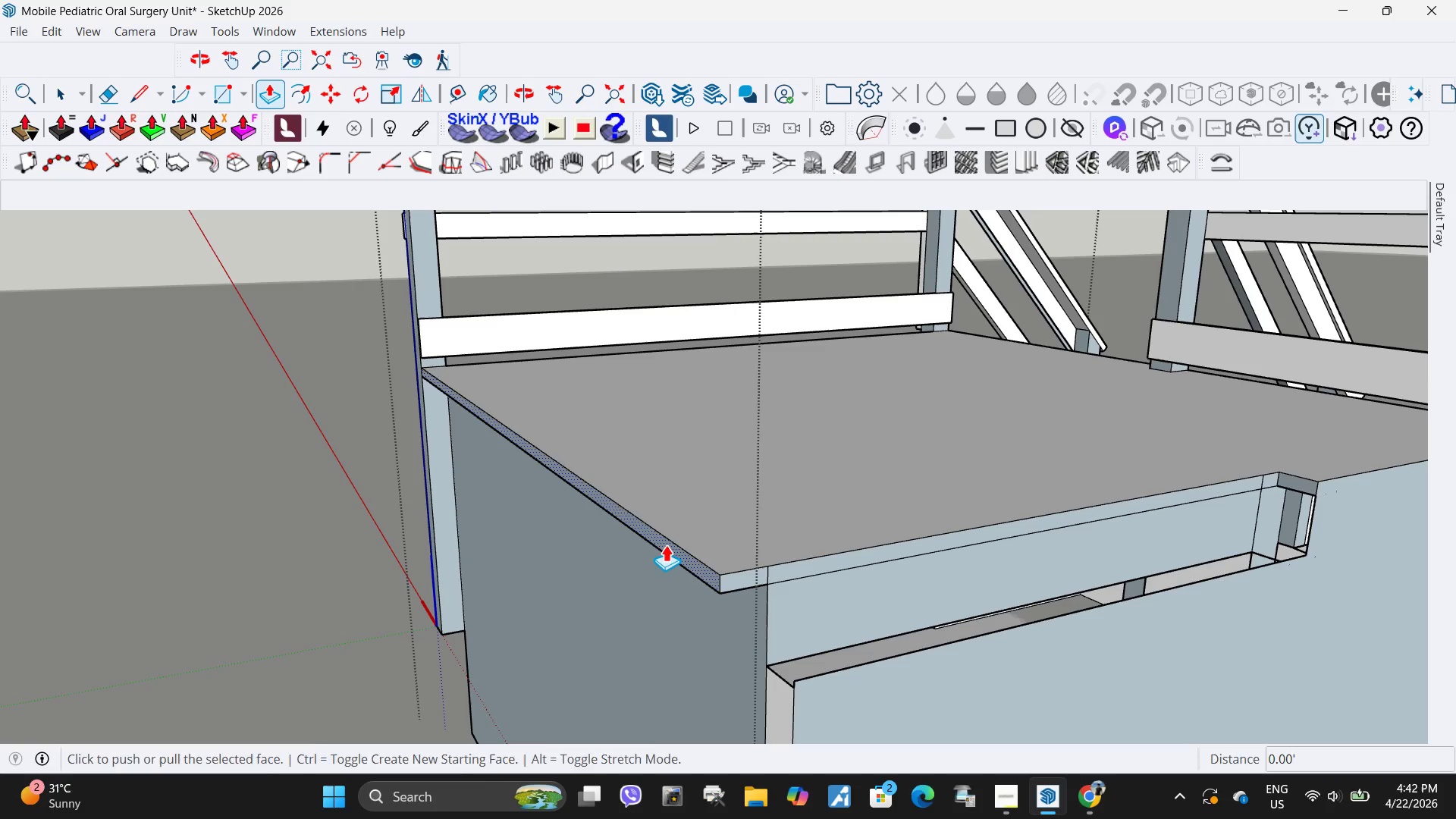 
left_click([666, 544])
 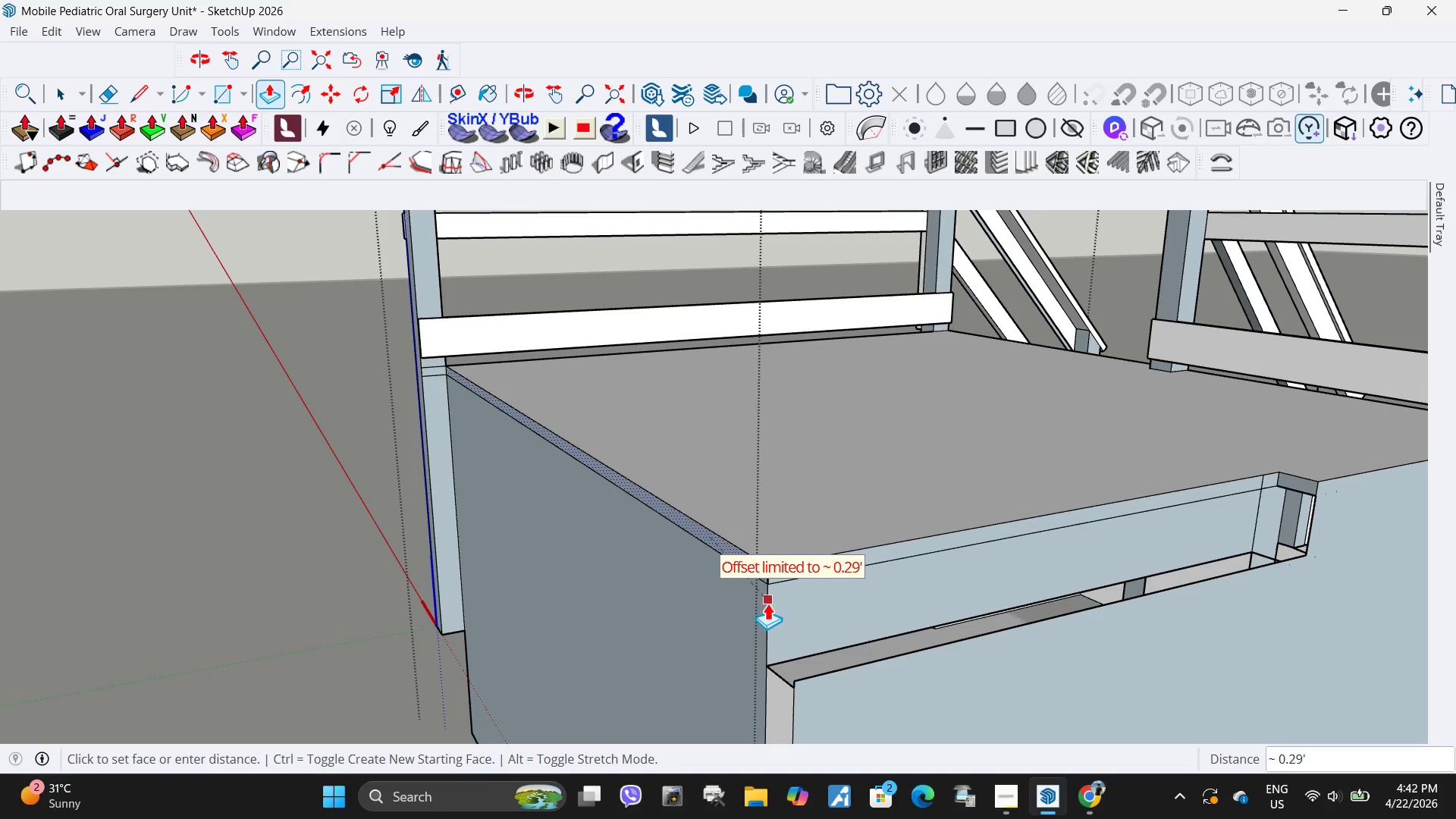 
left_click([767, 603])
 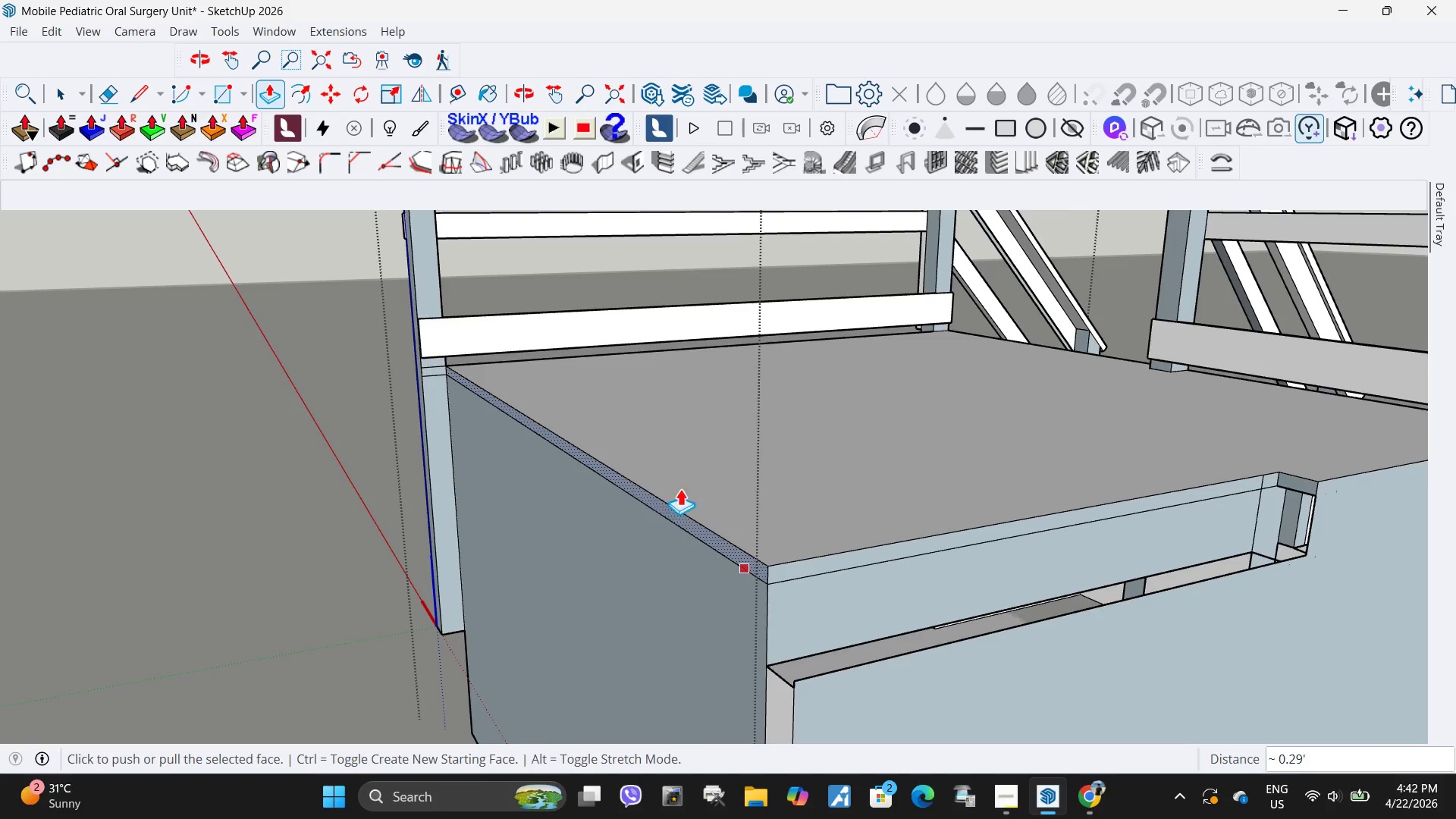 
key(Space)
 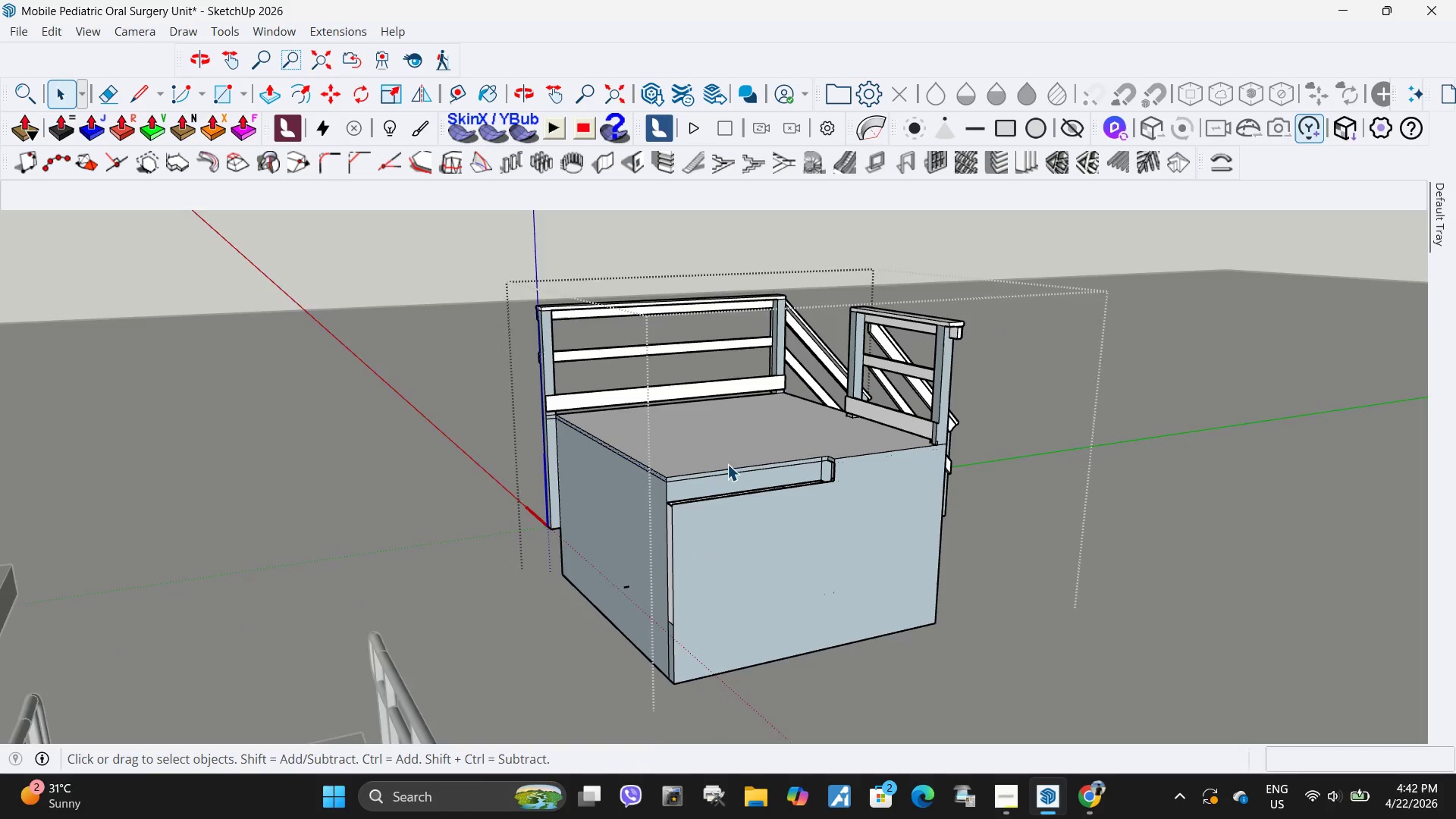 
key(Escape)
 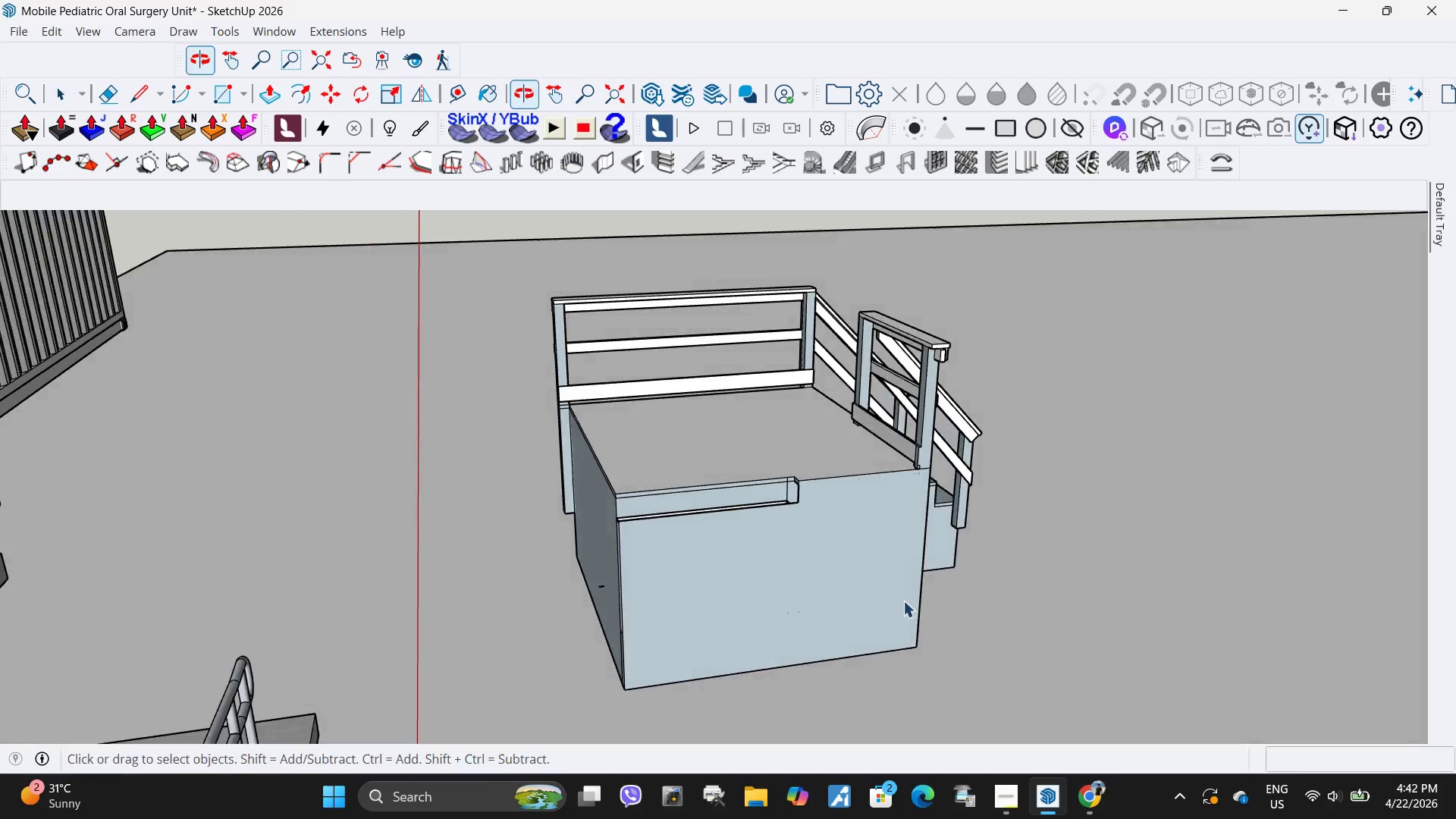 
scroll: coordinate [629, 438], scroll_direction: down, amount: 14.0
 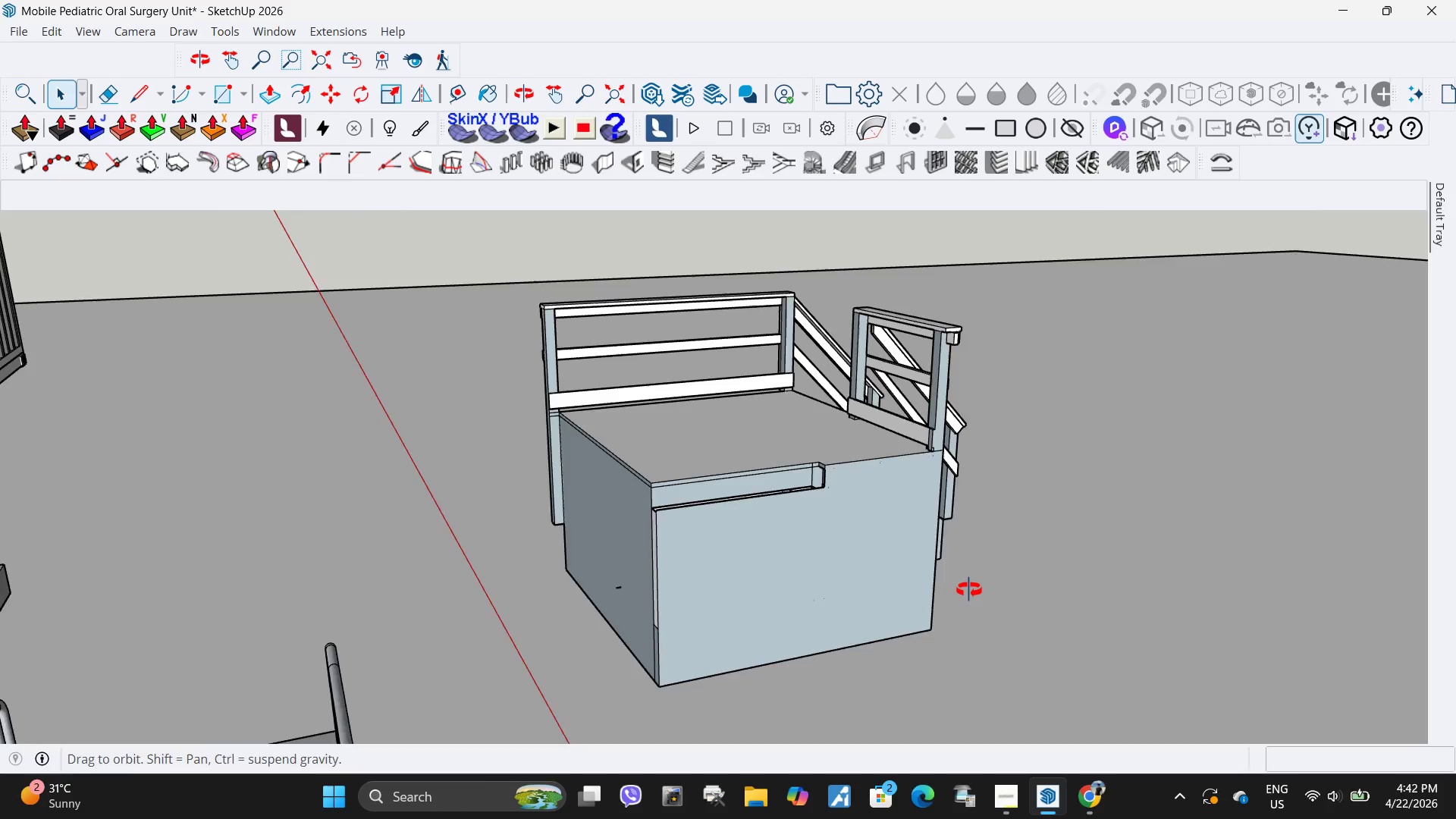 
left_click([780, 601])
 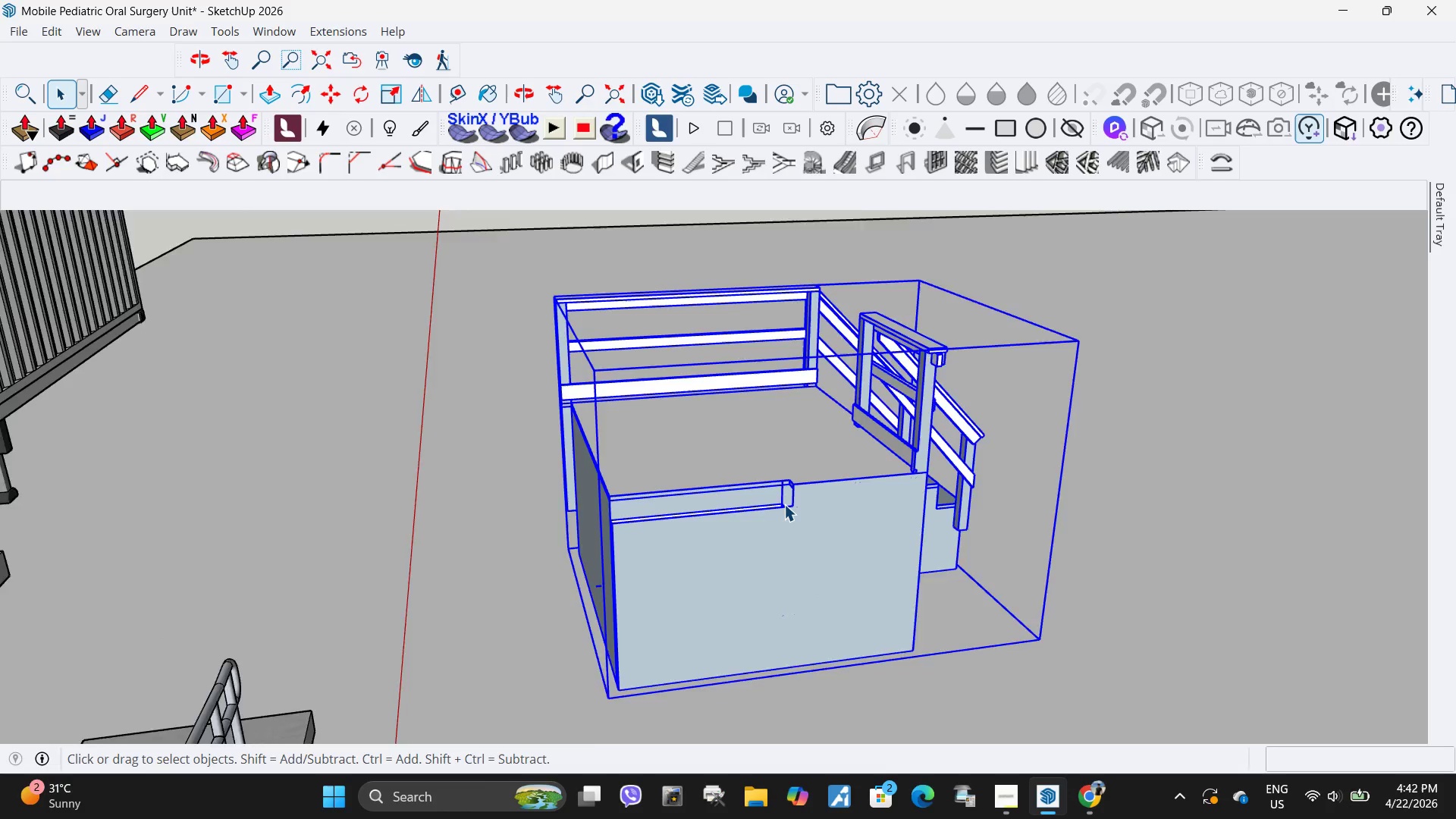 
key(M)
 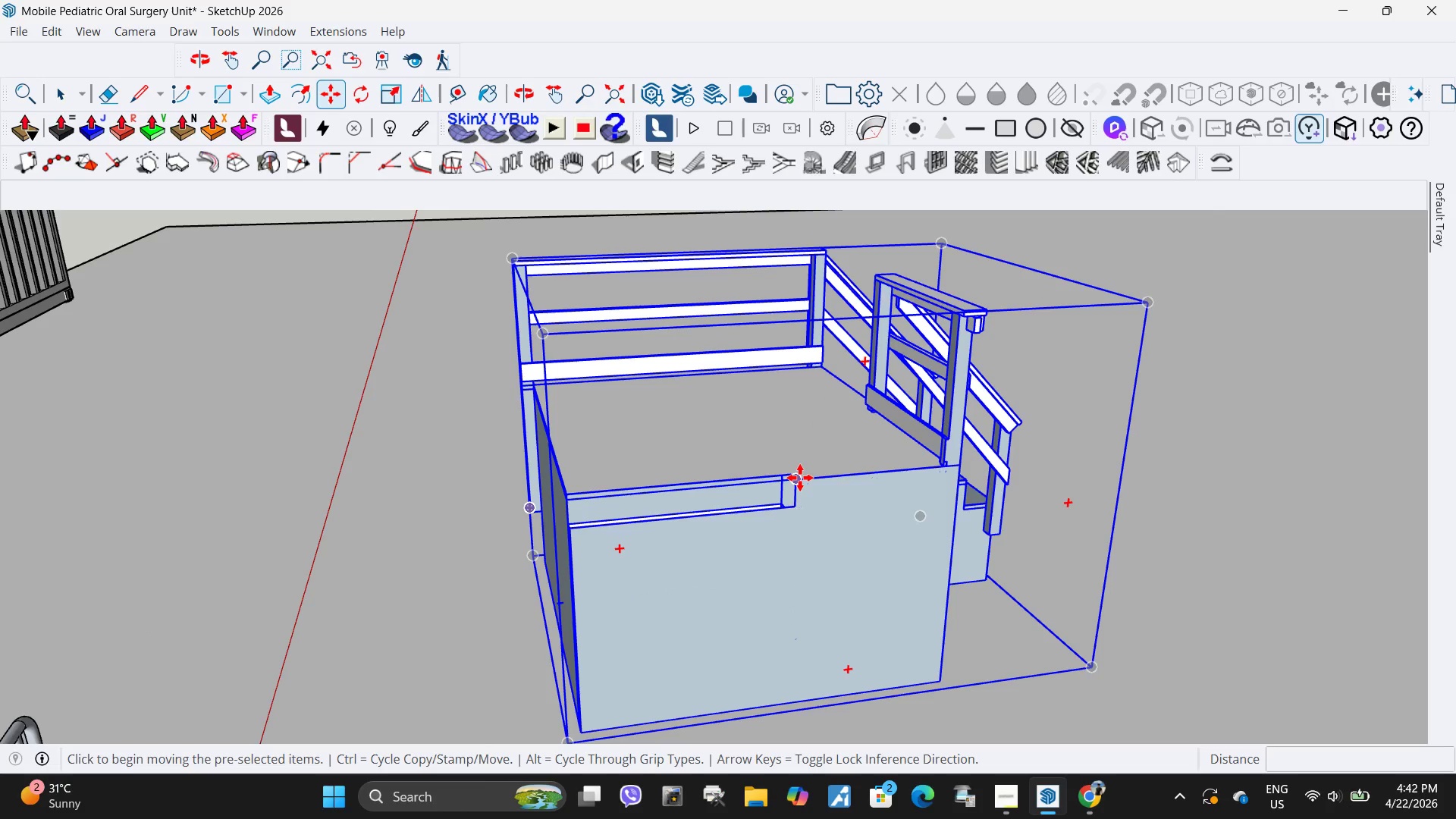 
scroll: coordinate [784, 504], scroll_direction: up, amount: 2.0
 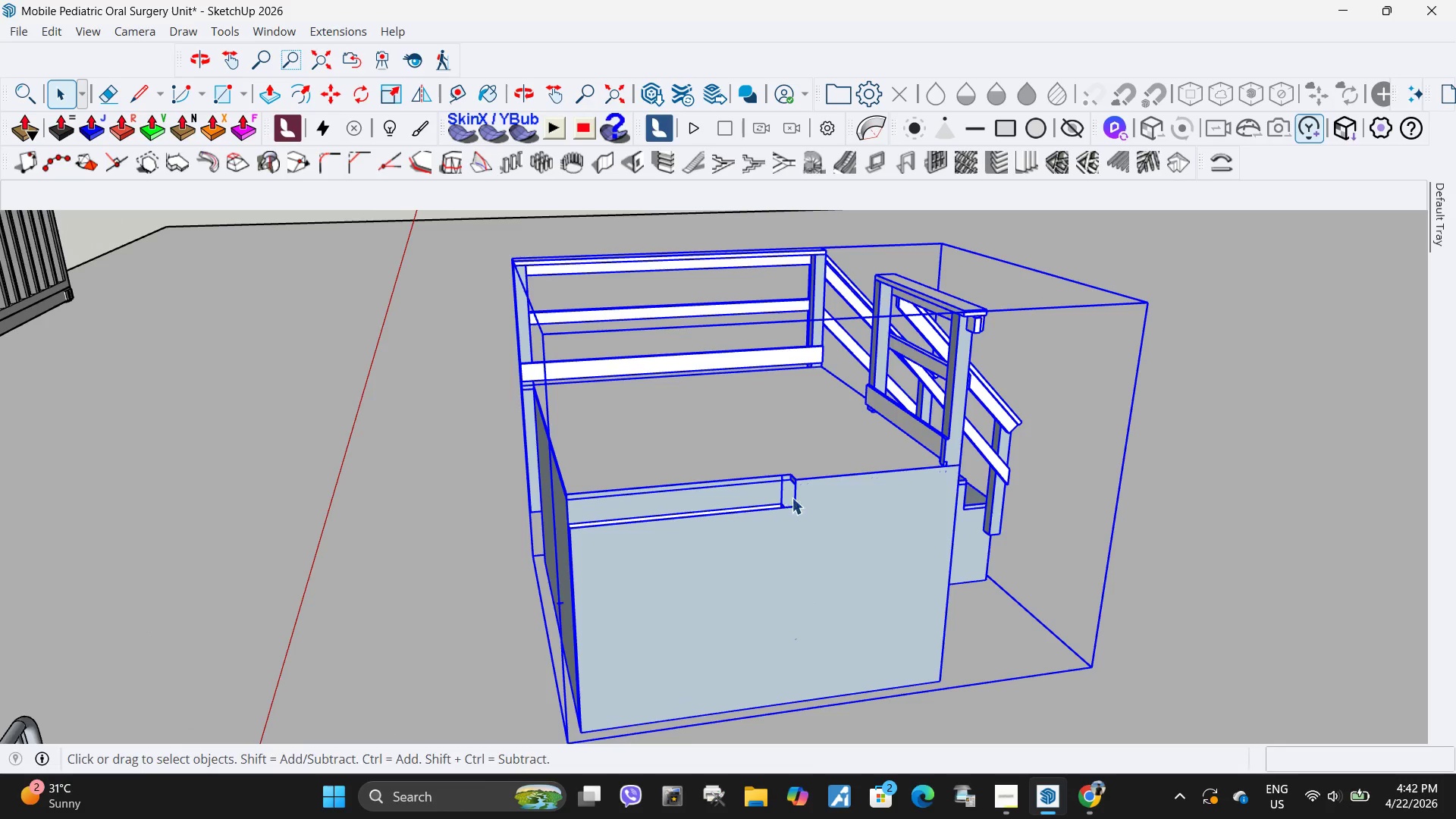 
left_click_drag(start_coordinate=[800, 478], to_coordinate=[811, 477])
 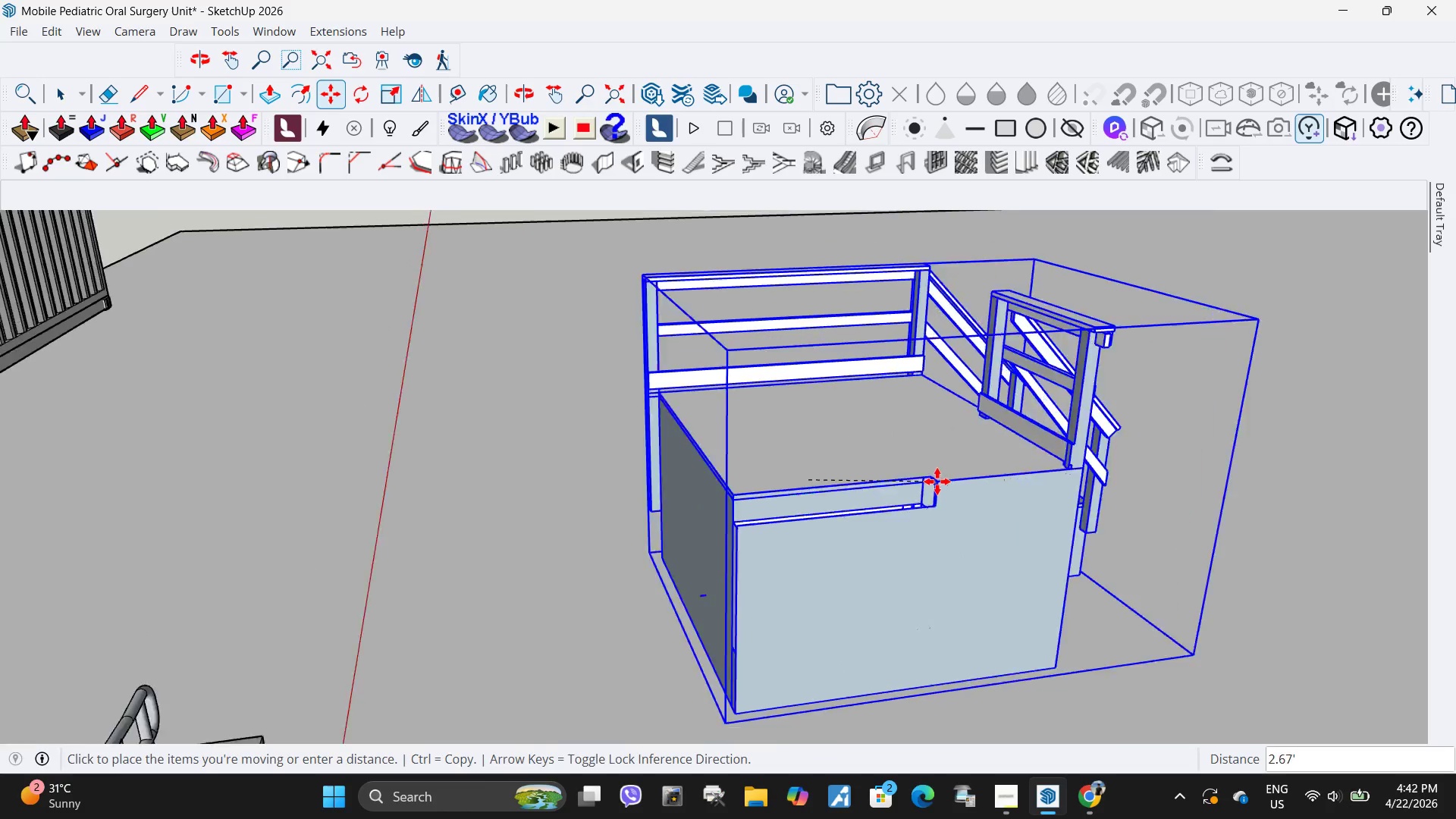 
scroll: coordinate [546, 477], scroll_direction: down, amount: 9.0
 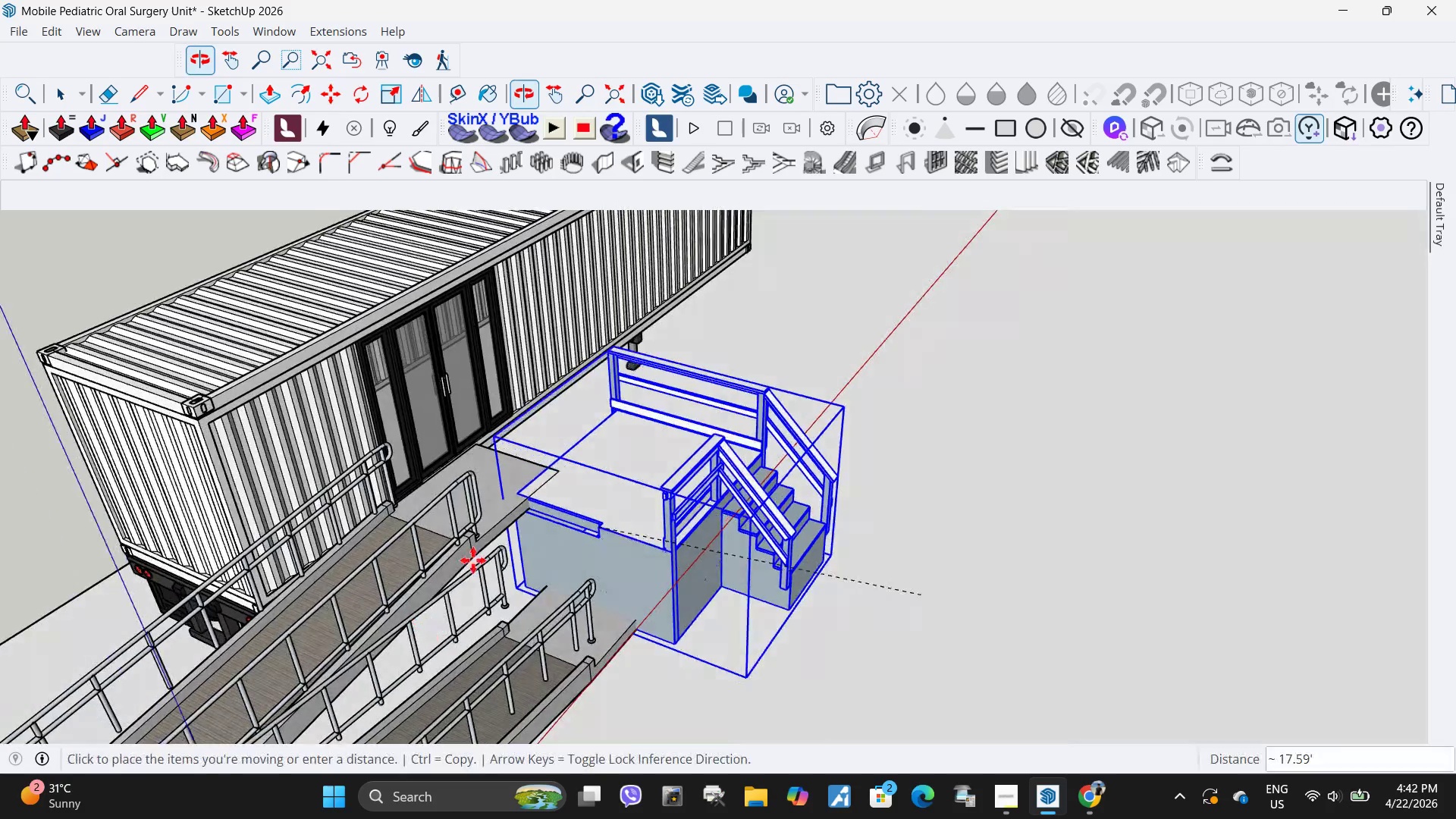 
scroll: coordinate [689, 486], scroll_direction: up, amount: 11.0
 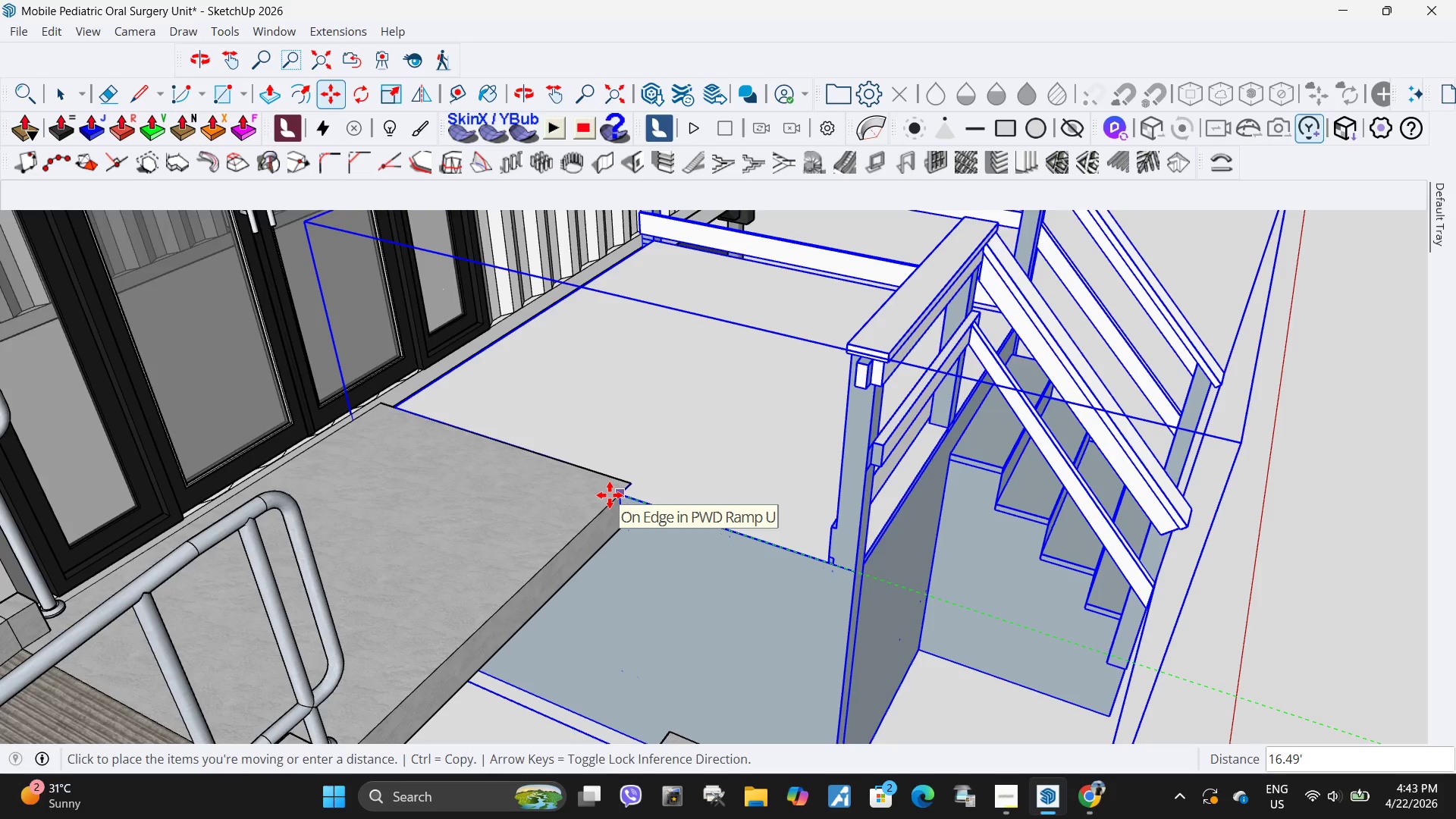 
key(Control+ControlLeft)
 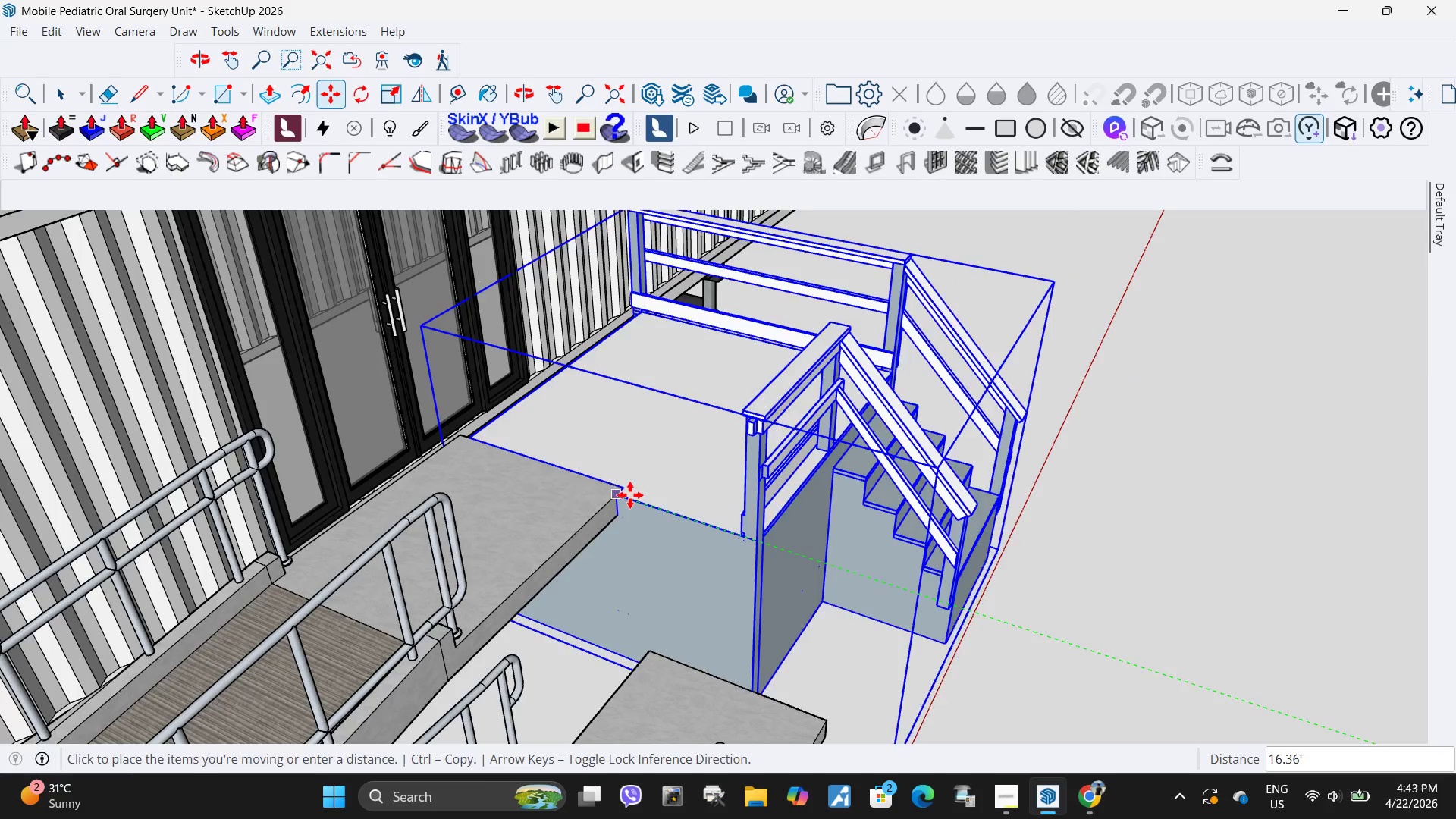 
key(Control+Z)
 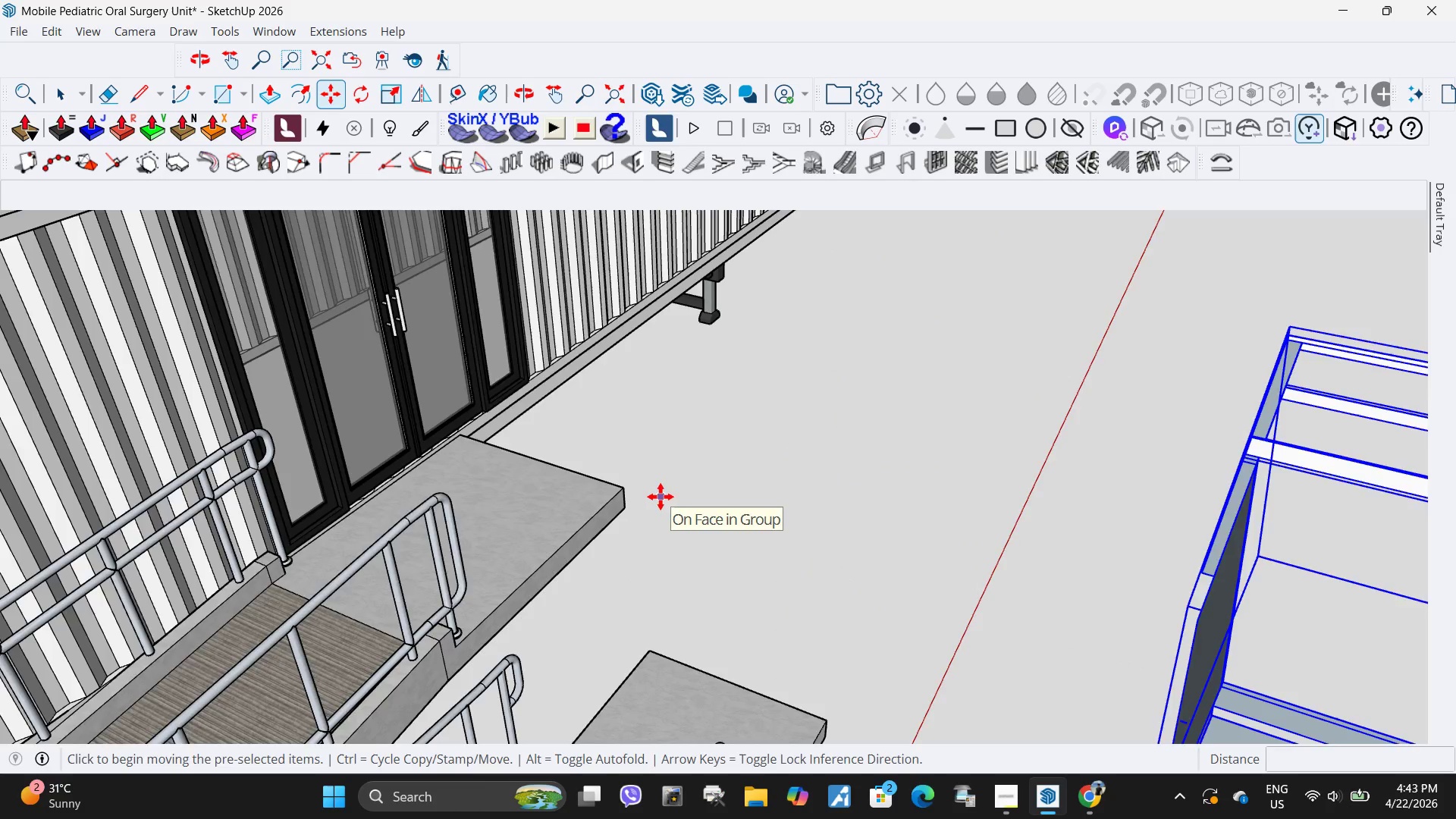 
scroll: coordinate [610, 495], scroll_direction: down, amount: 5.0
 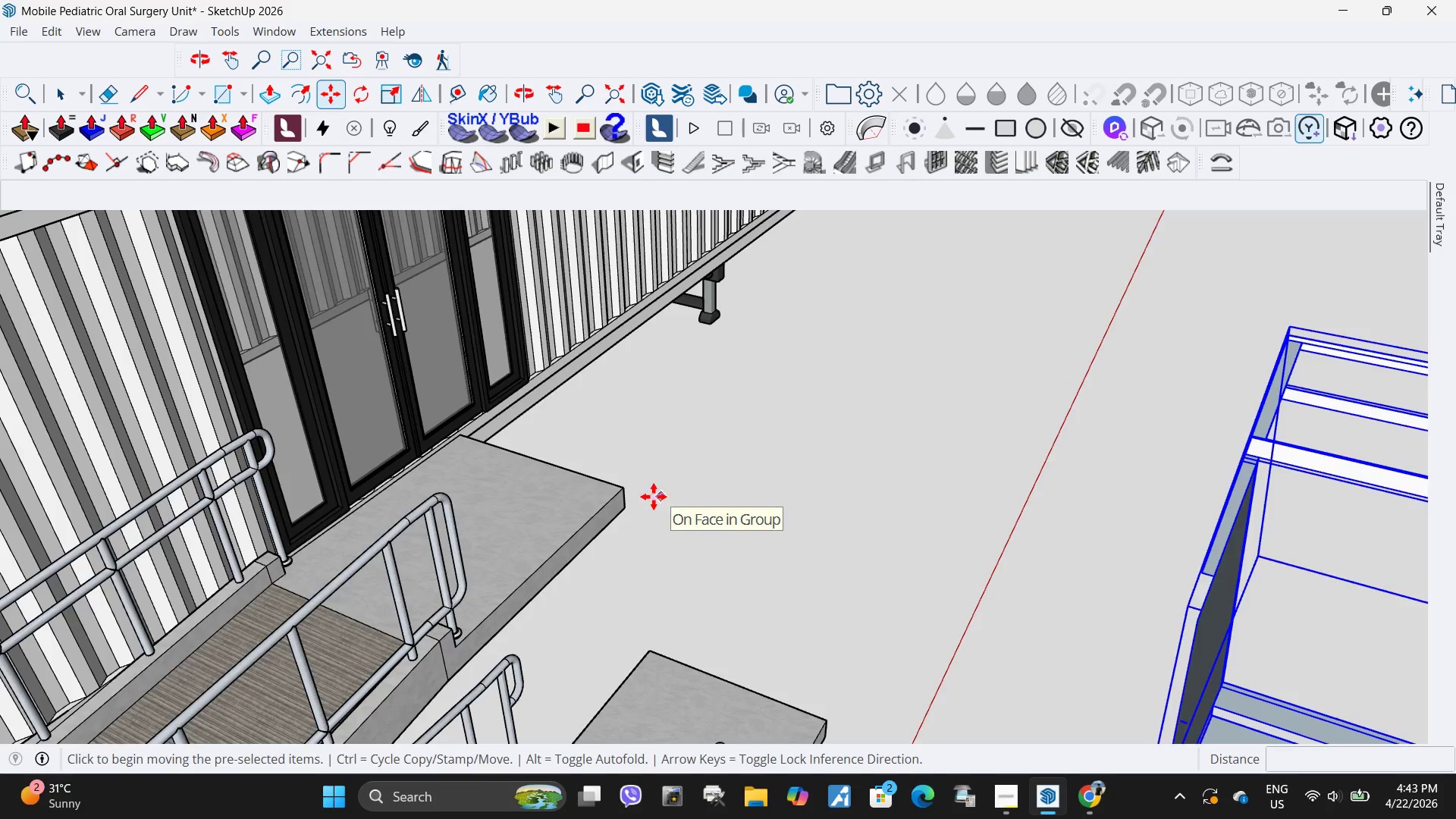 
key(Space)
 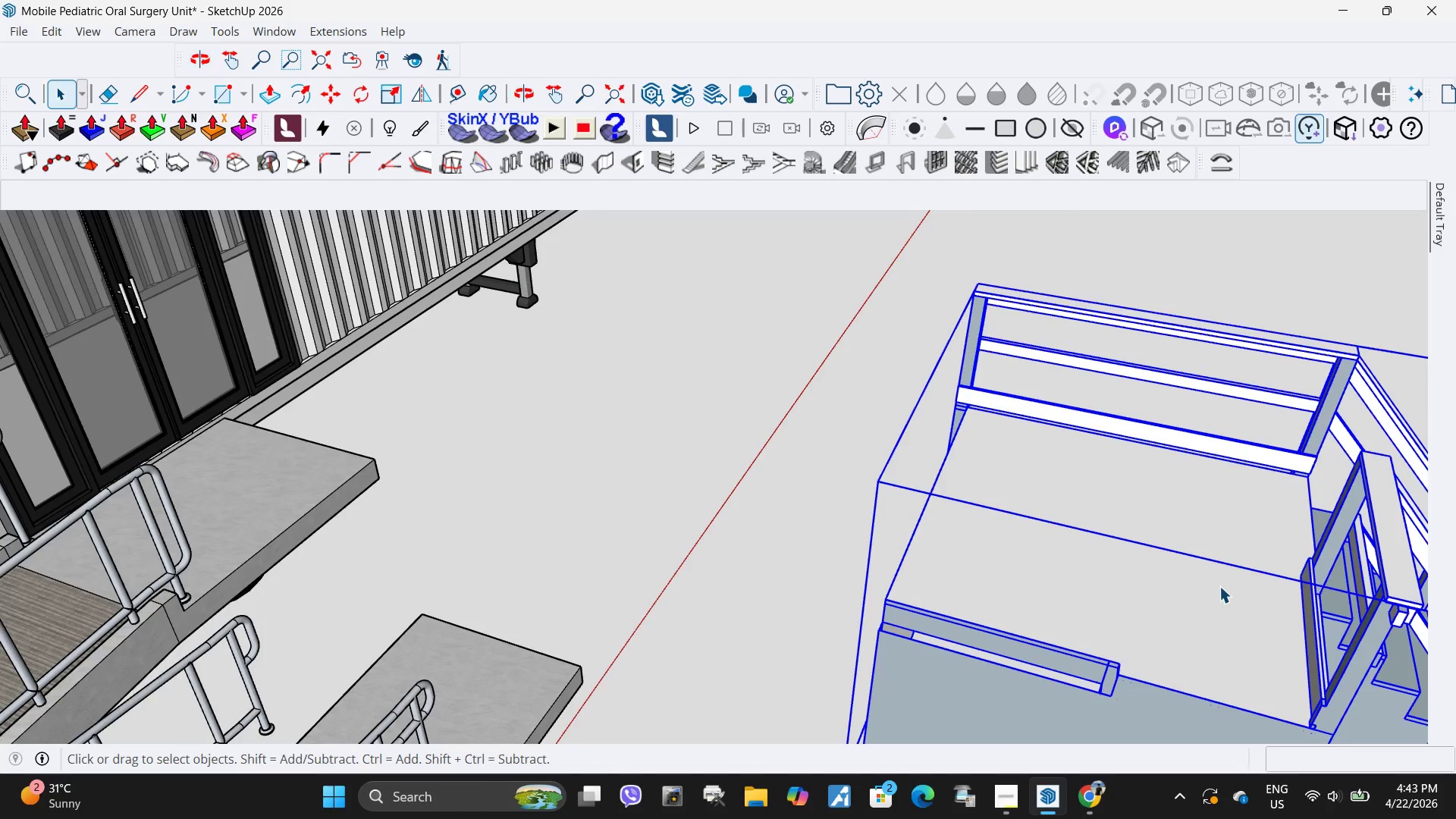 
scroll: coordinate [1116, 591], scroll_direction: up, amount: 1.0
 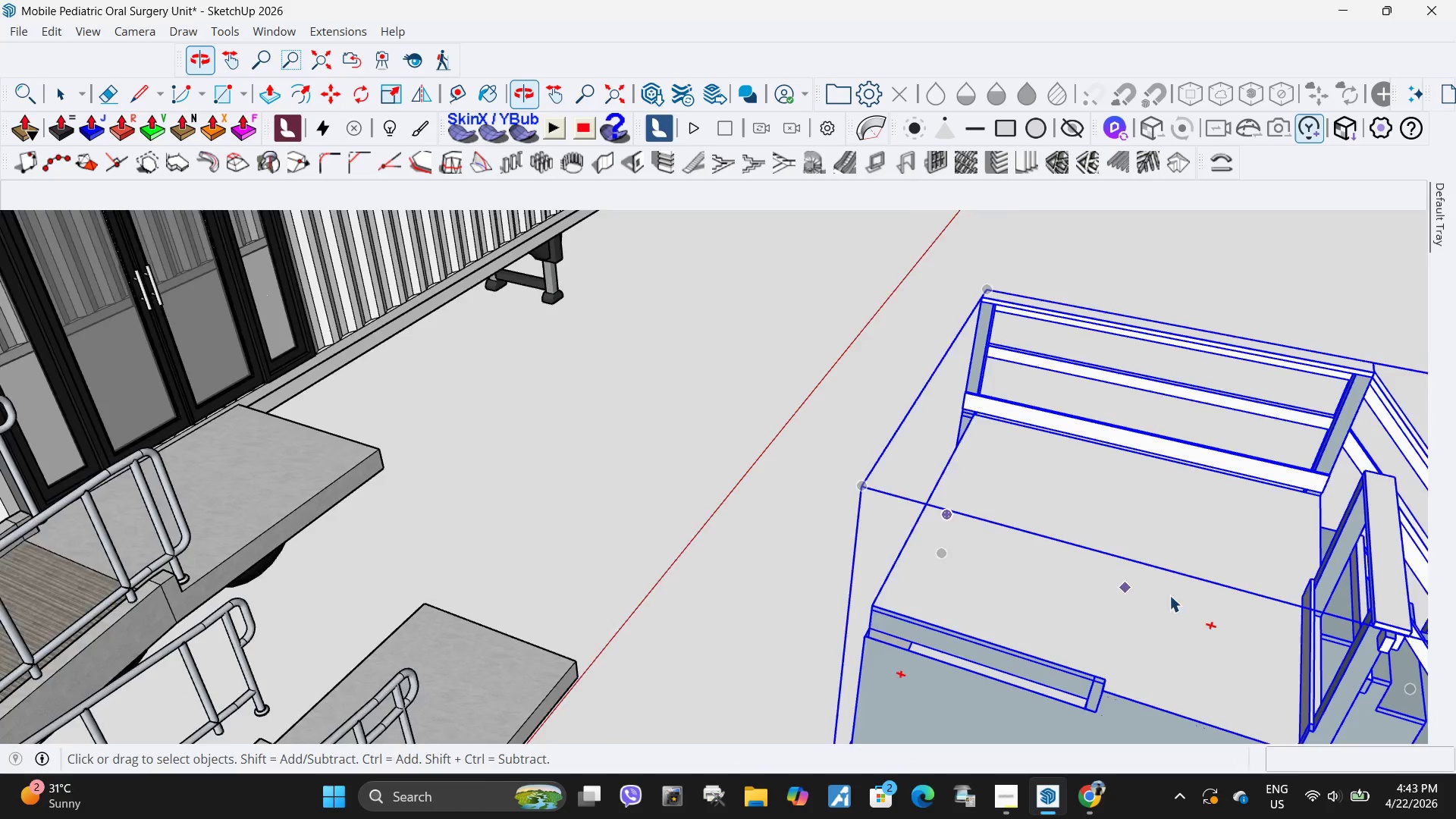 
key(Control+Z)
 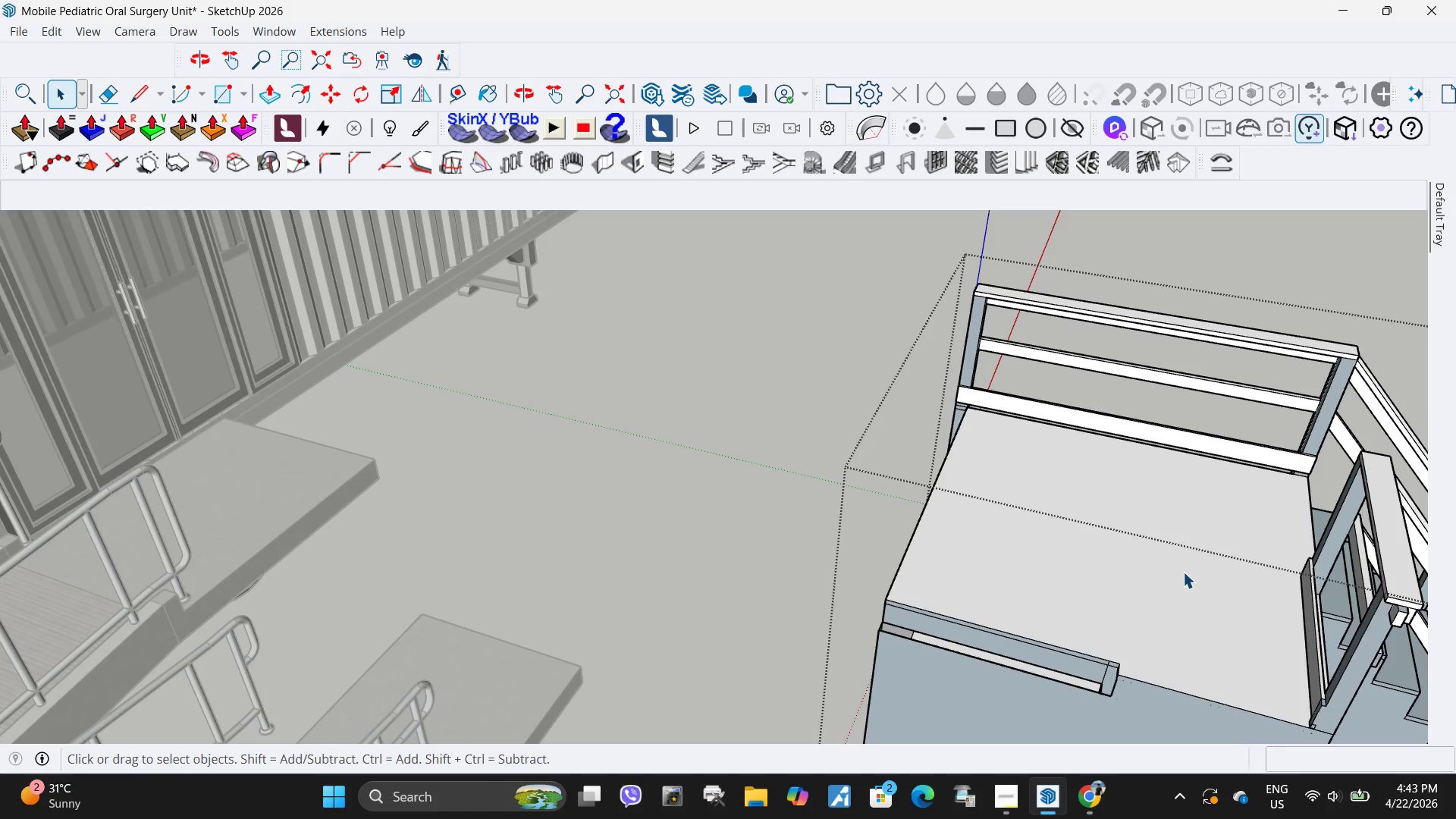 
key(Control+ControlLeft)
 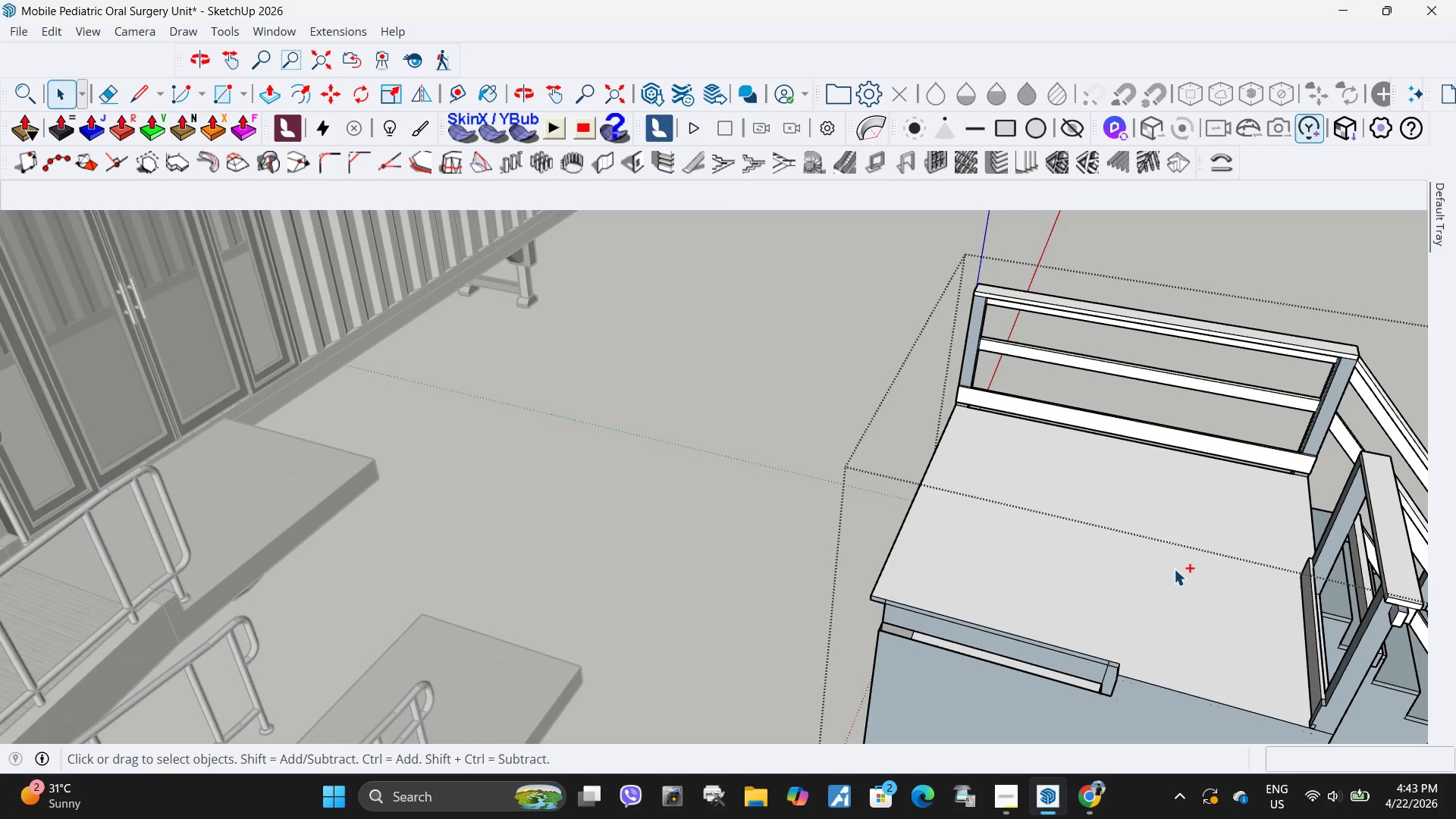 
key(Control+Z)
 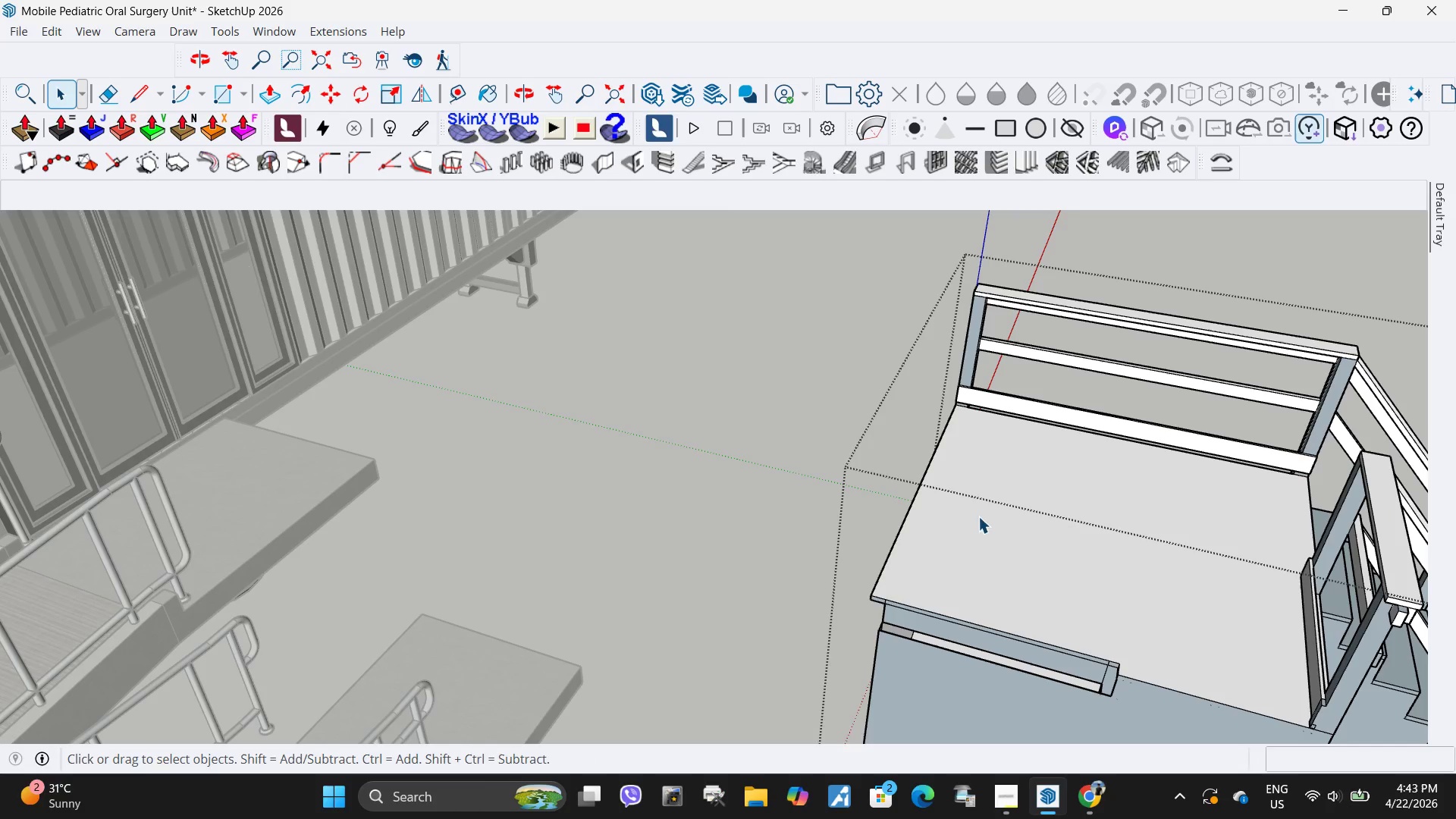 
key(Space)
 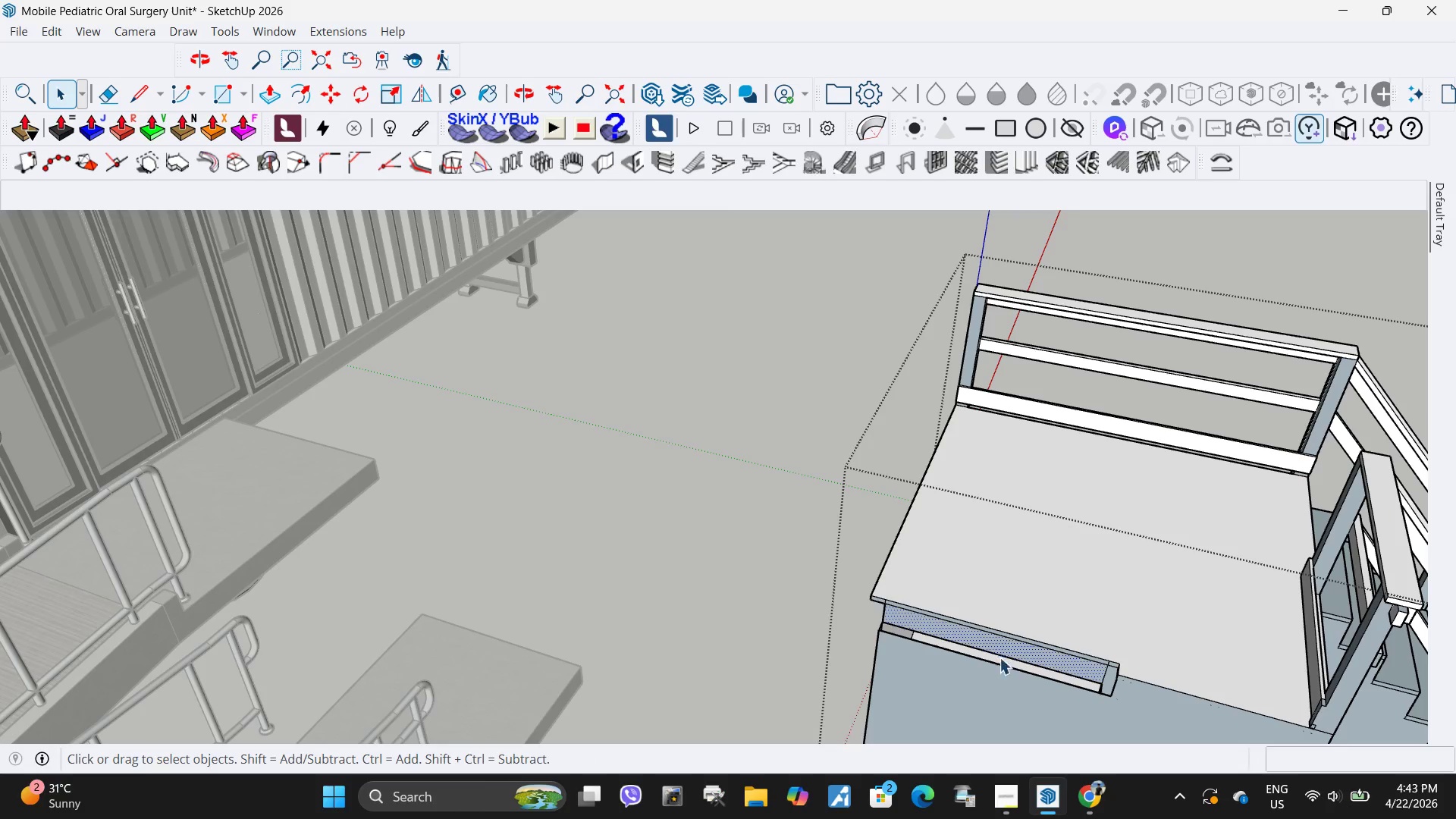 
key(Escape)
 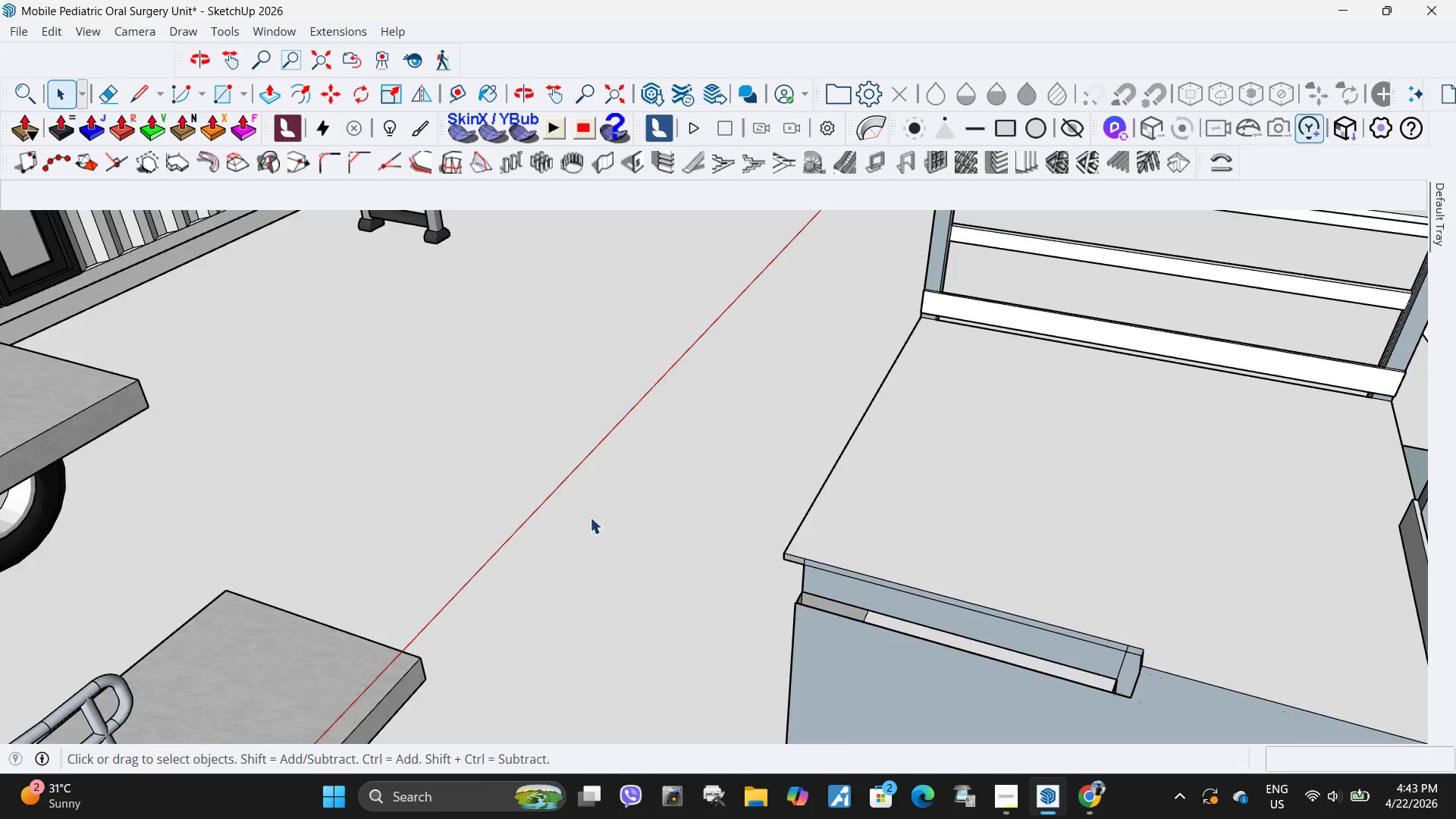 
scroll: coordinate [1077, 691], scroll_direction: up, amount: 4.0
 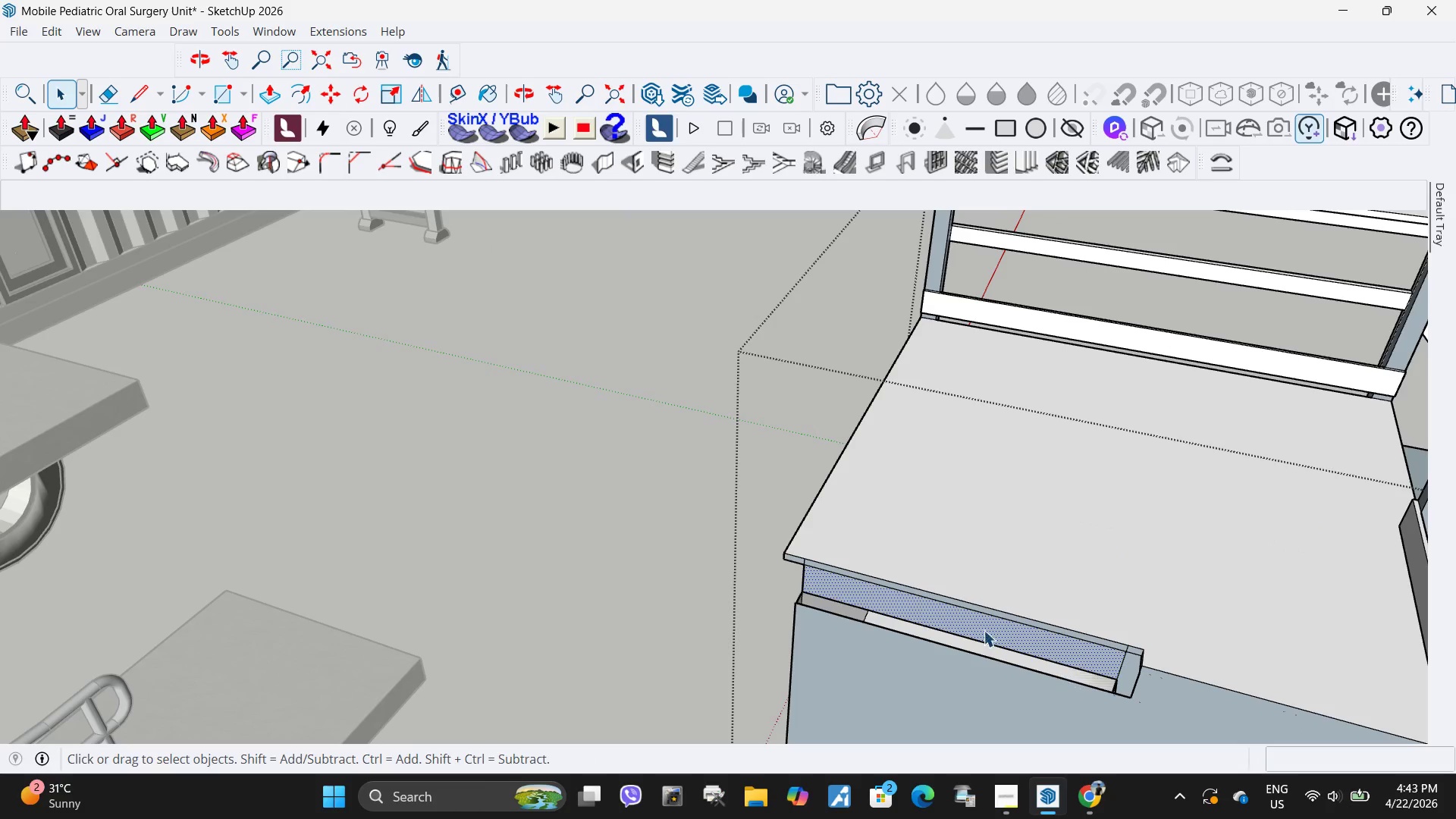 
scroll: coordinate [562, 515], scroll_direction: down, amount: 4.0
 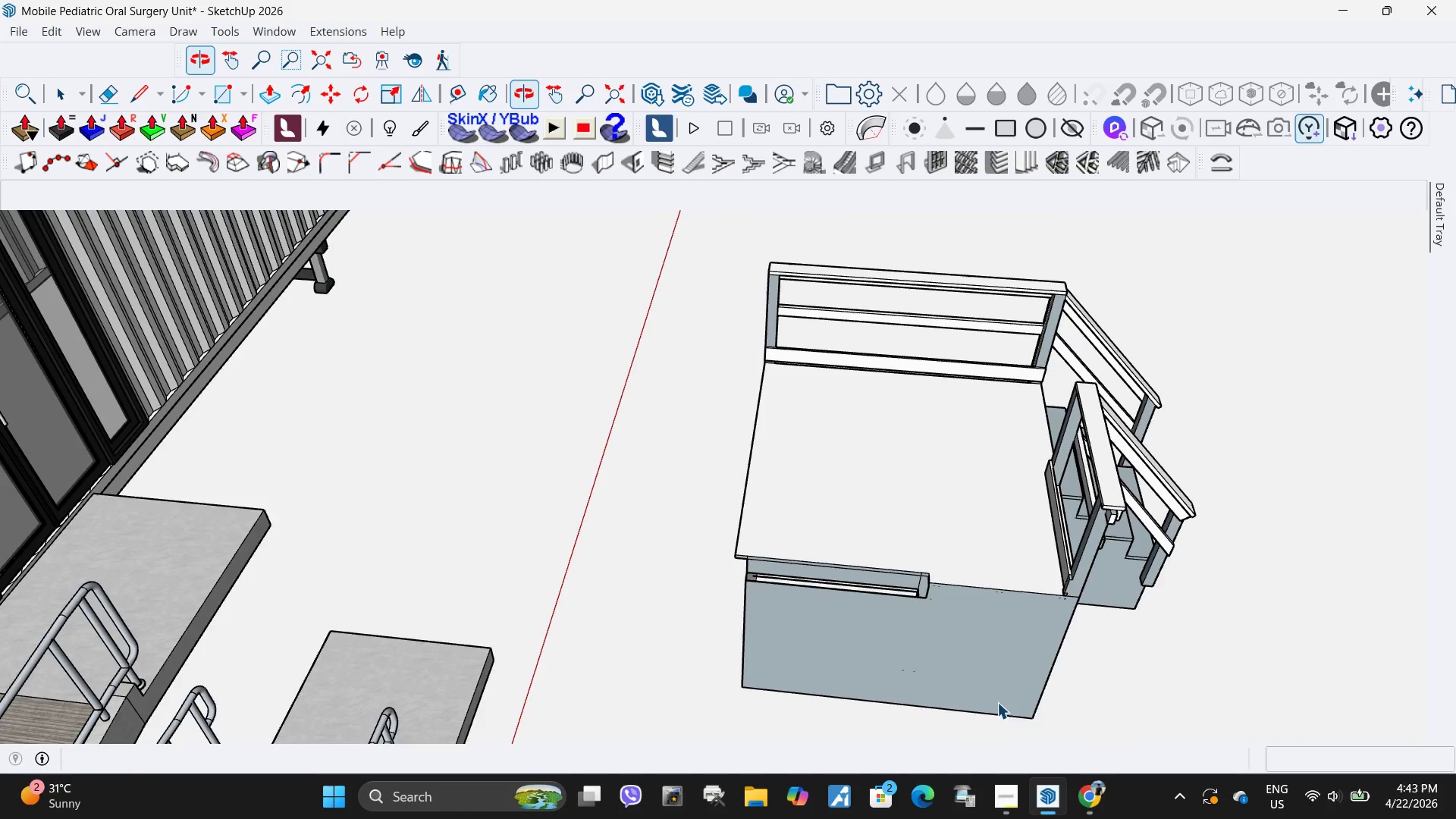 
scroll: coordinate [804, 579], scroll_direction: up, amount: 9.0
 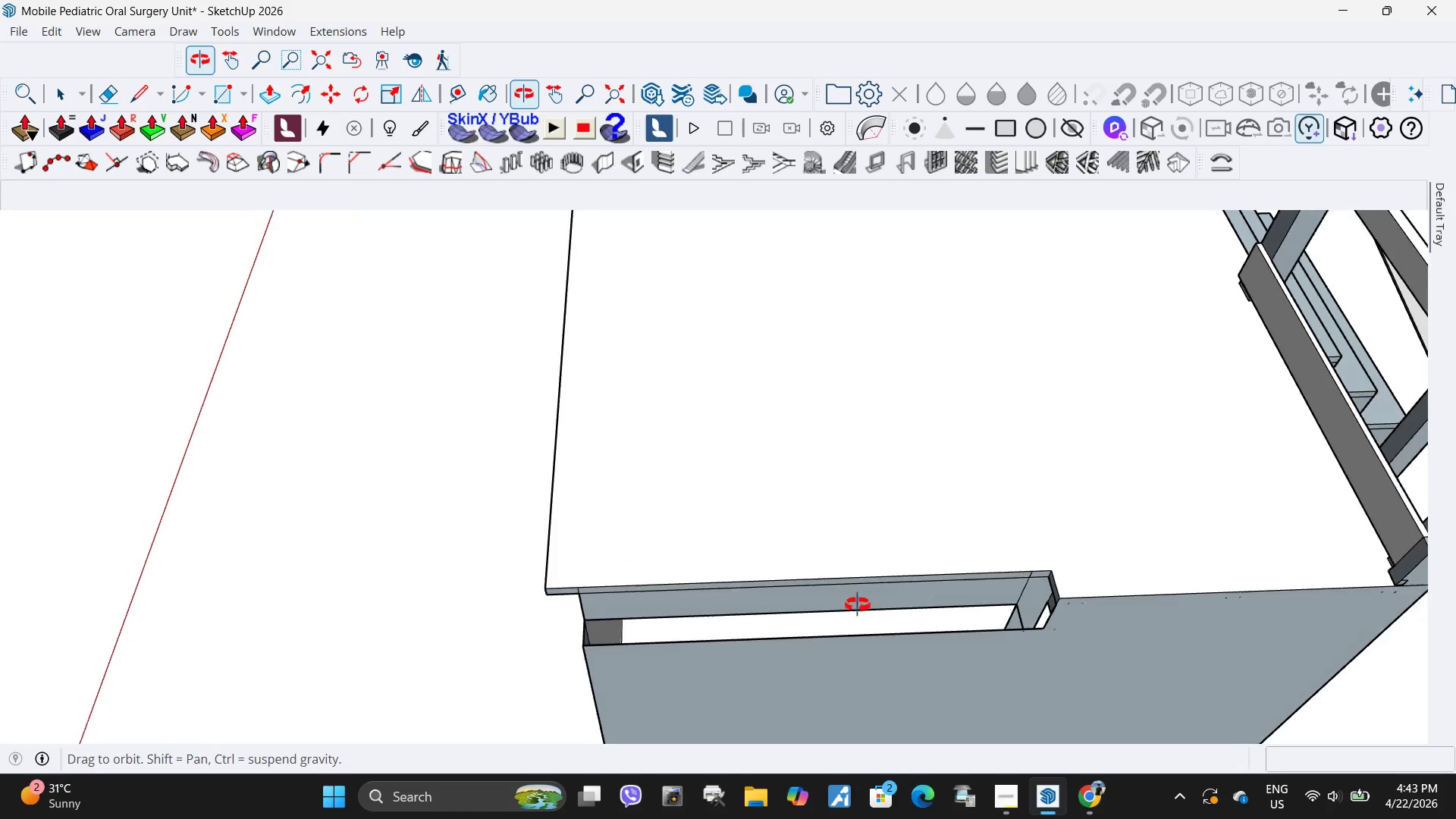 
key(R)
 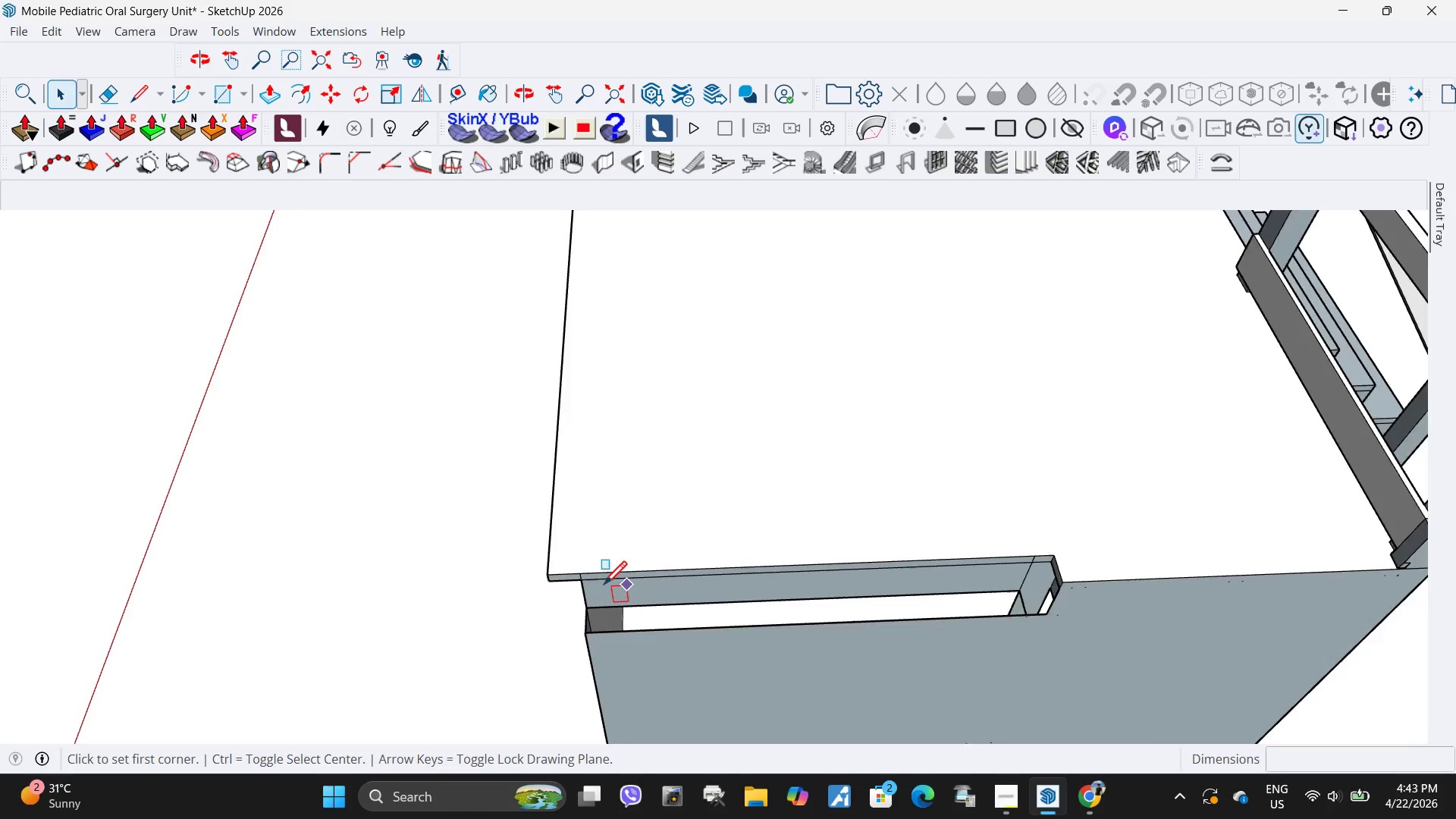 
scroll: coordinate [604, 587], scroll_direction: up, amount: 3.0
 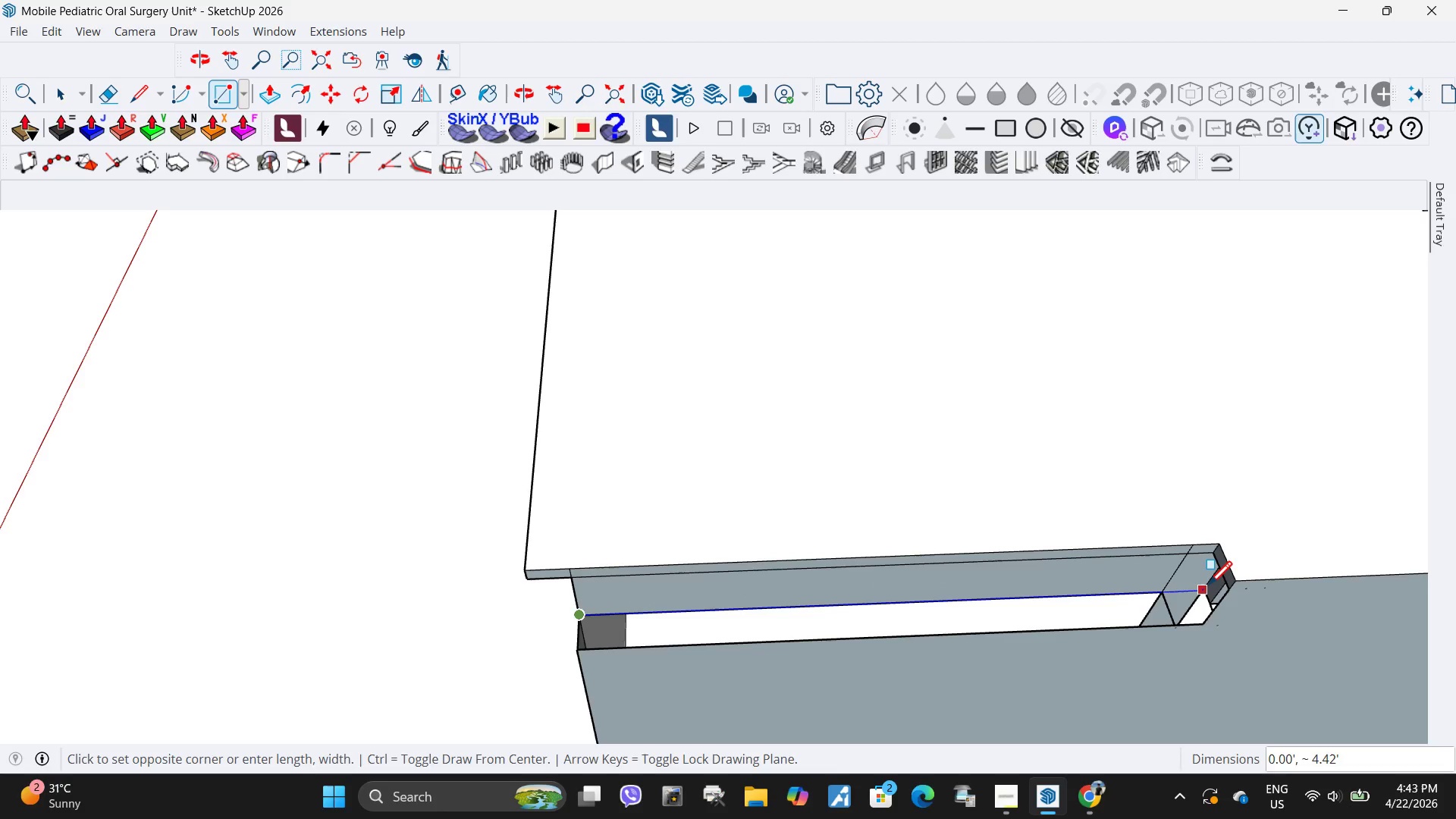 
wait(5.26)
 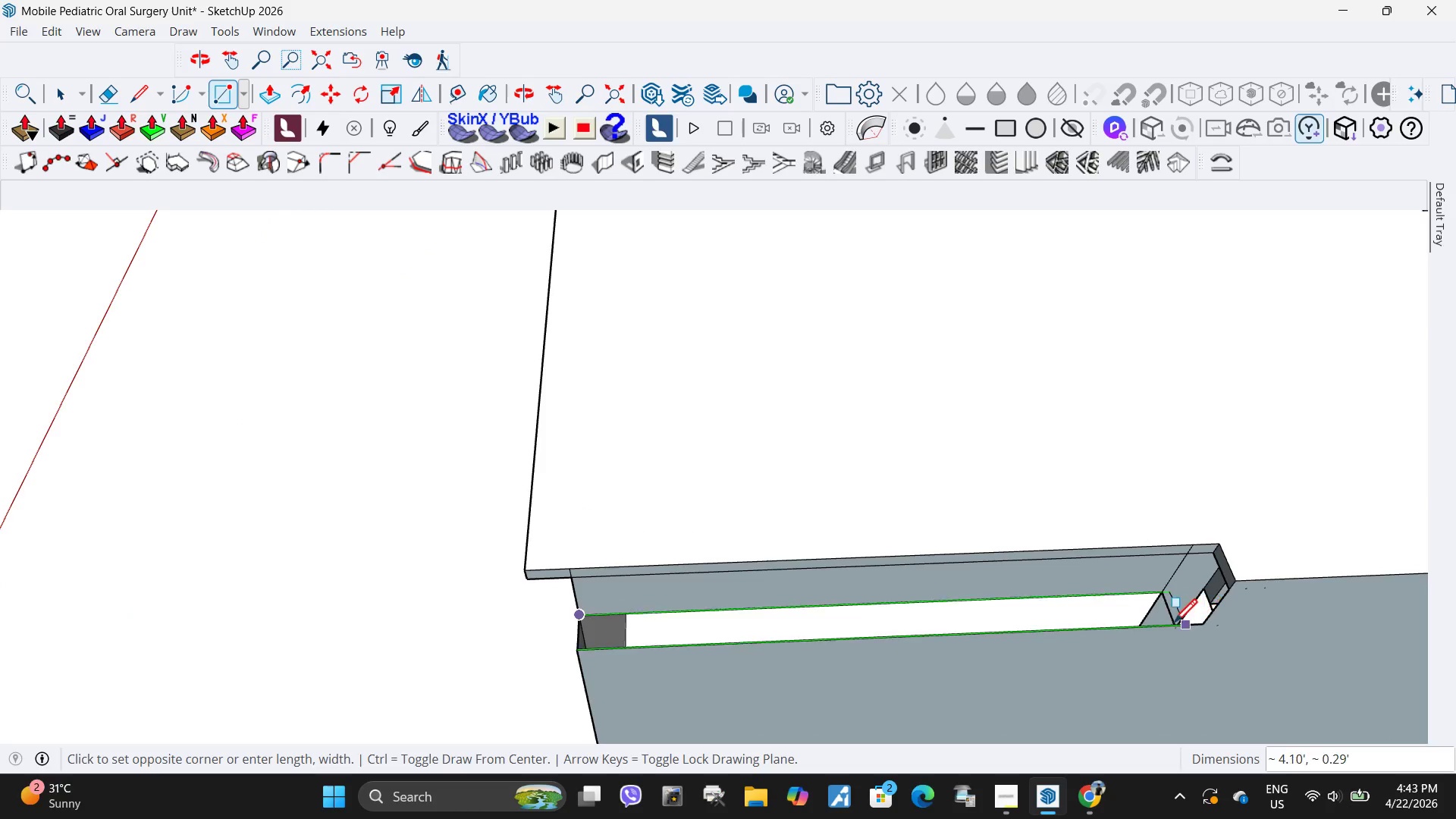 
scroll: coordinate [1065, 590], scroll_direction: up, amount: 4.0
 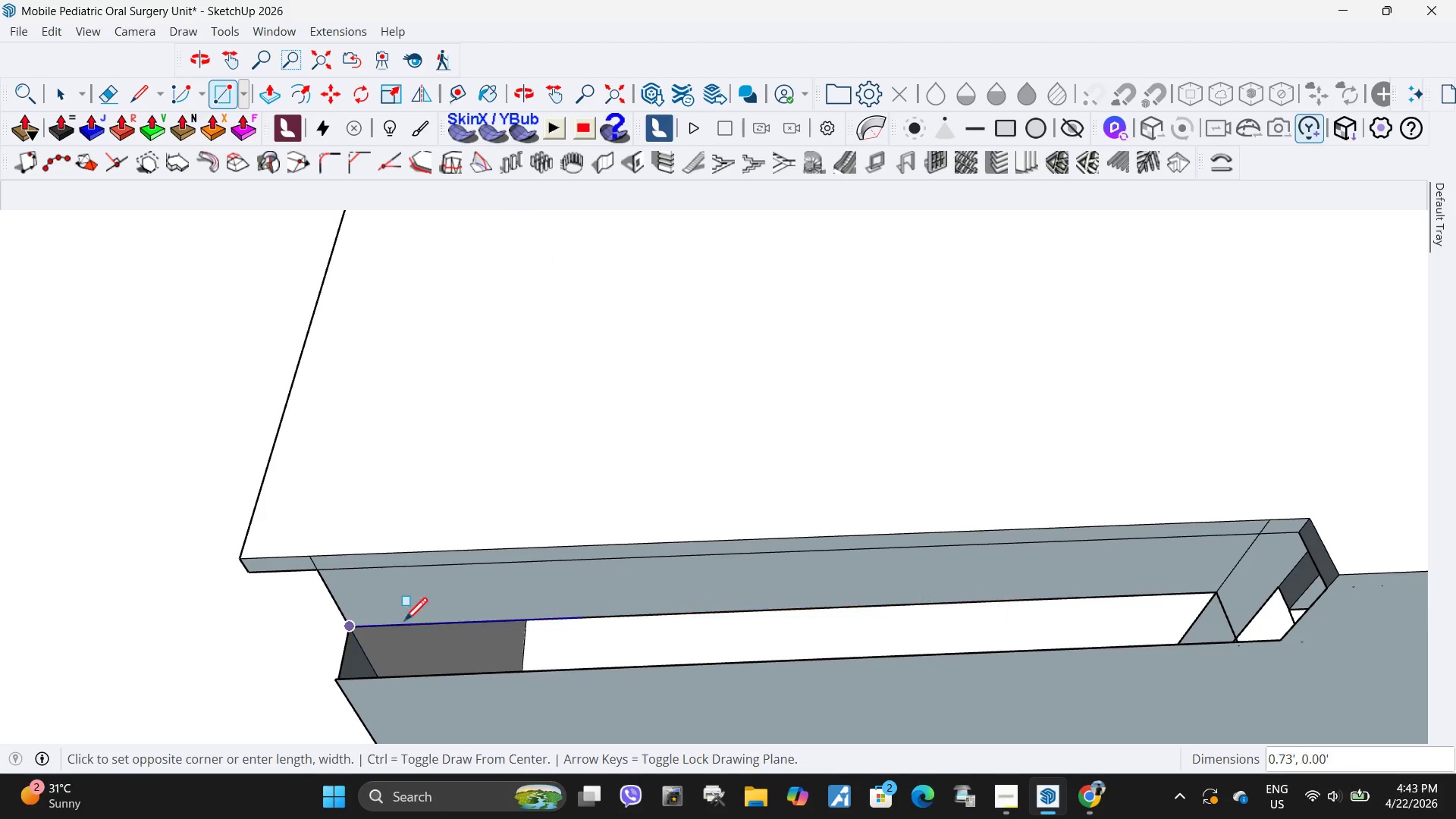 
key(Escape)
 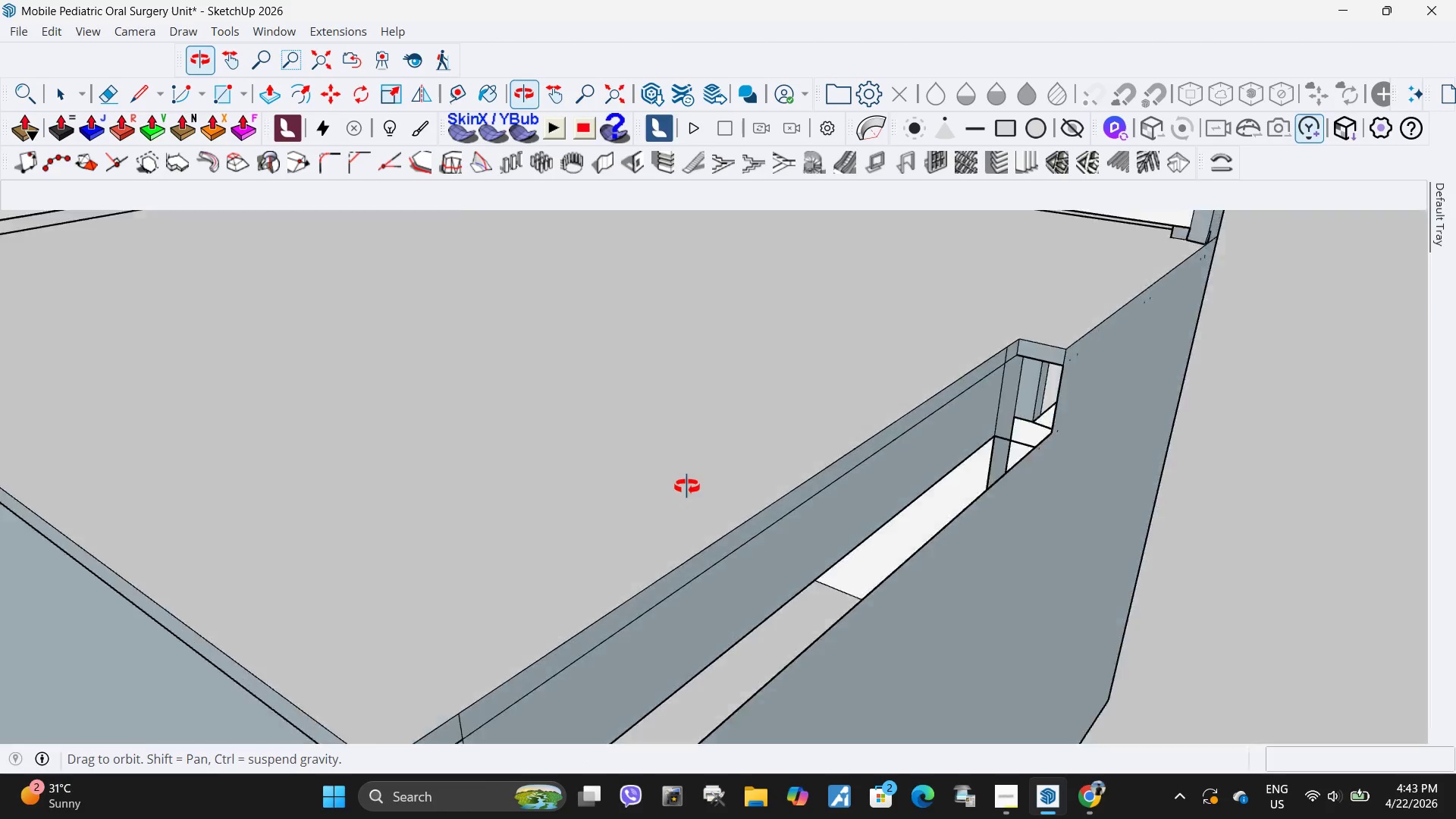 
scroll: coordinate [640, 648], scroll_direction: up, amount: 2.0
 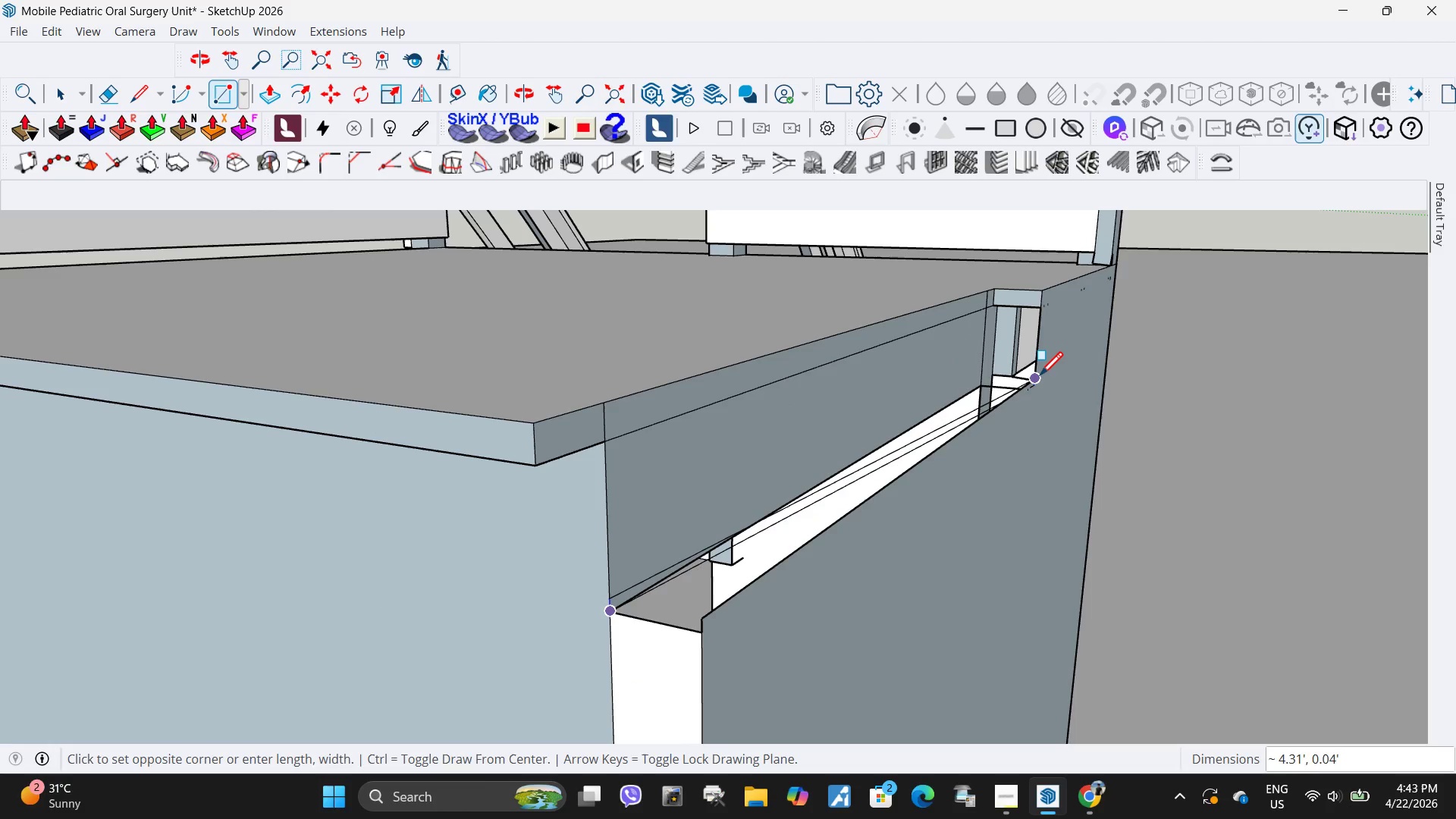 
key(Escape)
 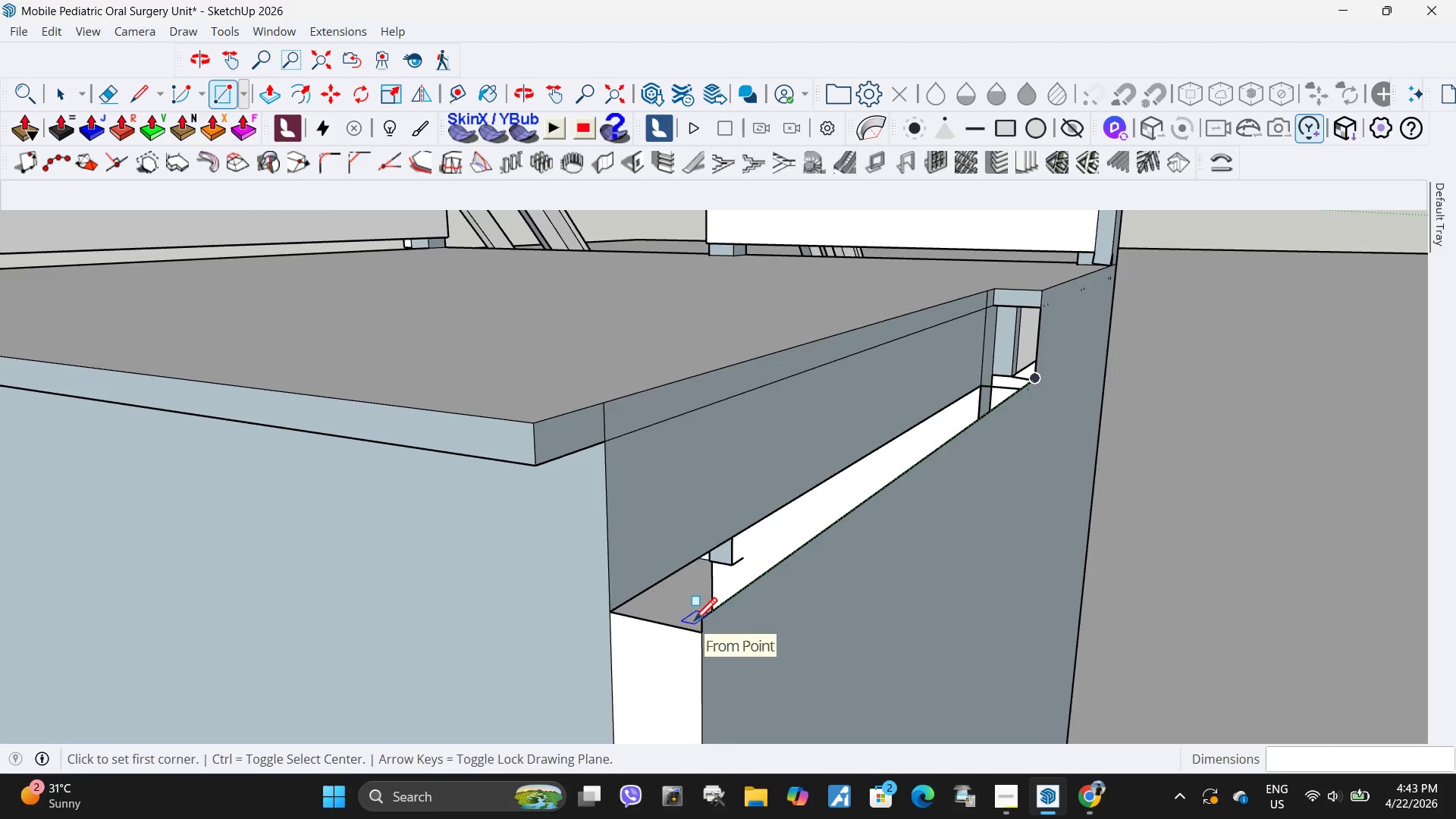 
key(L)
 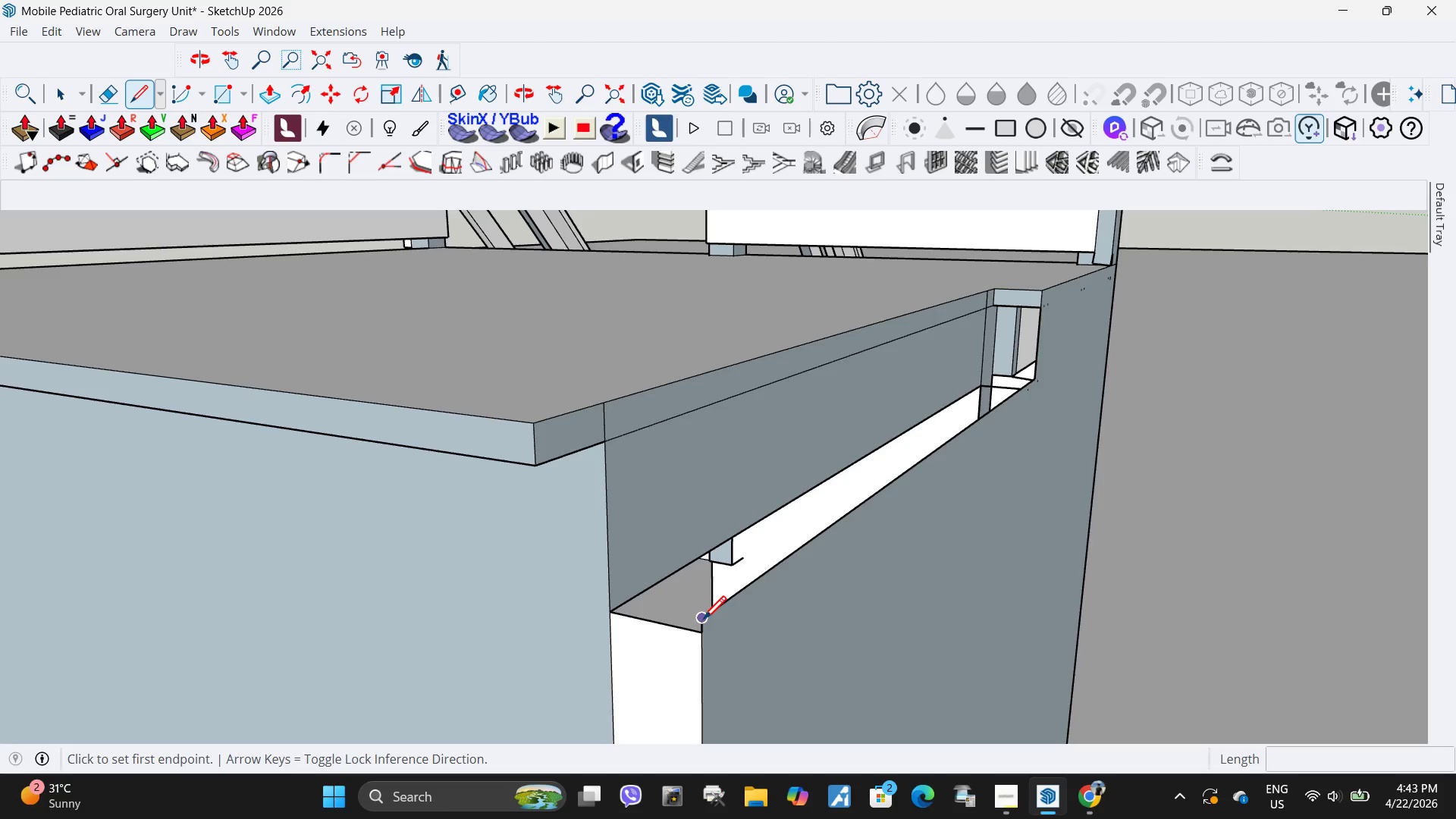 
left_click([703, 622])
 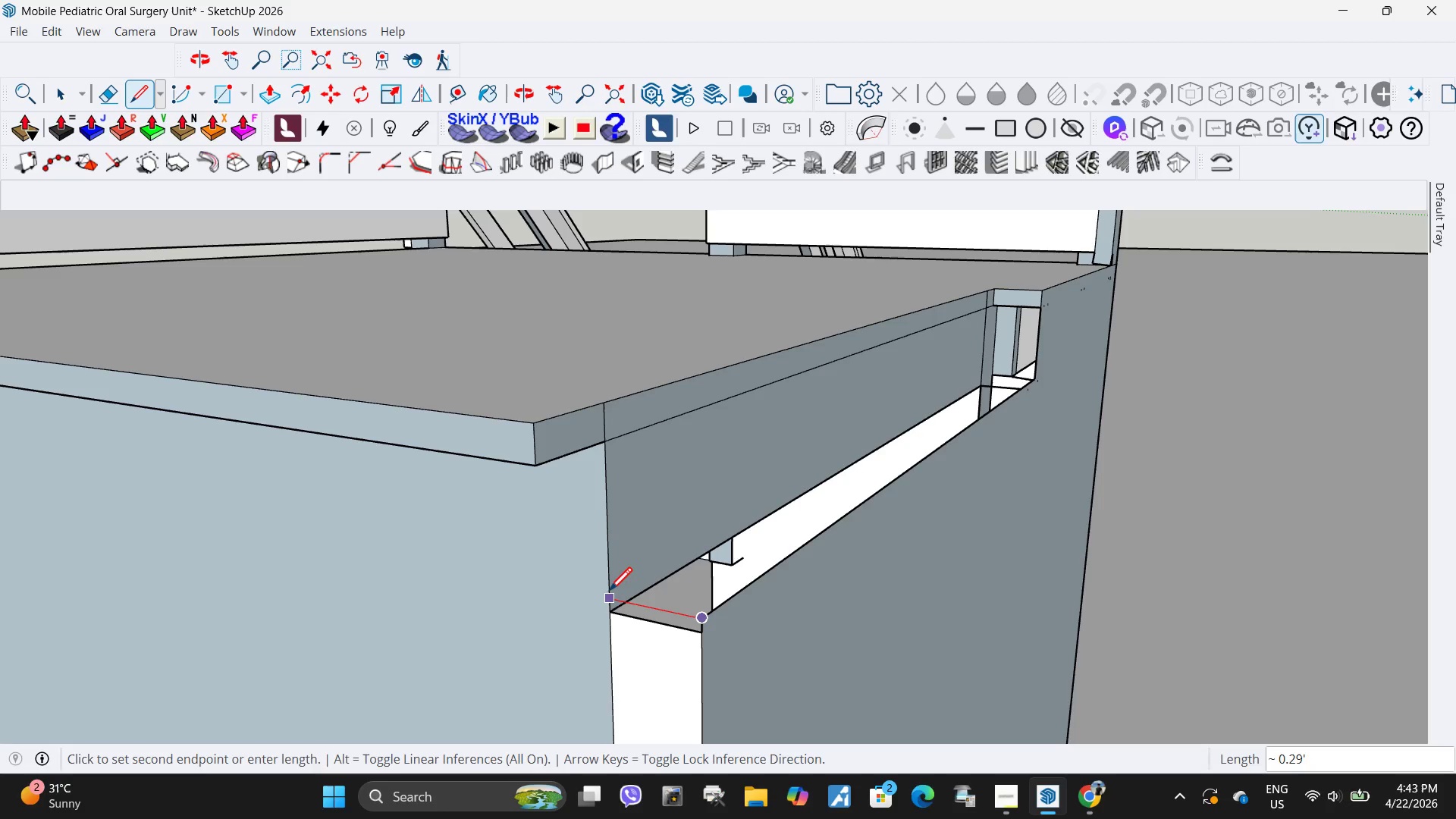 
left_click([606, 593])
 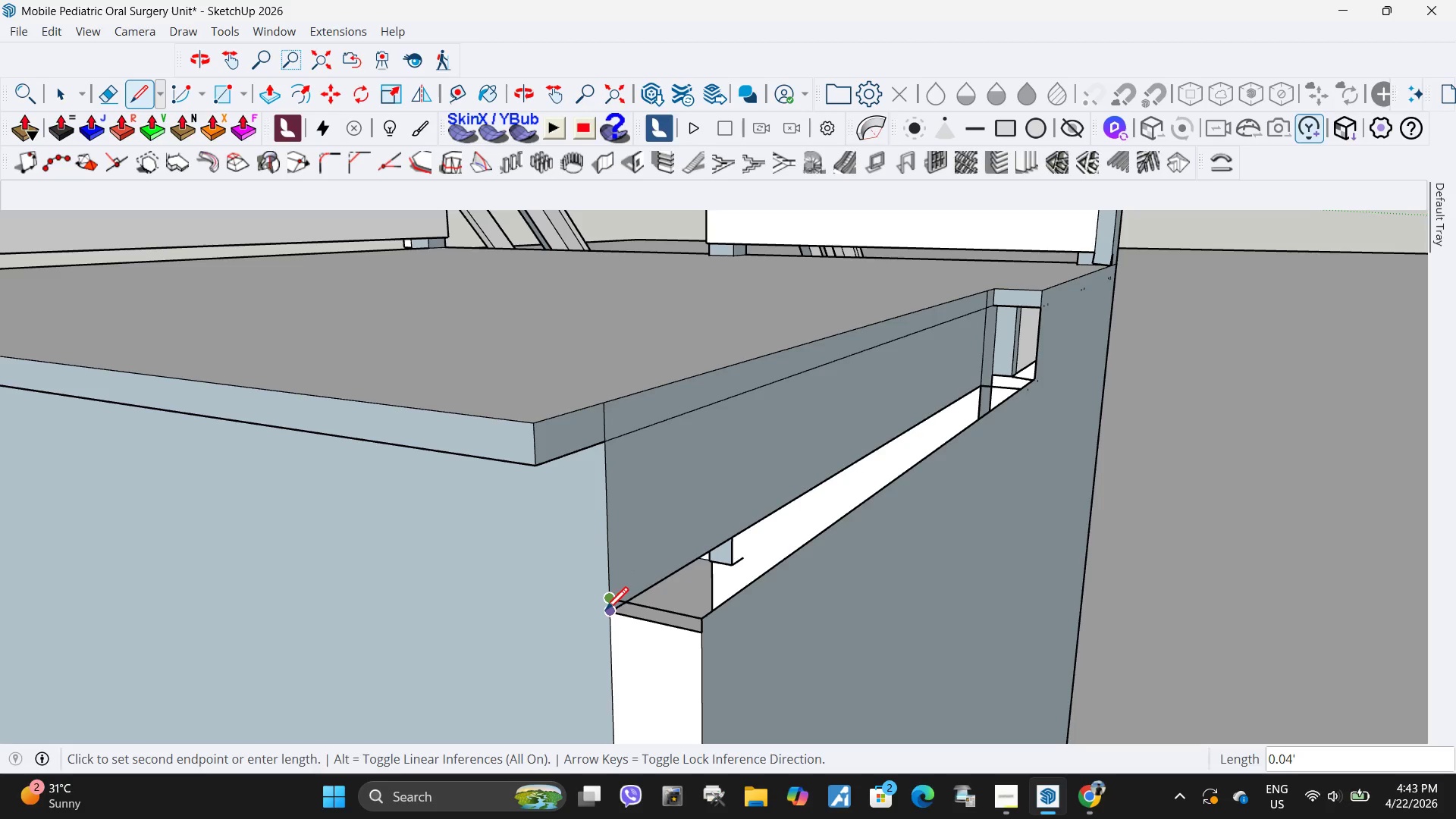 
left_click([605, 613])
 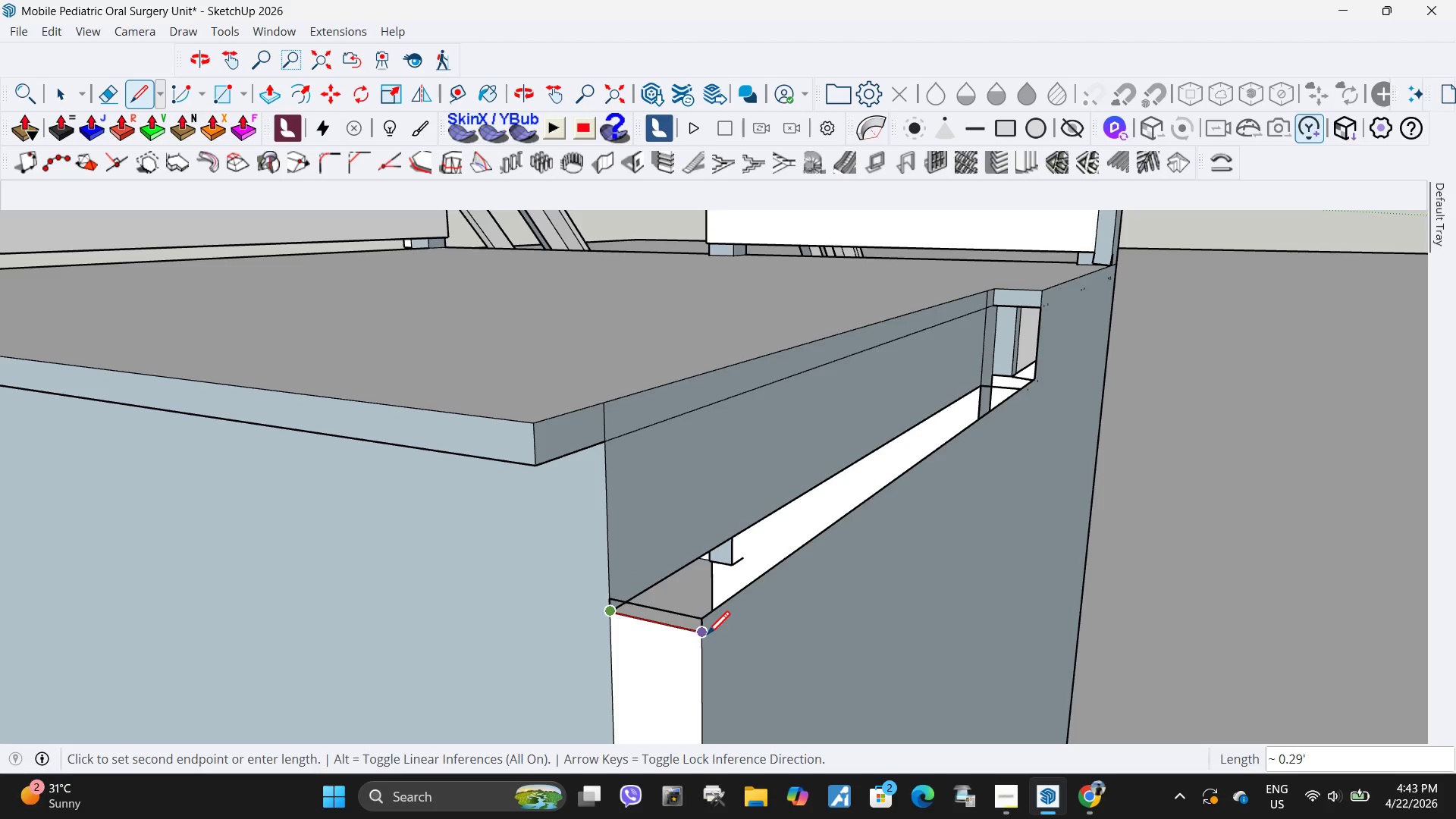 
left_click([707, 637])
 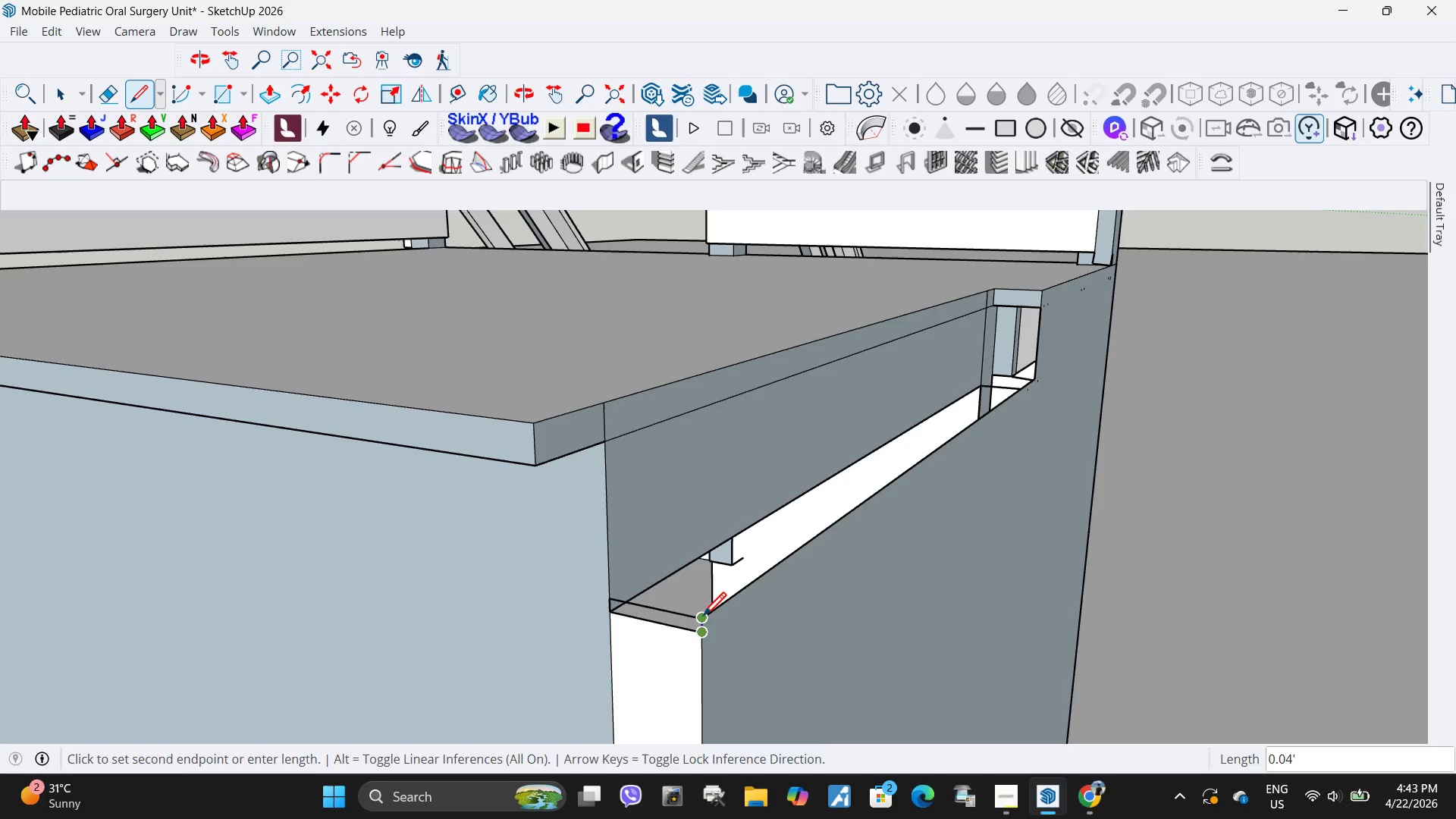 
left_click([703, 618])
 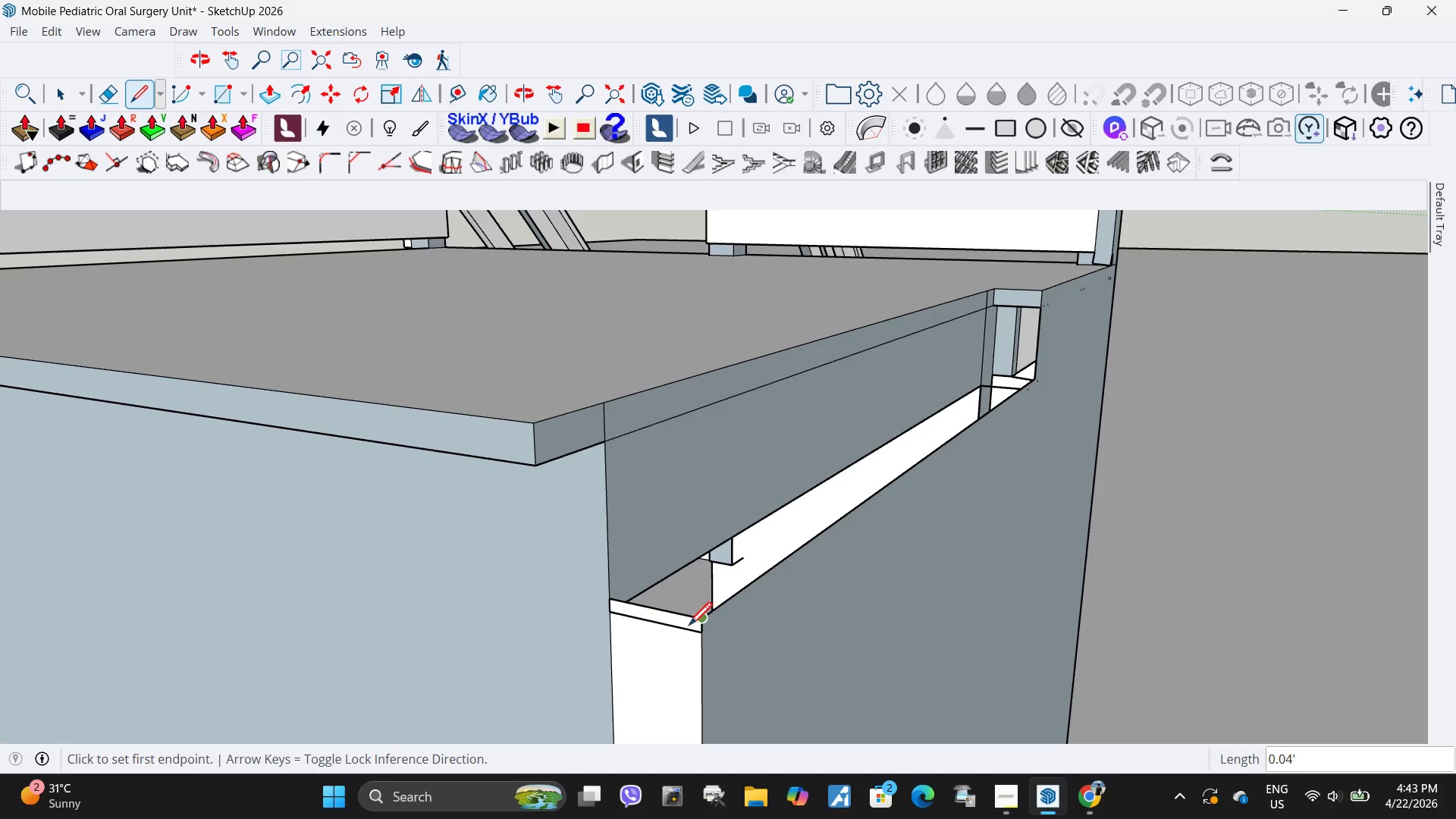 
key(Space)
 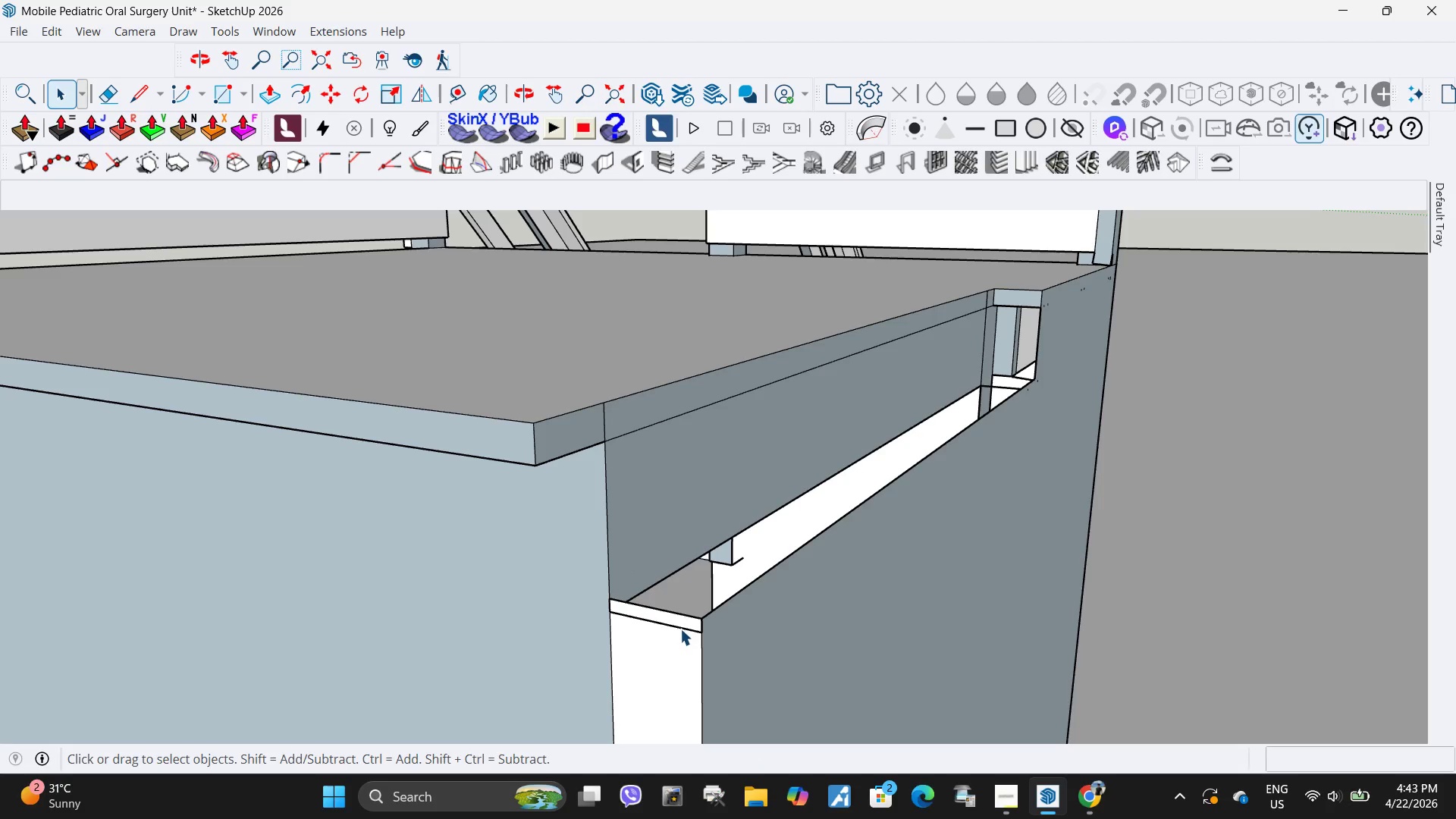 
left_click([680, 629])
 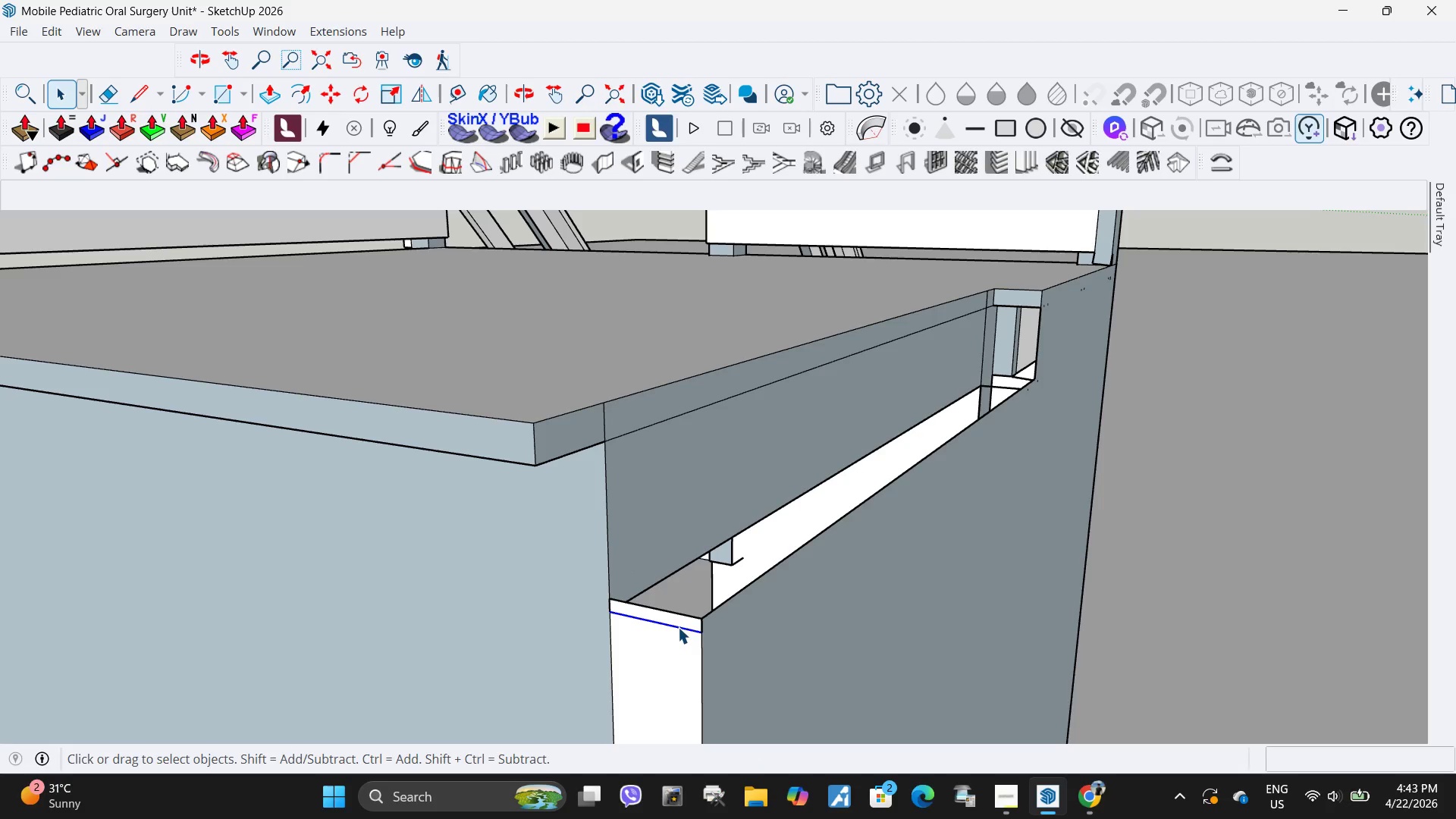 
key(Delete)
 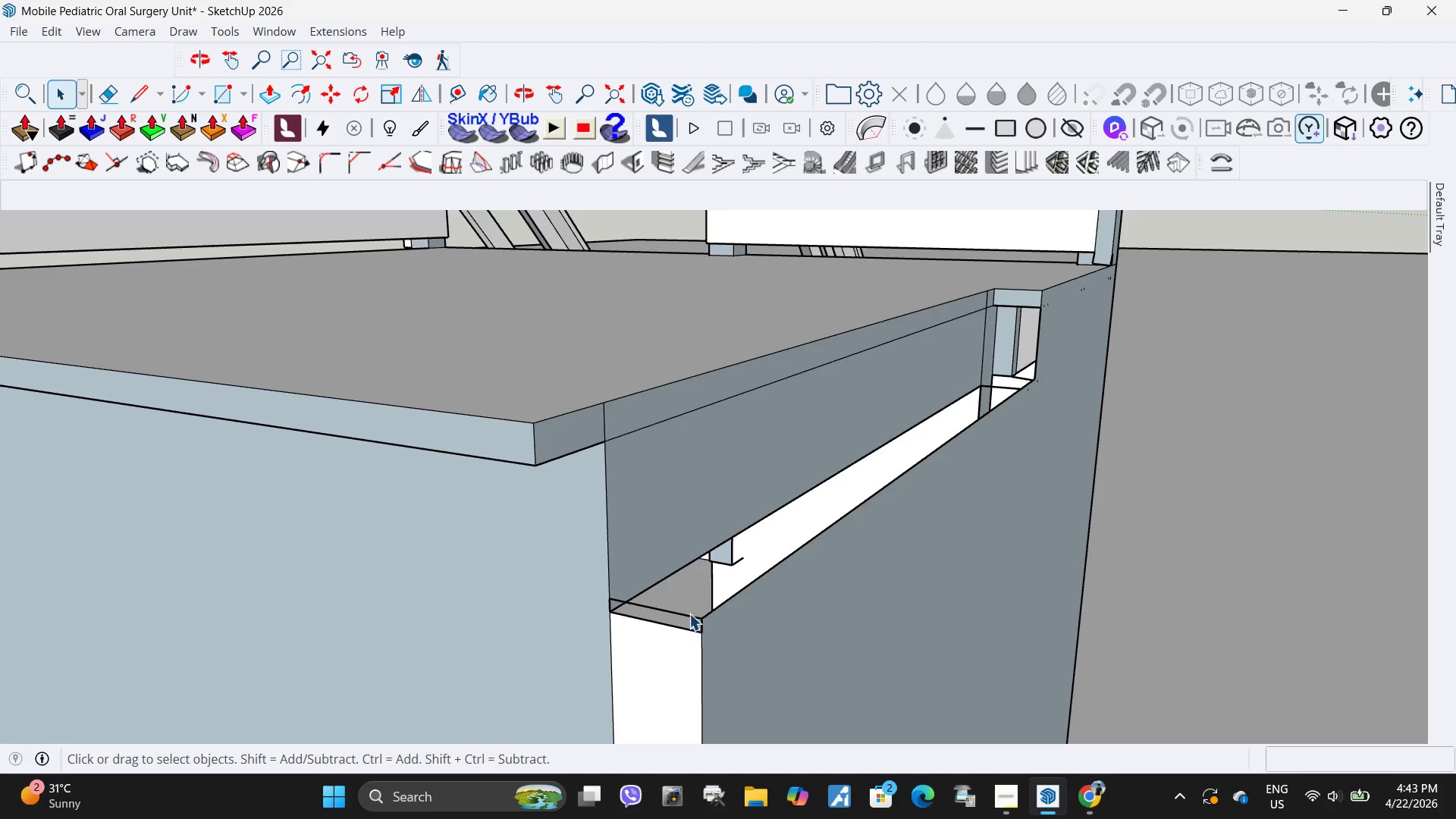 
left_click_drag(start_coordinate=[686, 613], to_coordinate=[673, 610])
 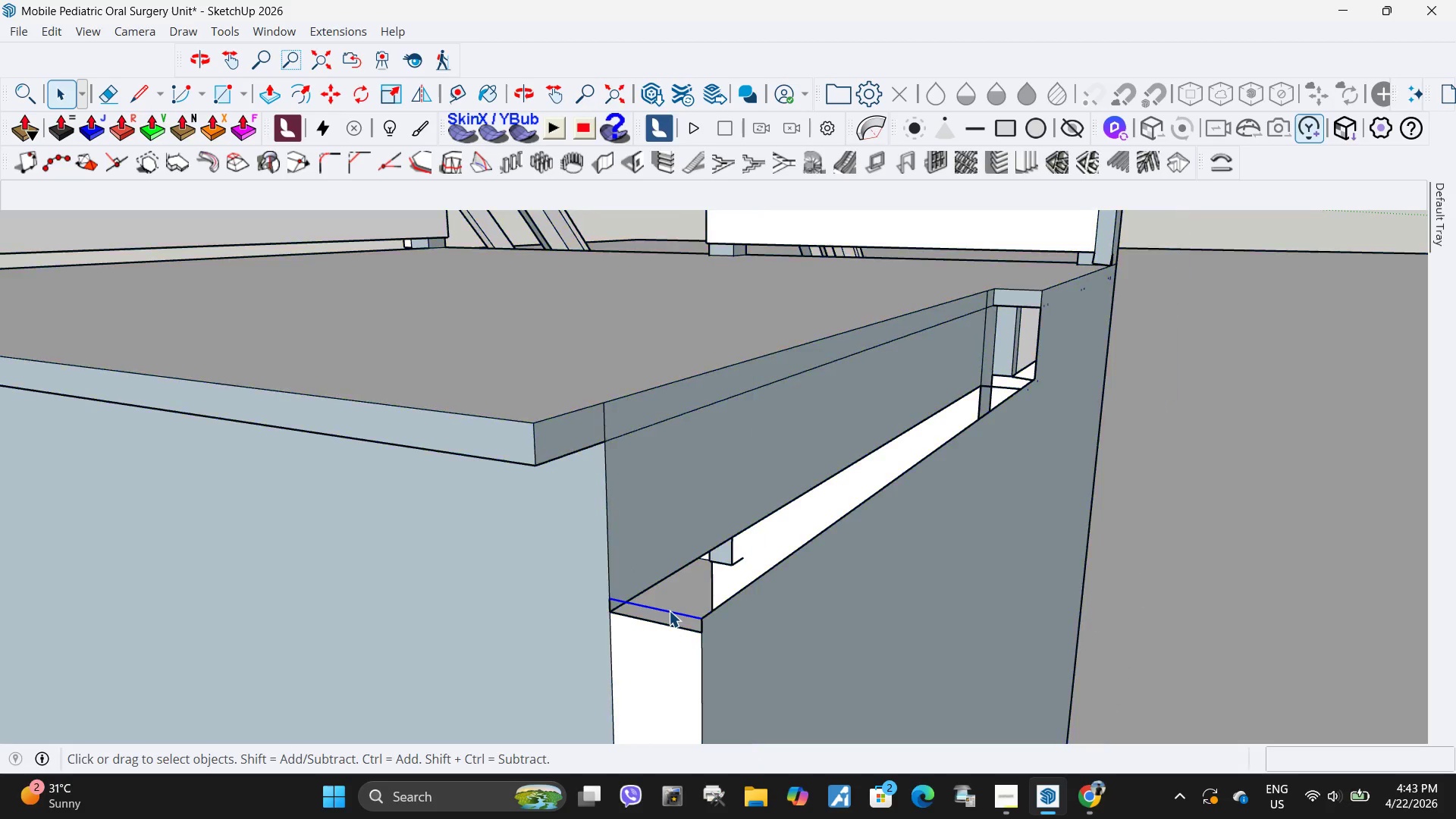 
double_click([669, 610])
 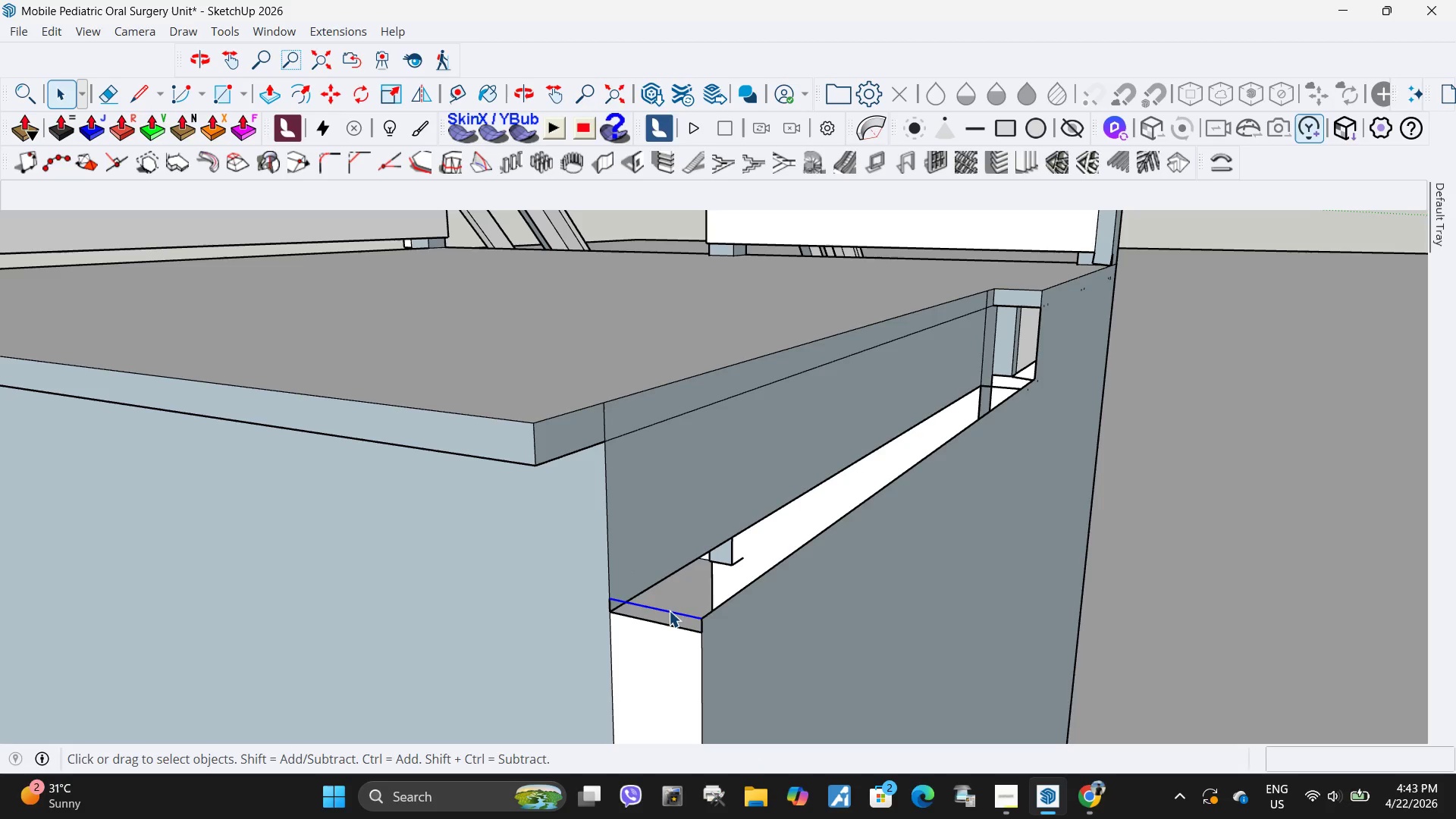 
triple_click([669, 610])
 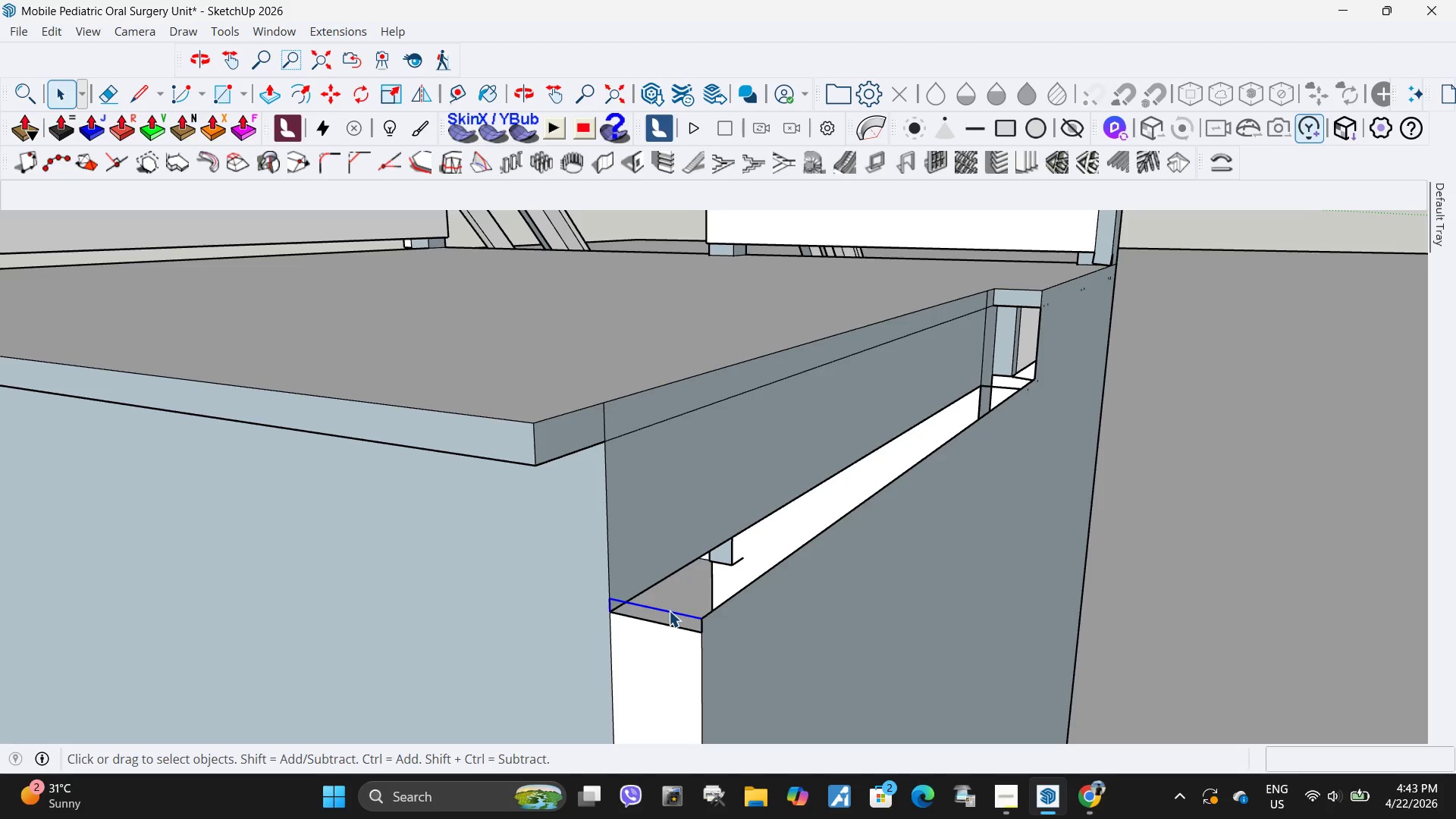 
key(Delete)
 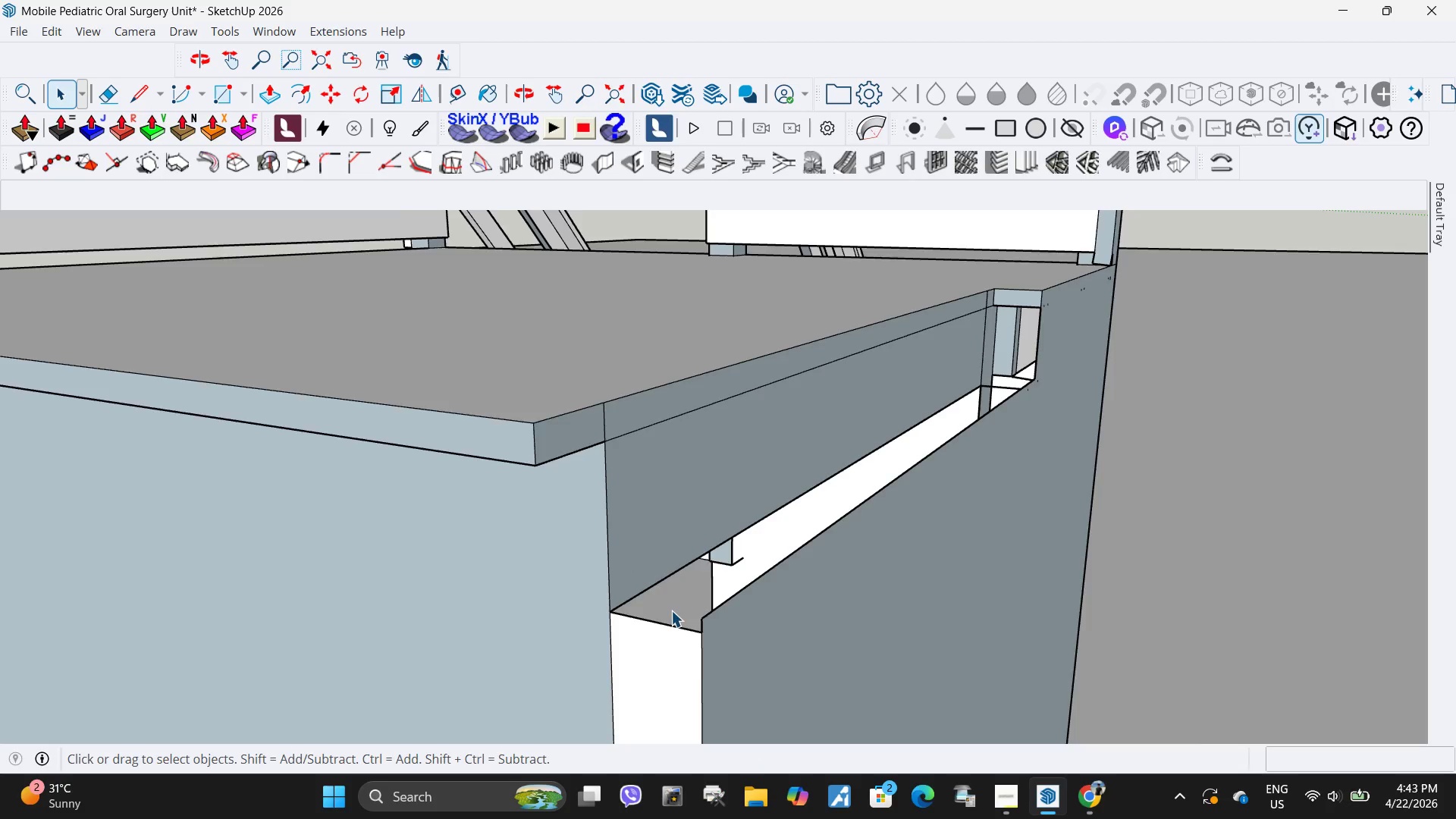 
key(Escape)
 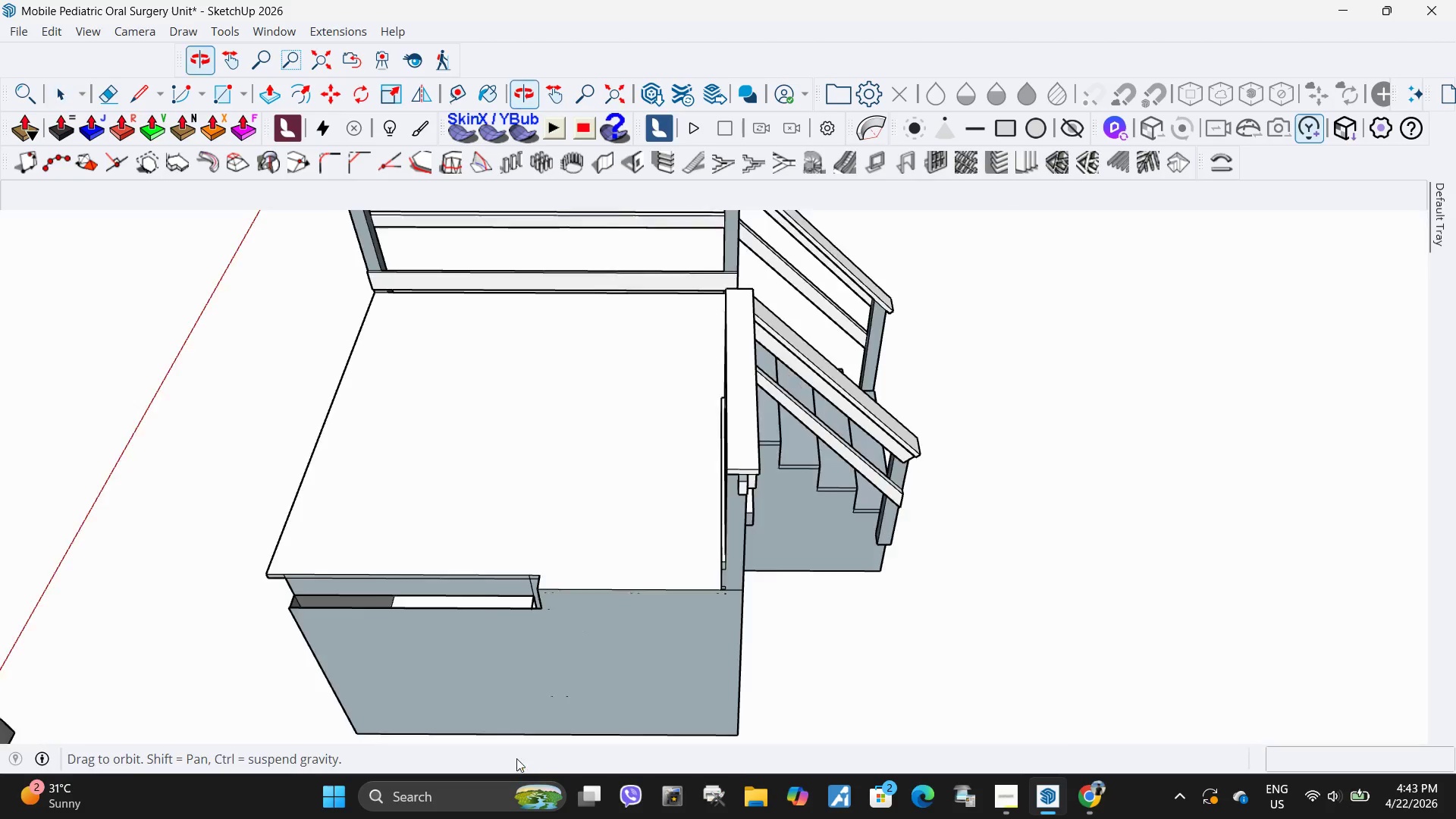 
scroll: coordinate [699, 597], scroll_direction: down, amount: 6.0
 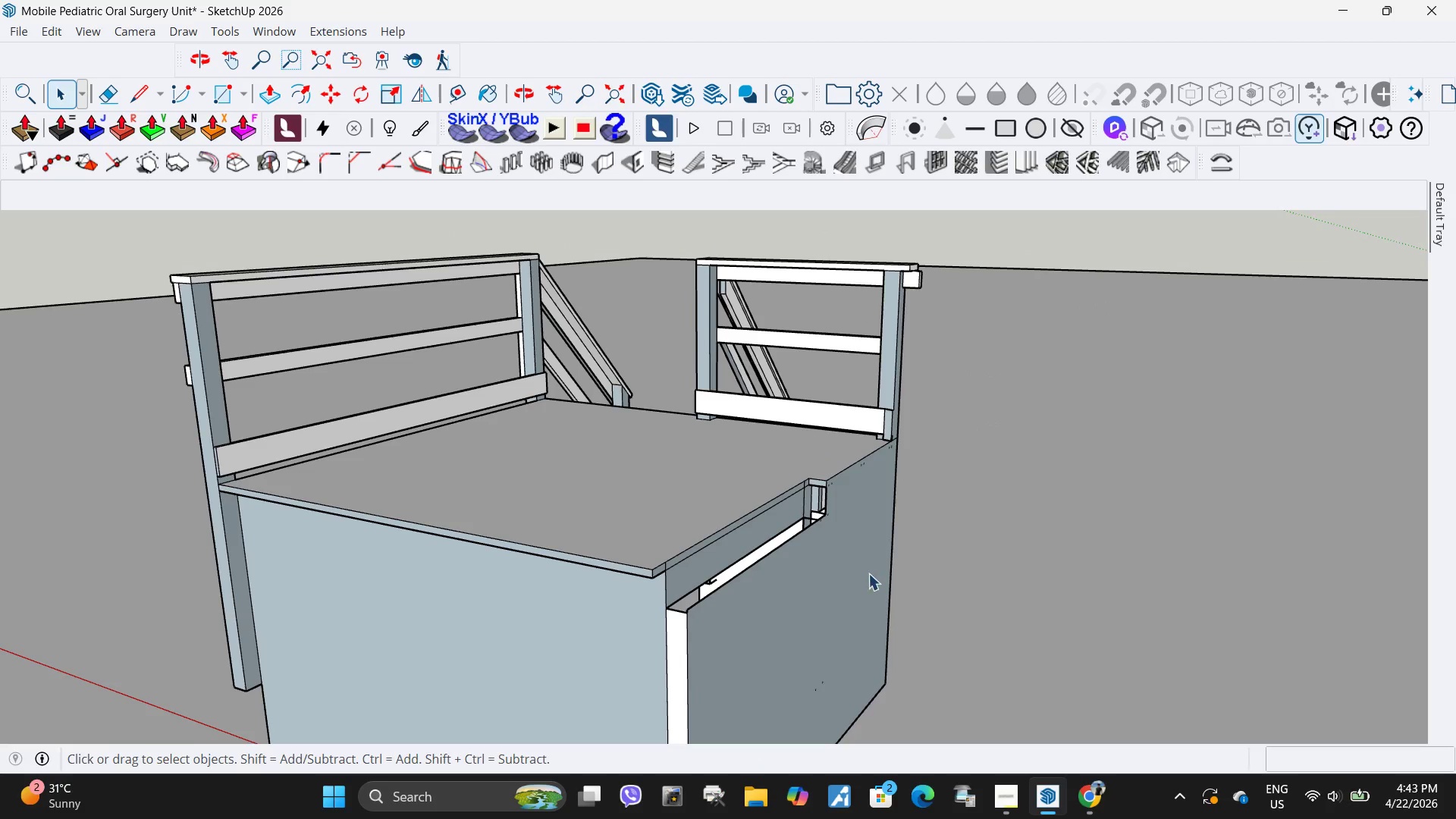 
key(Escape)
 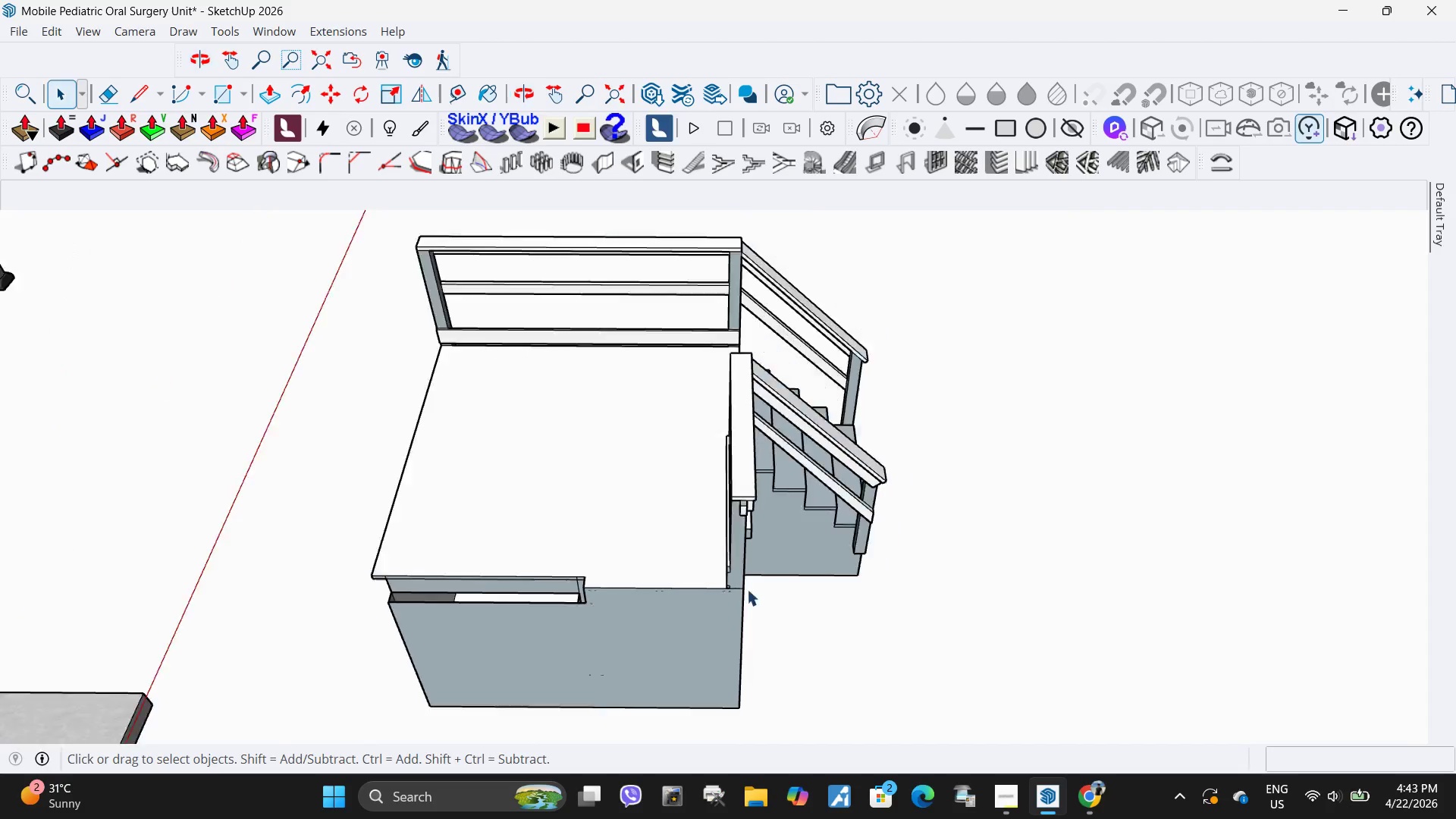 
key(Escape)
 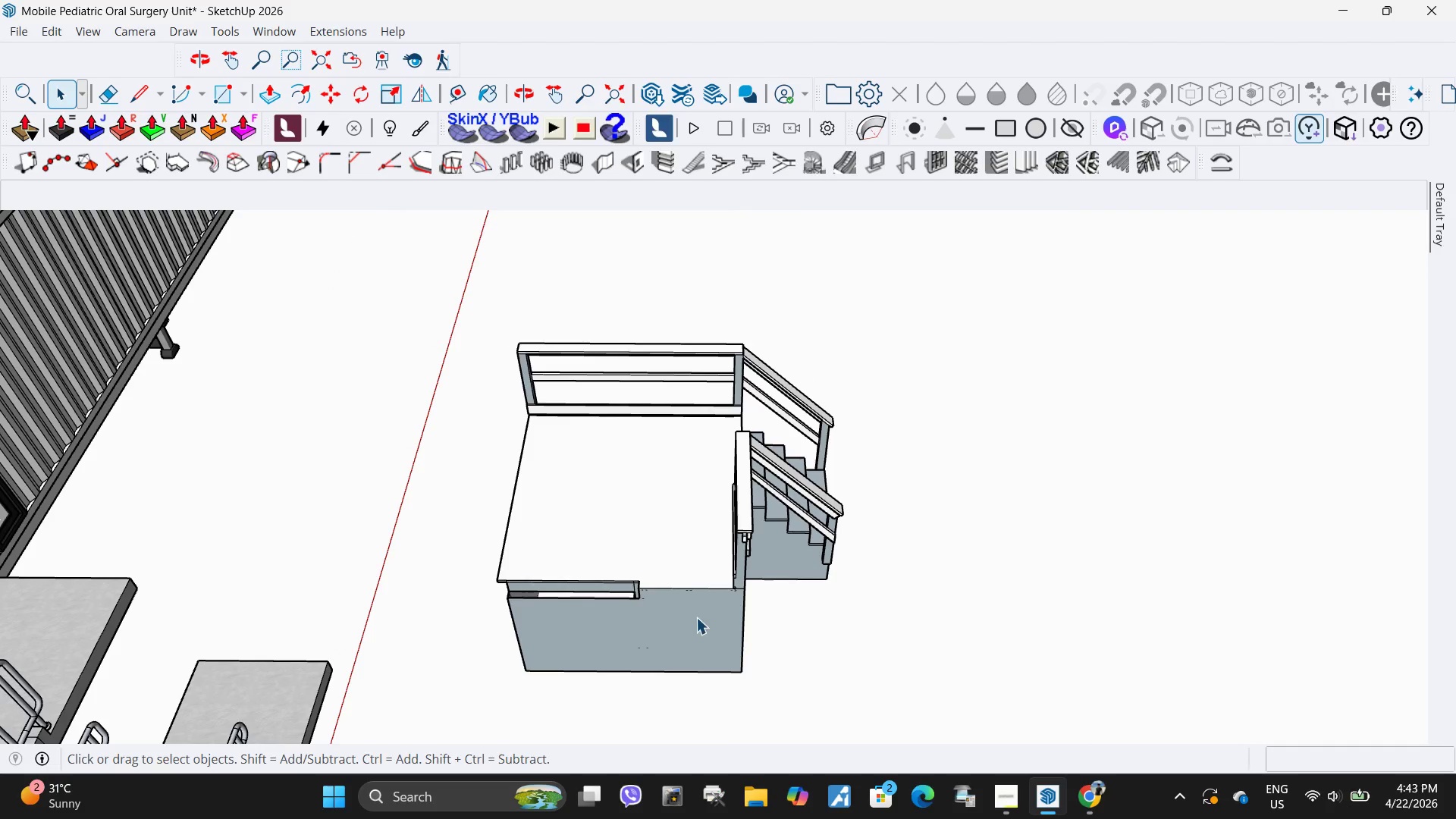 
left_click([696, 617])
 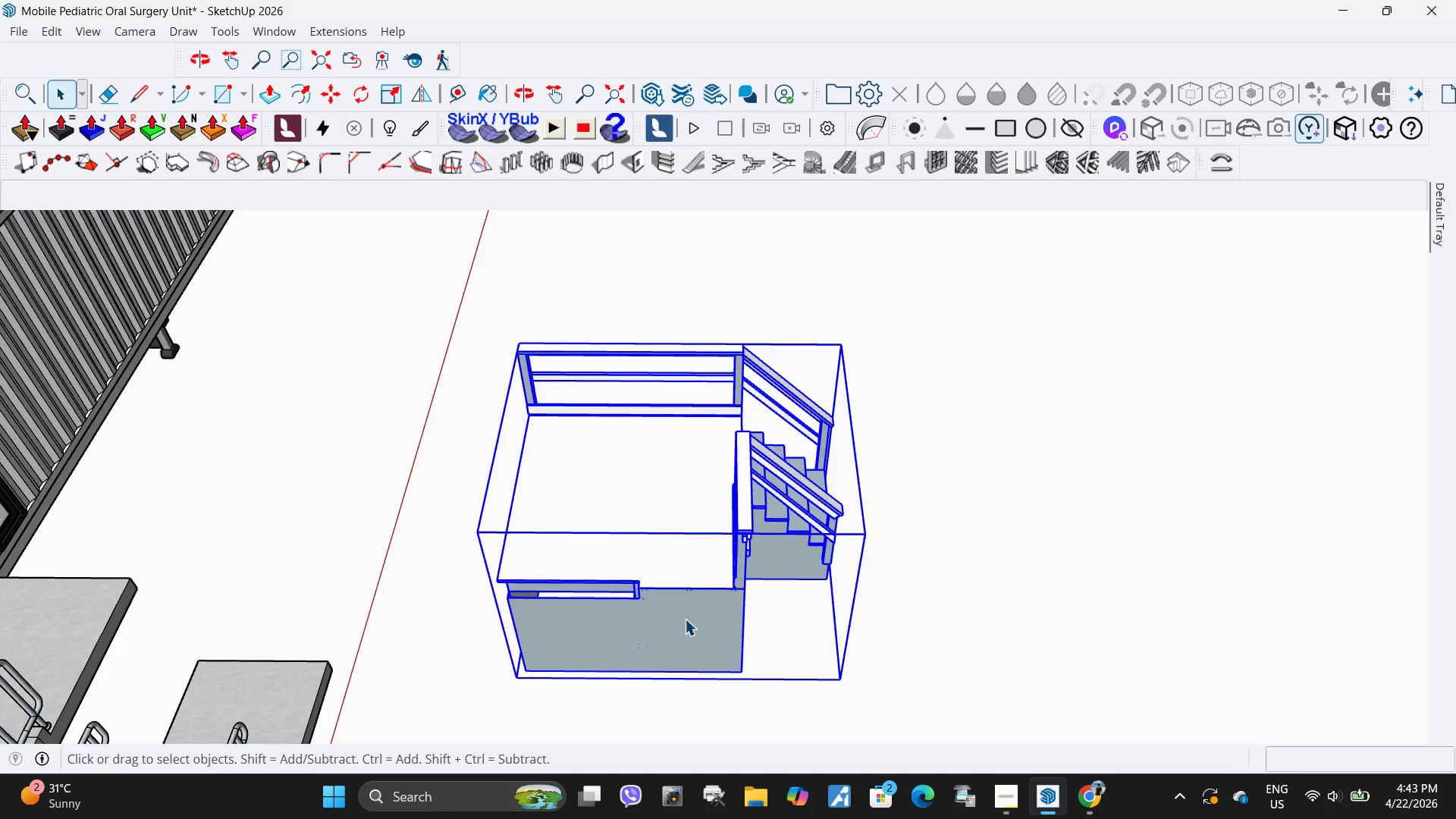 
scroll: coordinate [747, 589], scroll_direction: down, amount: 6.0
 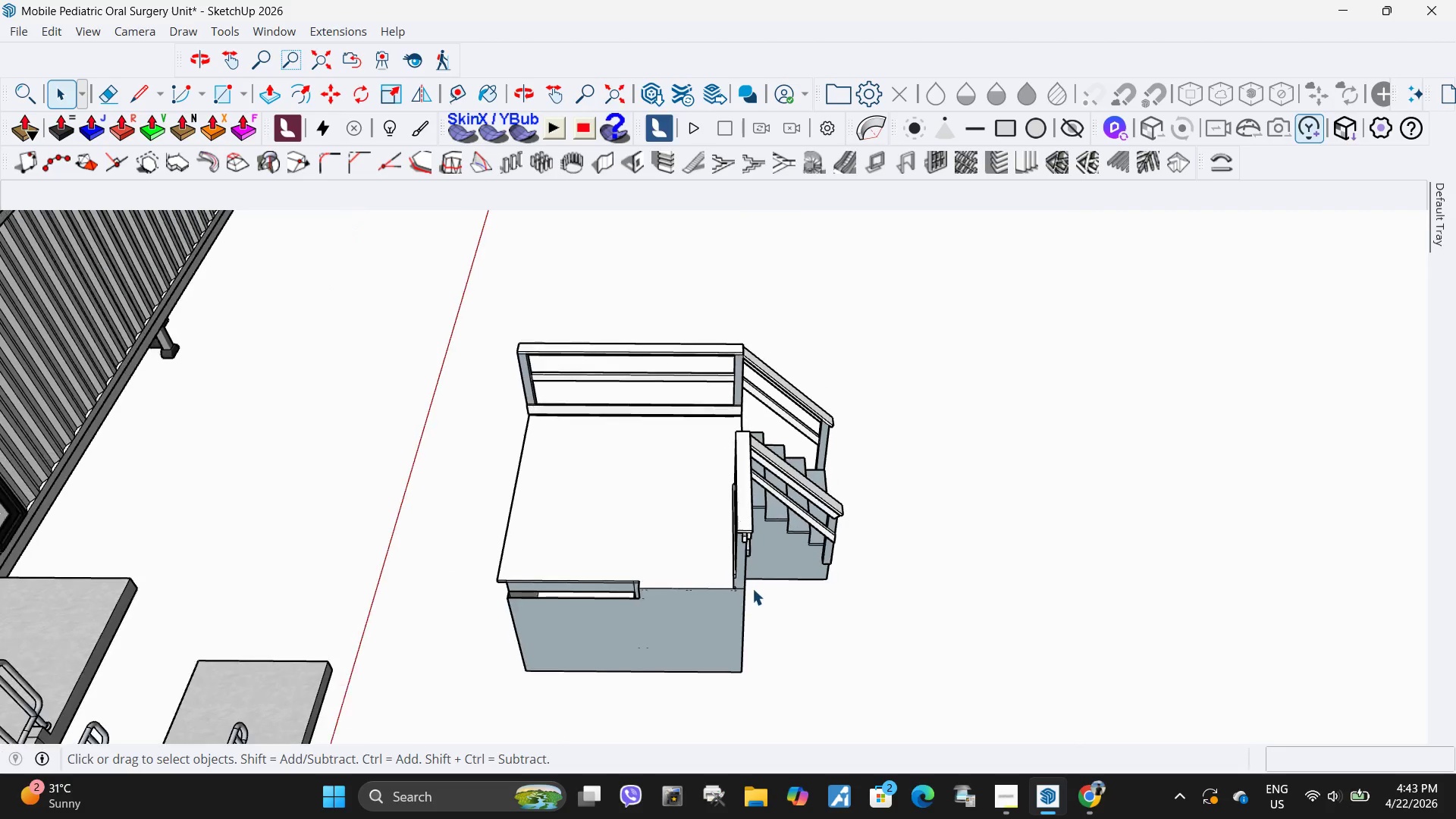 
key(M)
 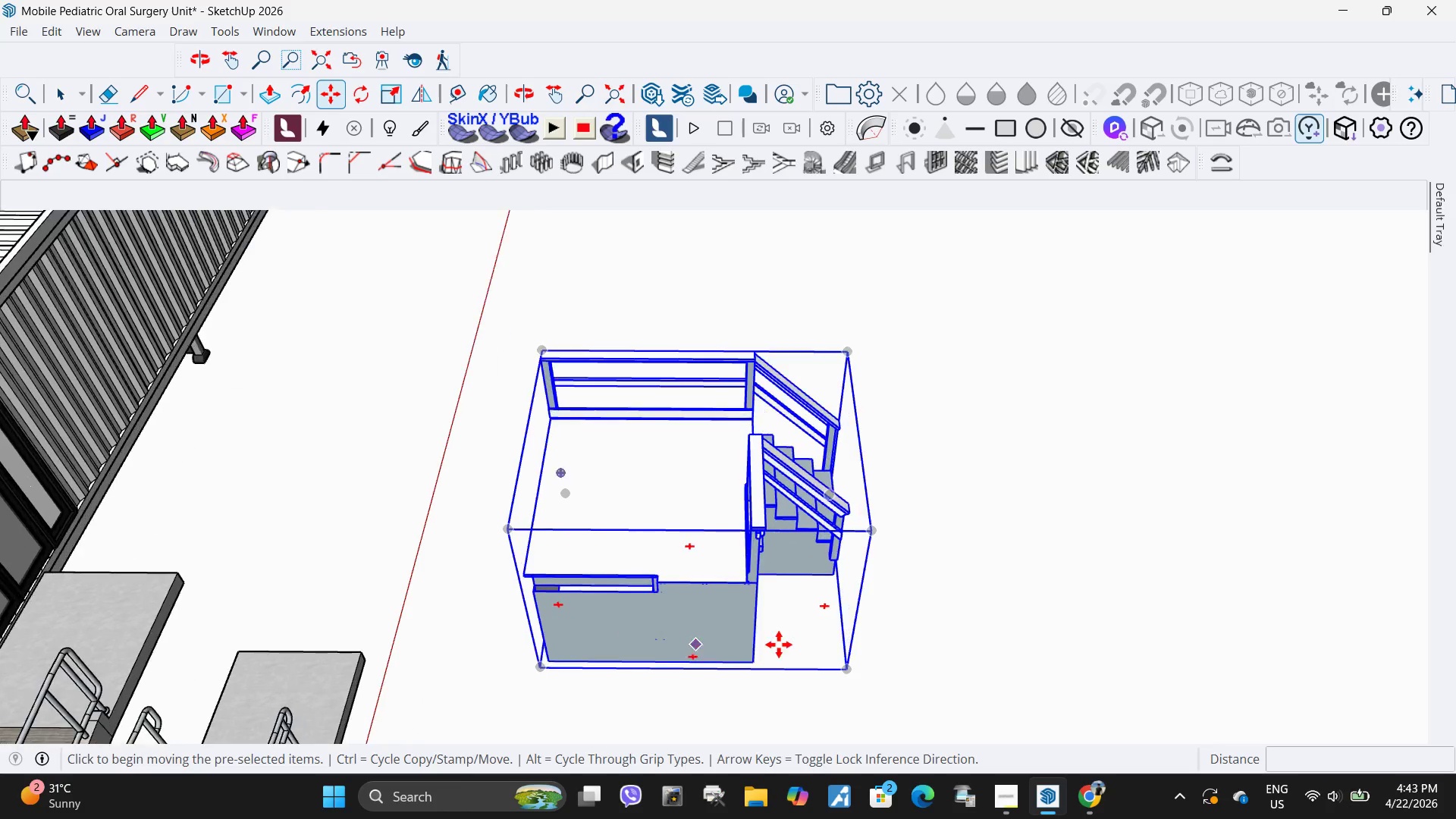 
left_click([780, 645])
 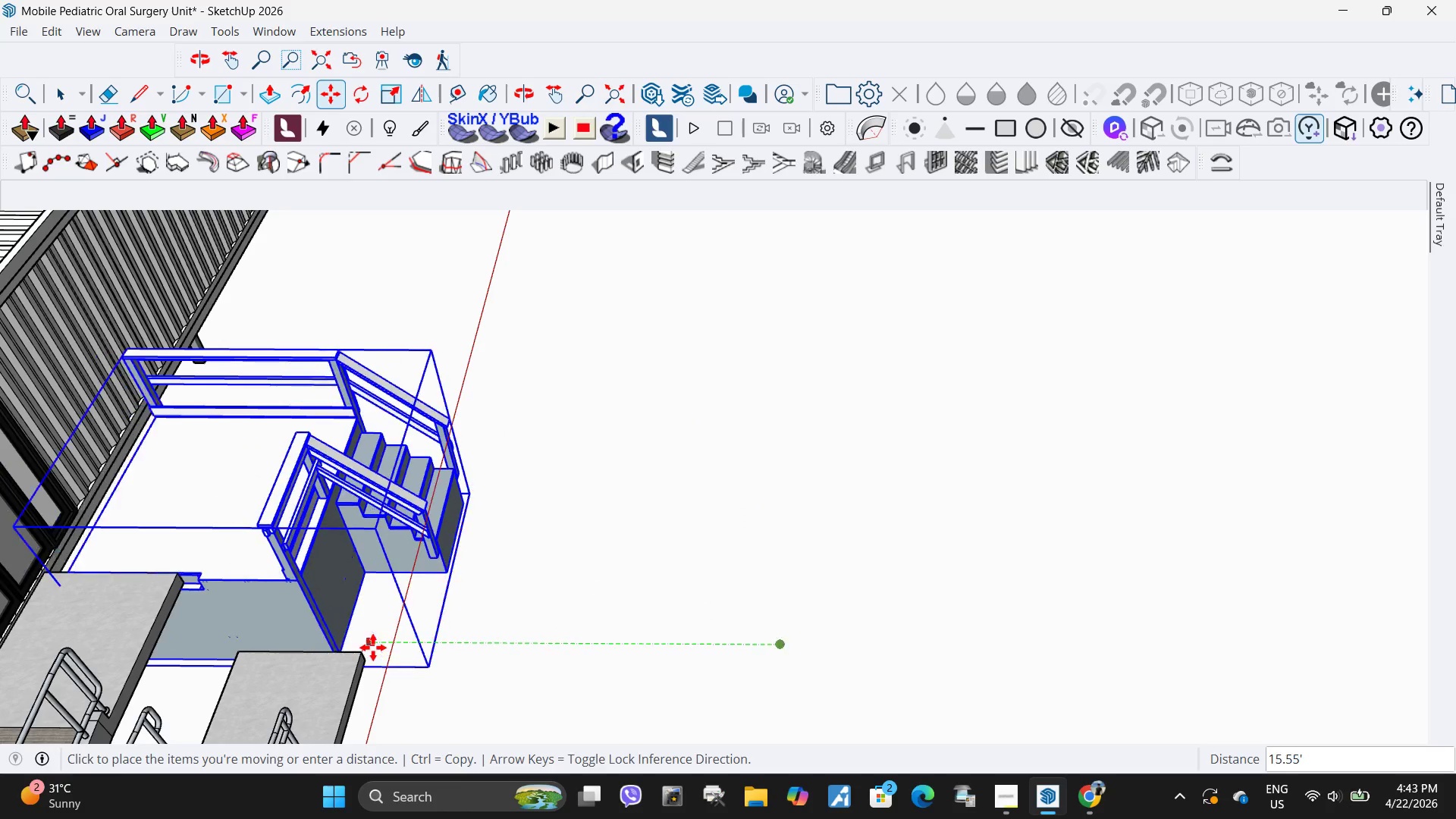 
scroll: coordinate [644, 639], scroll_direction: down, amount: 1.0
 